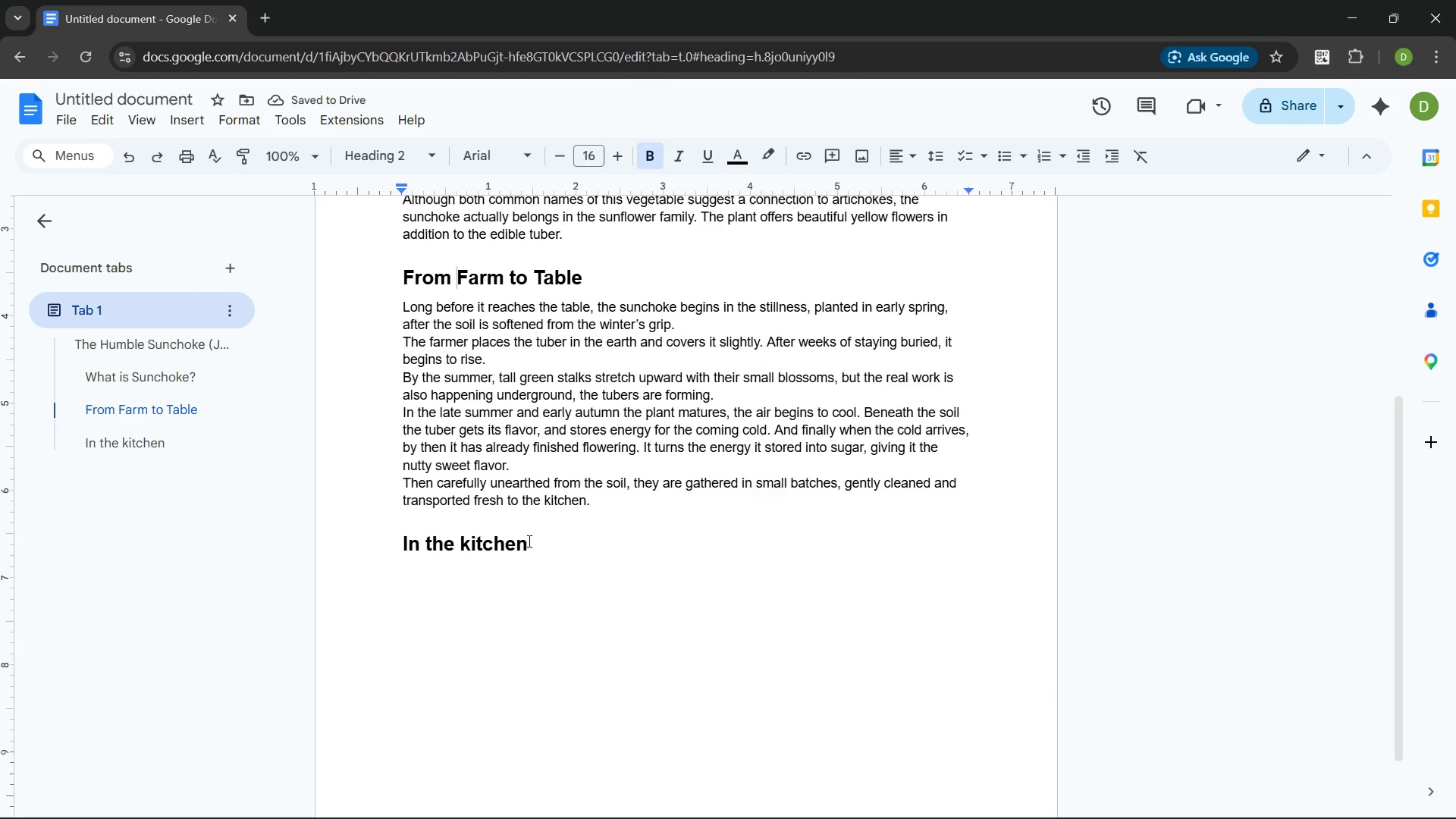 
left_click([467, 543])
 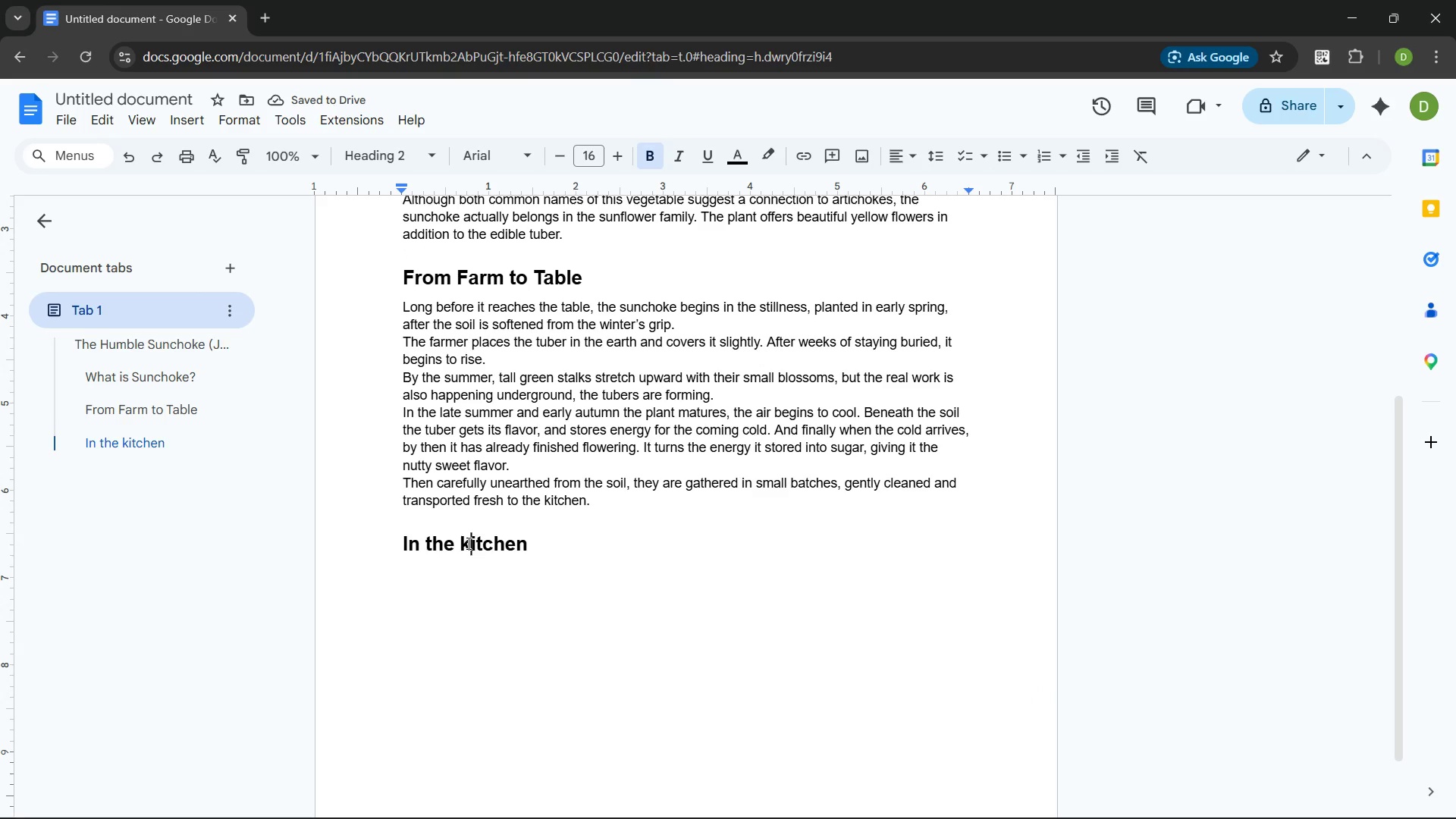 
key(Backspace)
 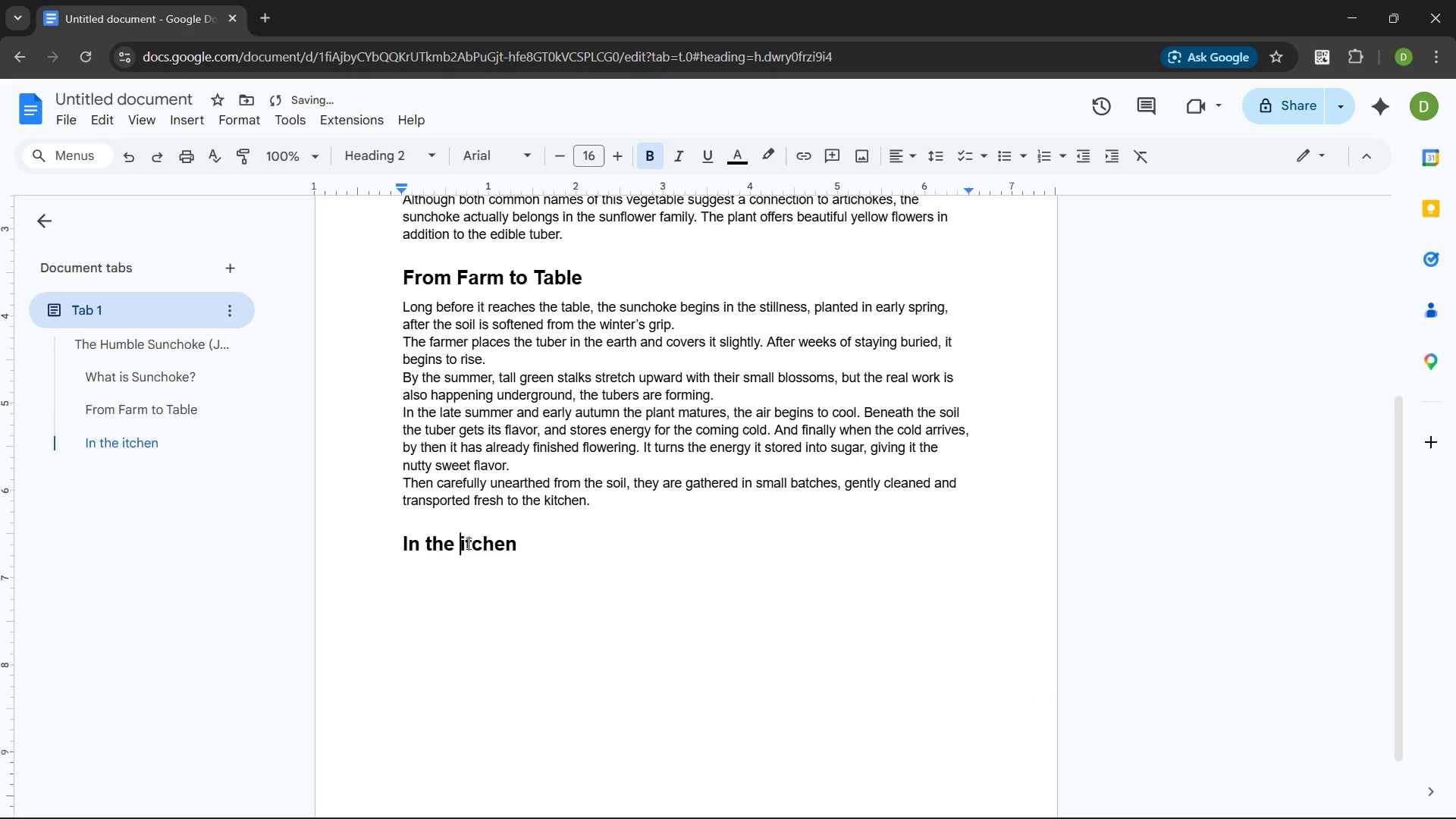 
key(Shift+ShiftLeft)
 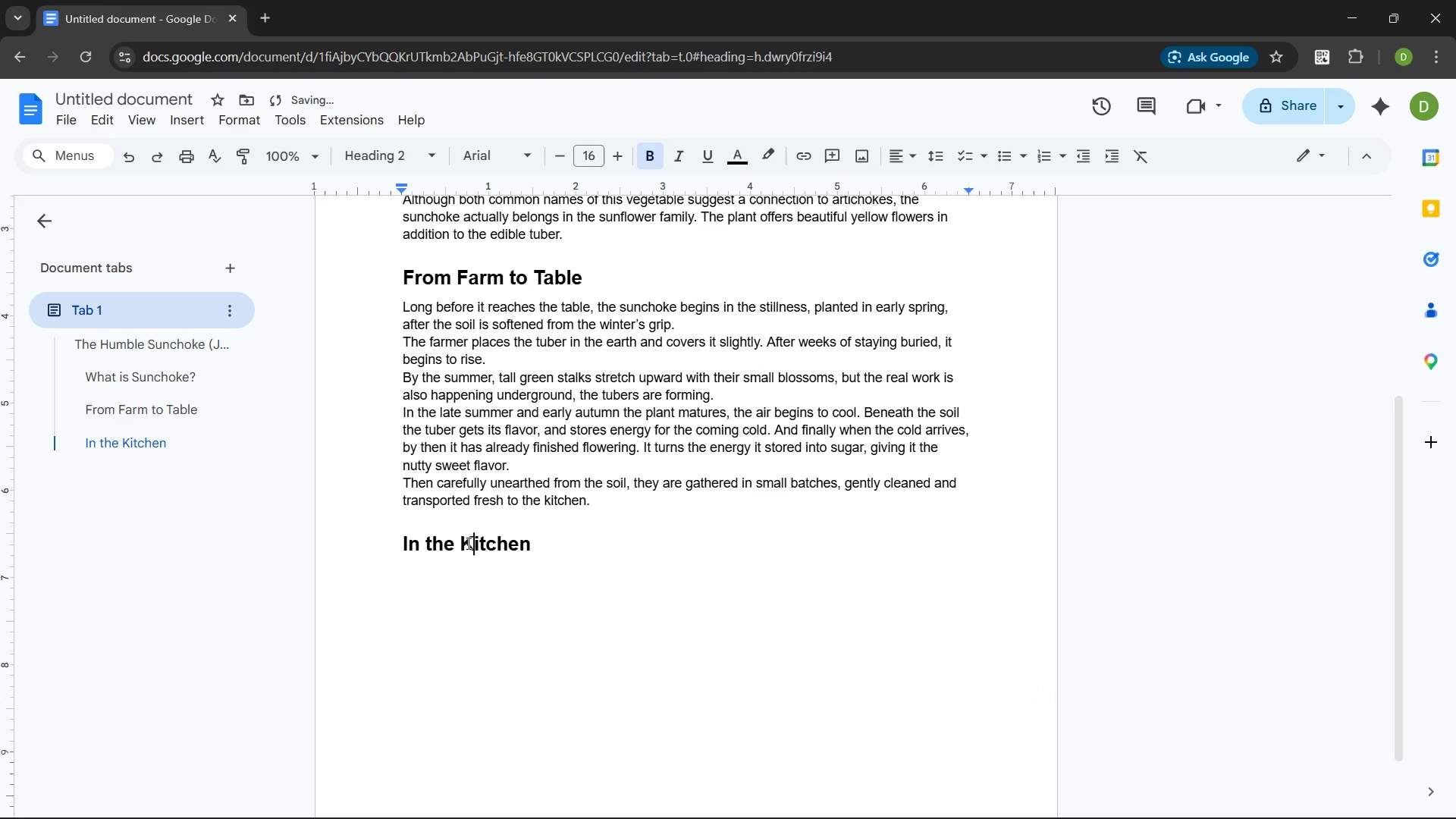 
key(Shift+K)
 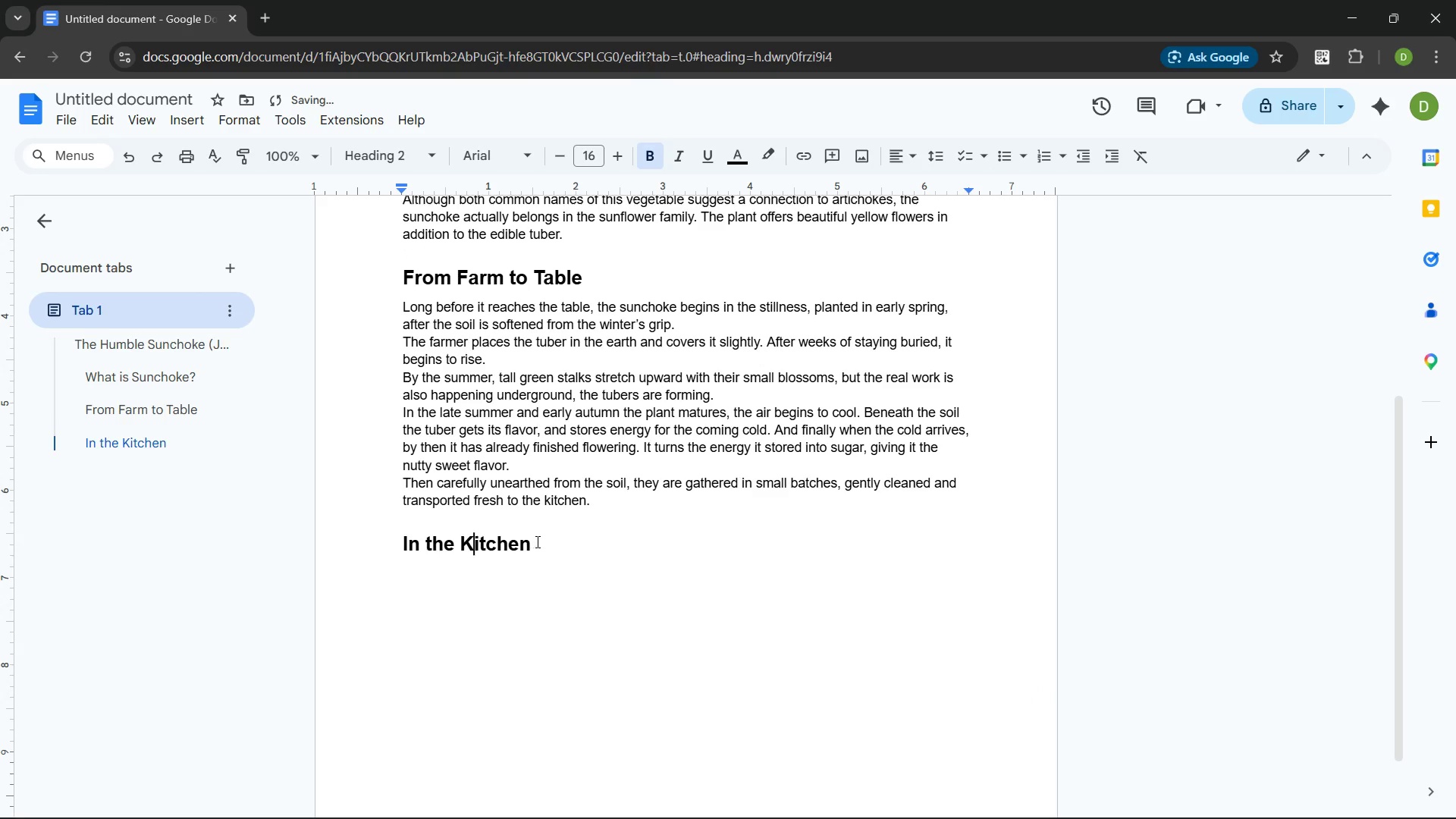 
left_click([538, 541])
 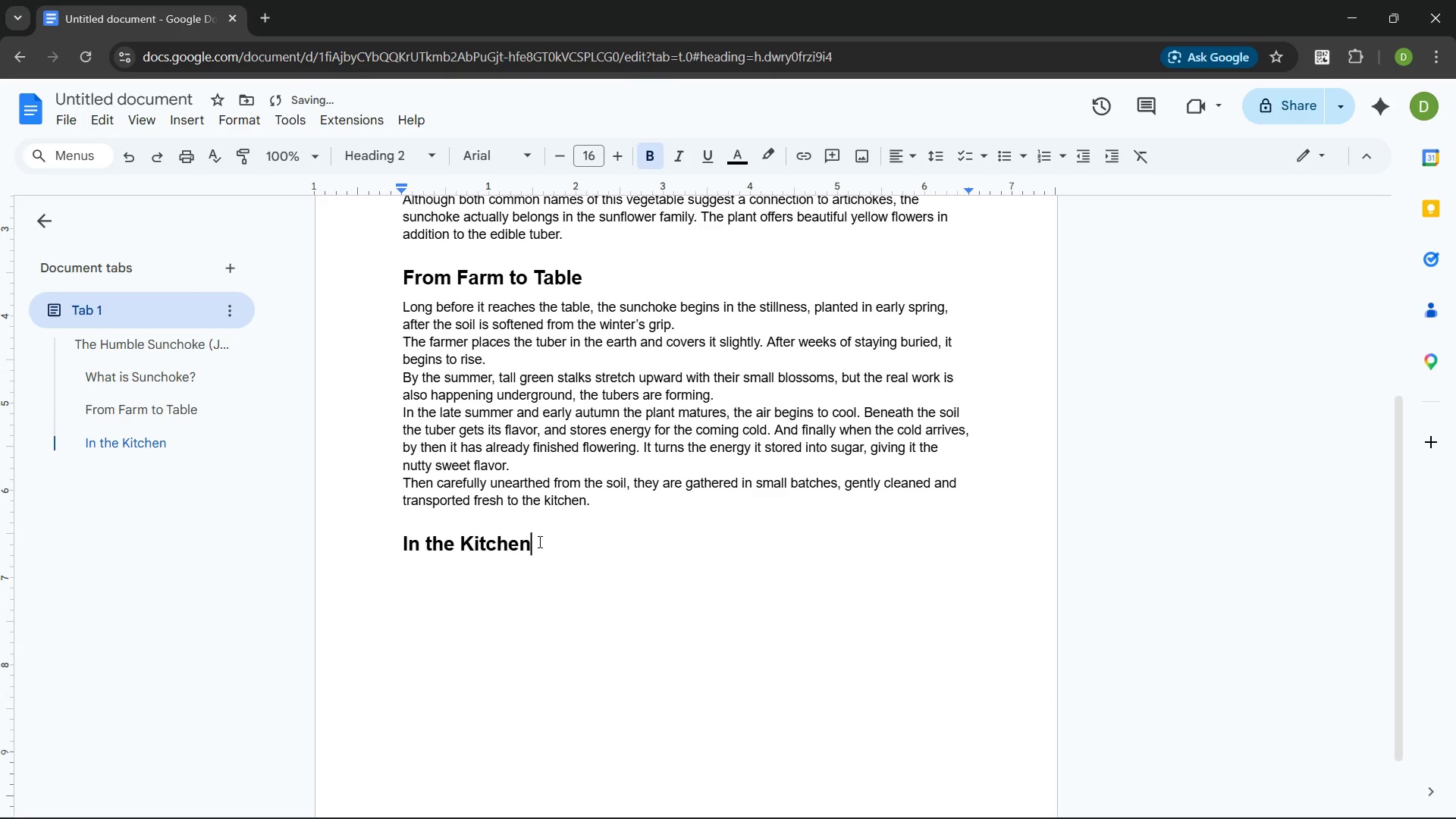 
key(Enter)
 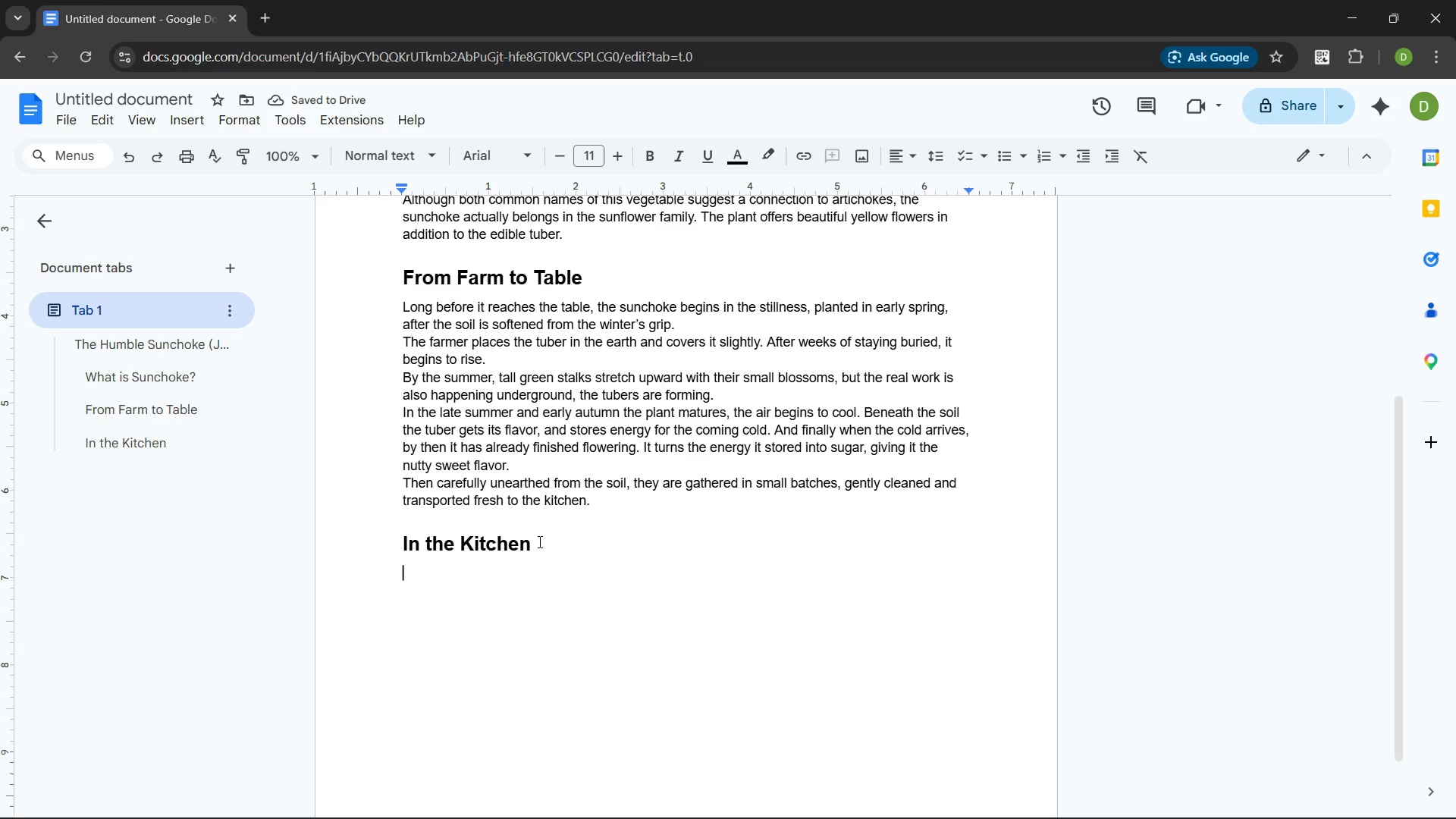 
wait(5.88)
 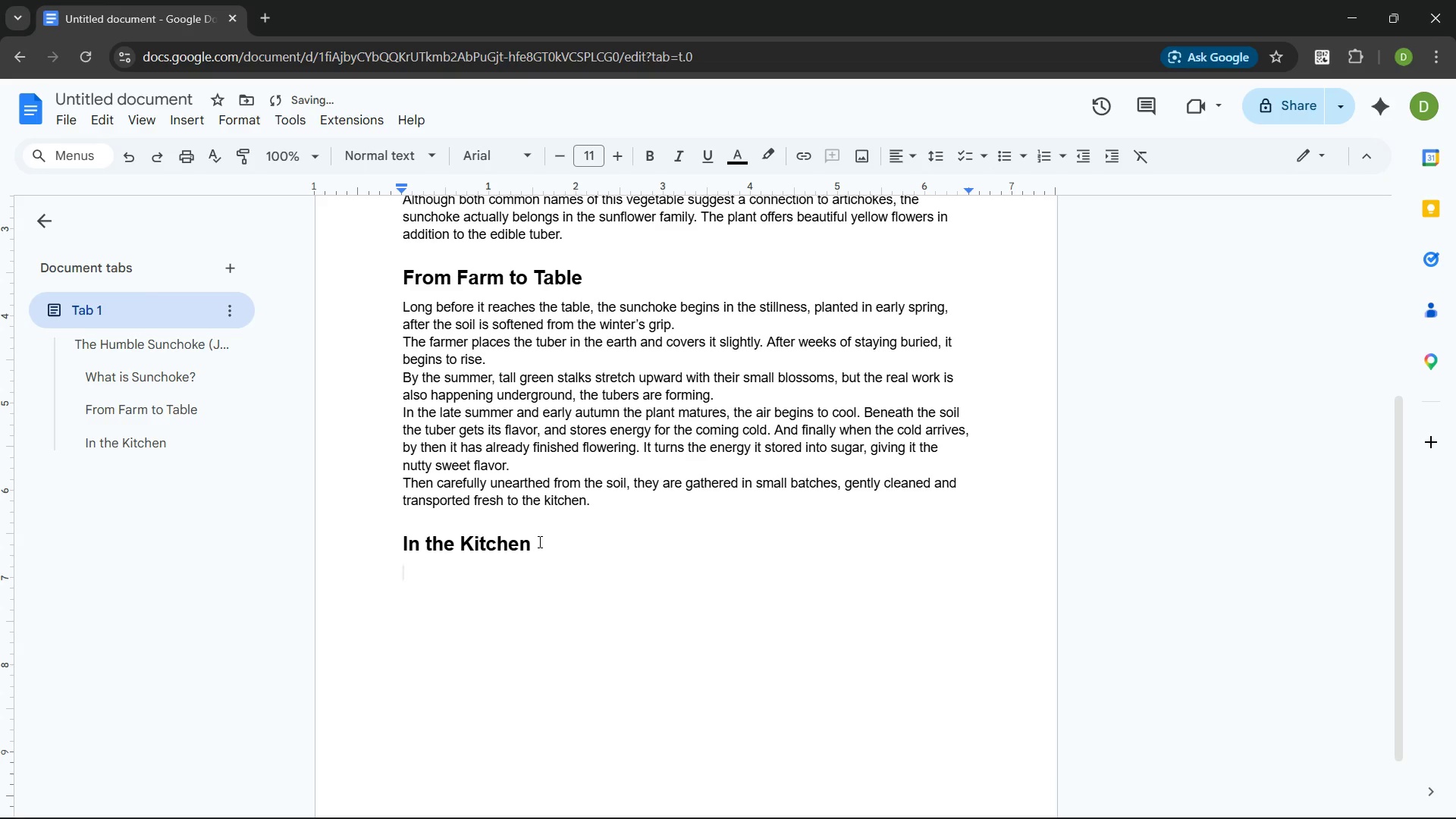 
type(Once in the kitchen, the chefs handle the sunchokes with care to preserve their texture and nutritional value. The )
key(Backspace)
type(y are rich in dietray)
key(Backspace)
key(Backspace)
type(ry)
key(Backspace)
key(Backspace)
key(Backspace)
type(ary fibe)
key(Backspace)
type(re)
key(Backspace)
key(Backspace)
type(er, vitamins A d)
key(Backspace)
type(and C, phosphorus, potassium )
 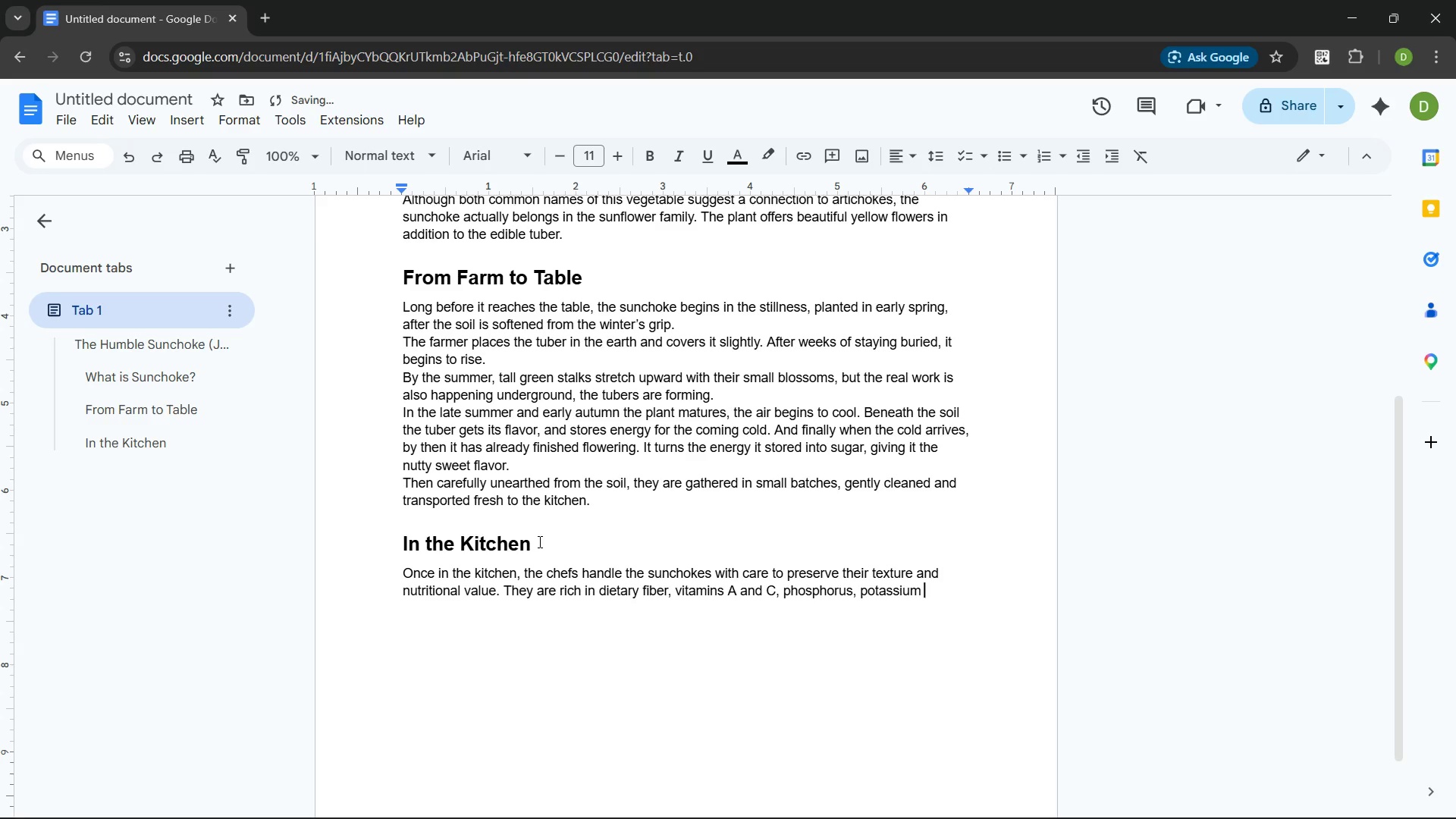 
key(Backspace)
type(, irom )
key(Backspace)
type( and other minerals. T)
key(Backspace)
type(They also contain inulin )
key(Backspace)
type(, a carbohydrate ecommended for low starch fibers)
key(Backspace)
 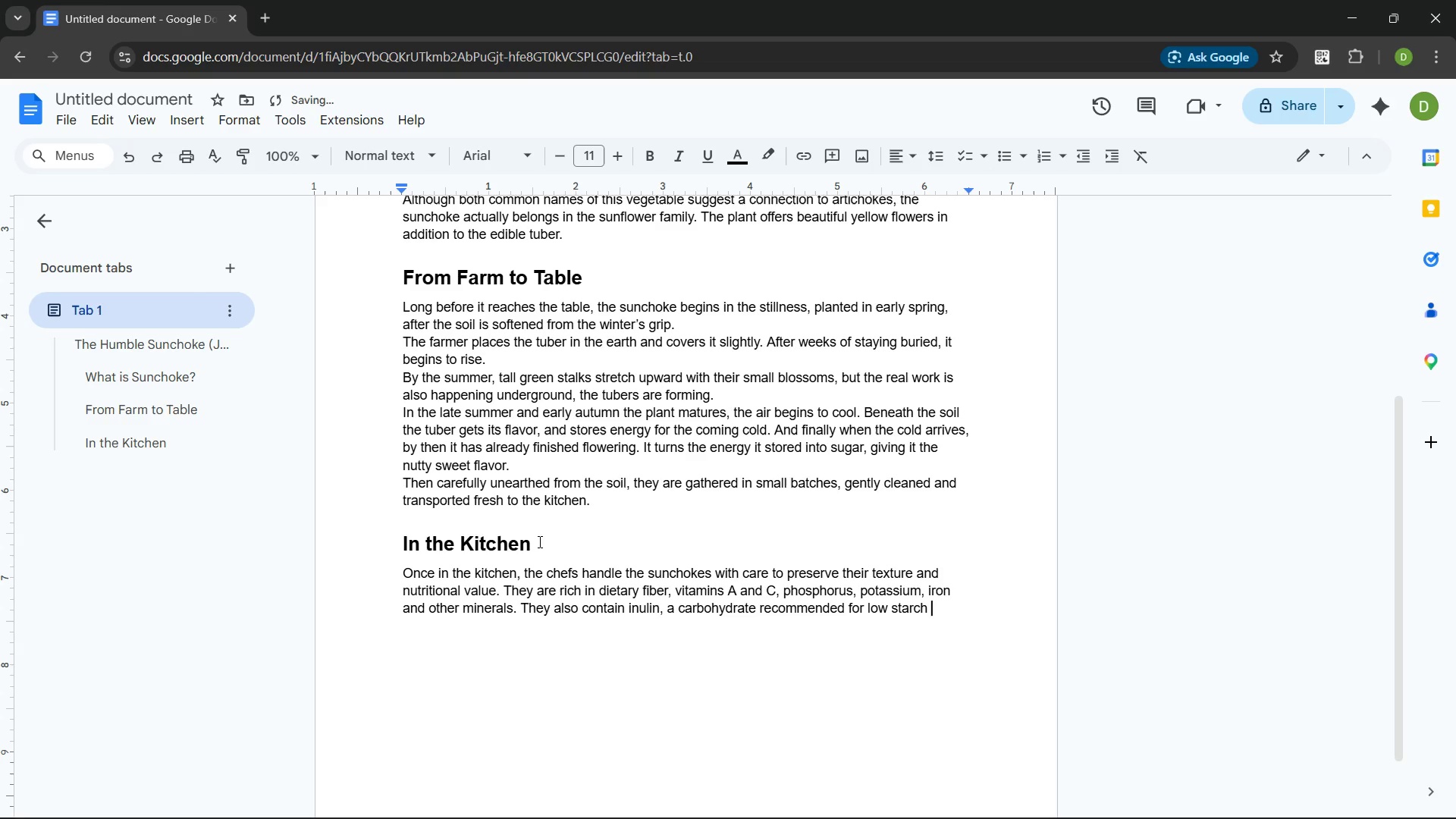 
key(Control+Backspace)
 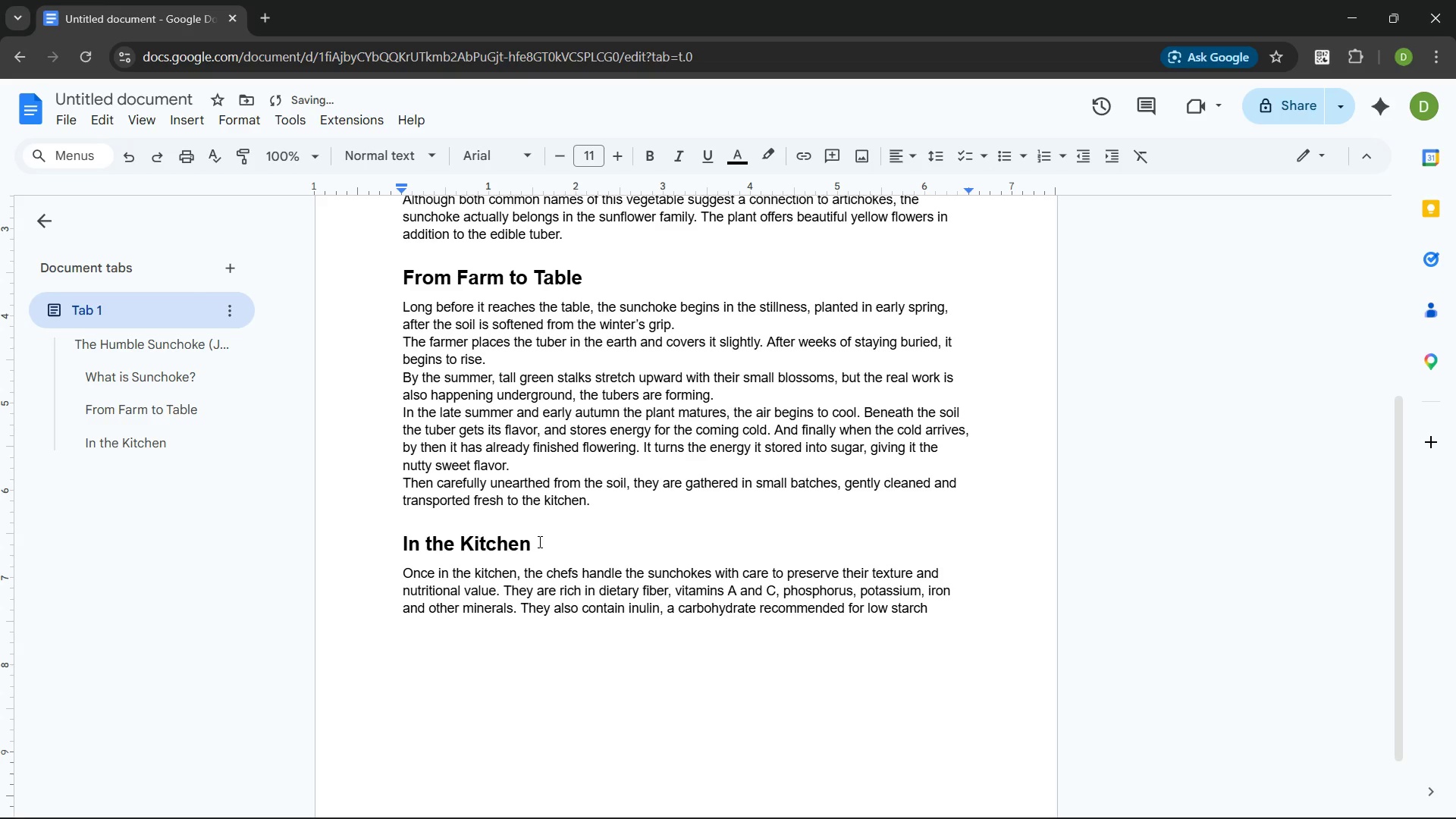 
type(diets. They deliver both depth of flavor and exceptional nutritional value, making them a refined yet nourishing addtion to the plate. )
 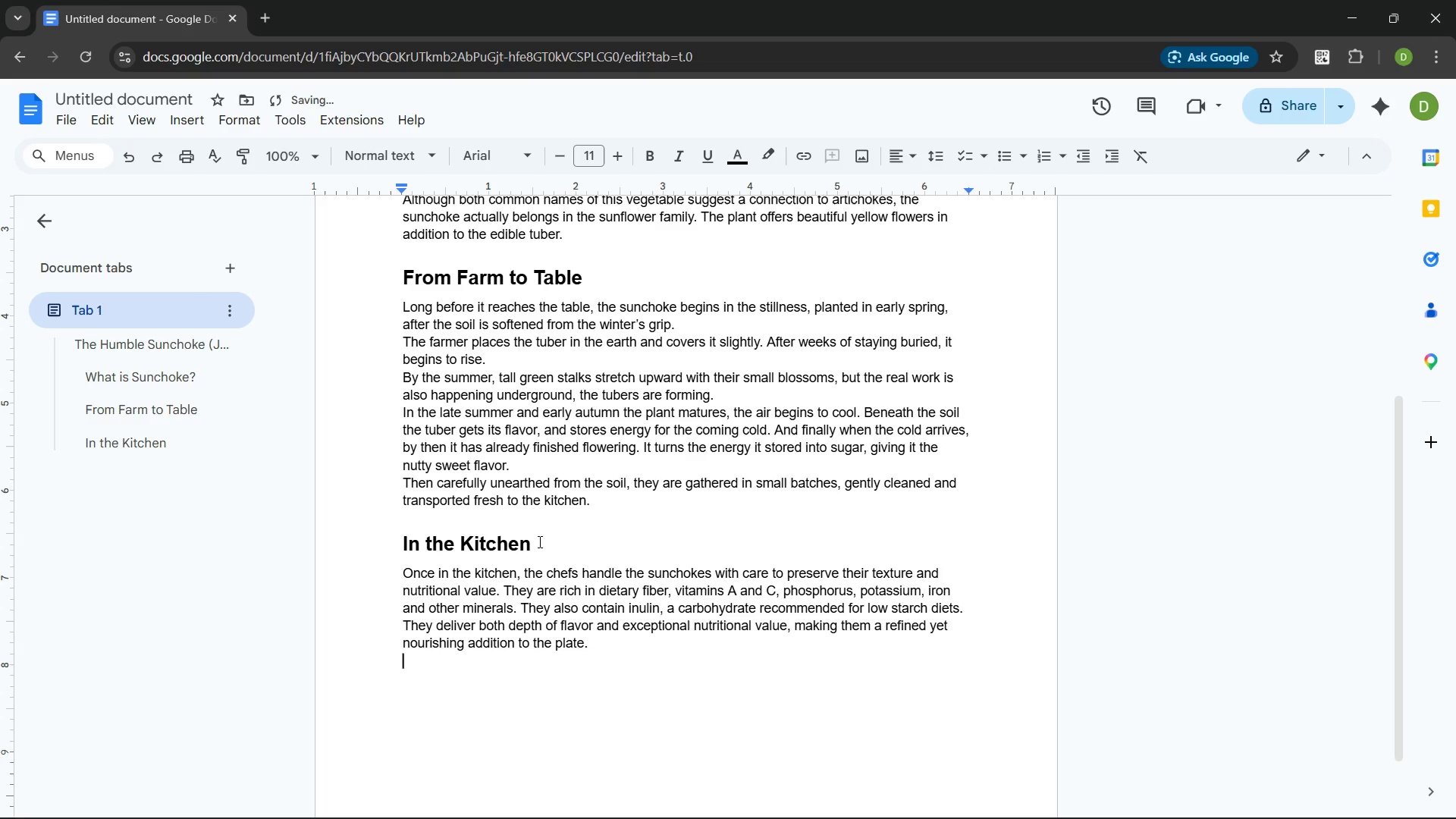 
 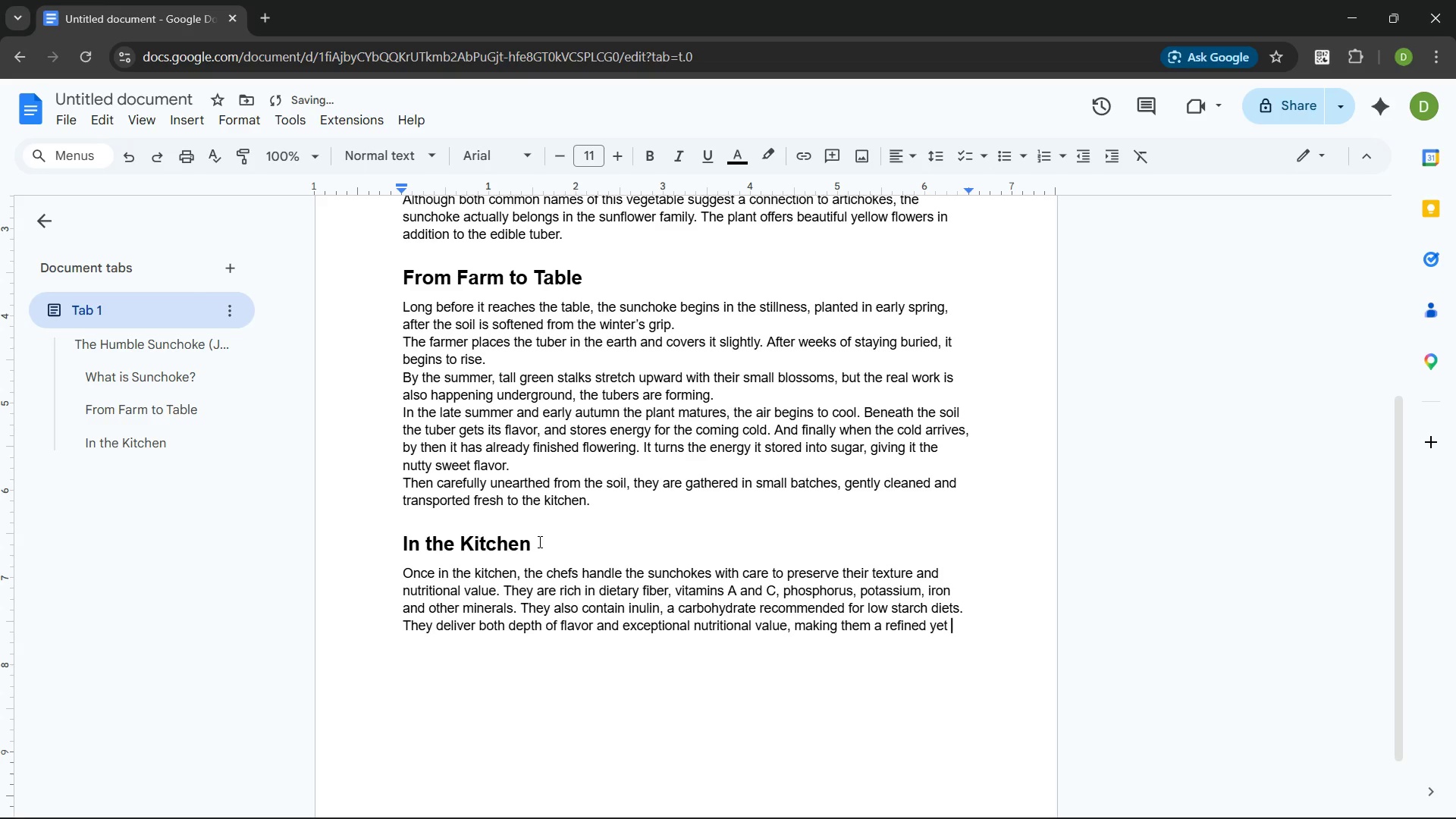 
key(Enter)
 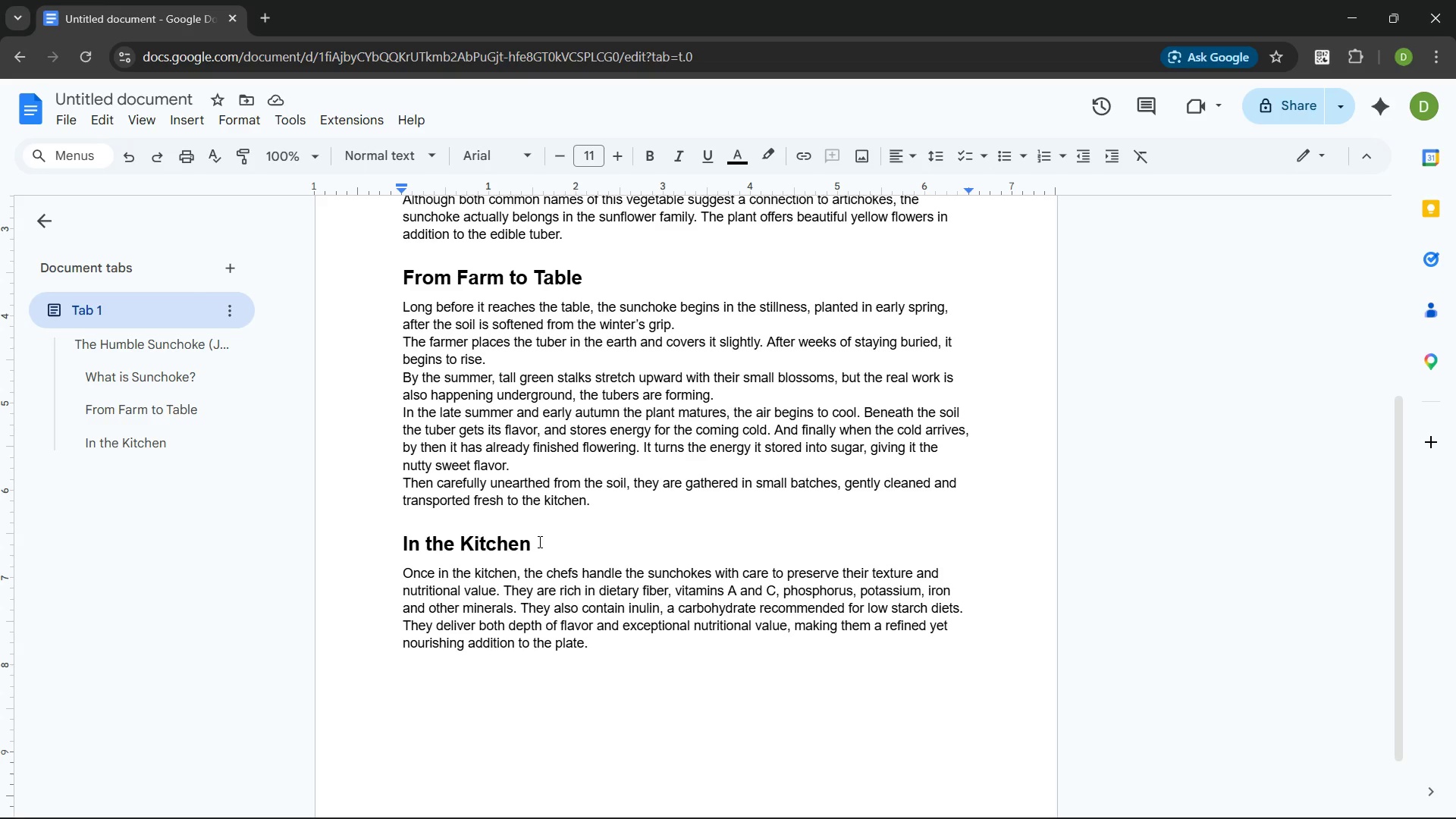 
wait(15.41)
 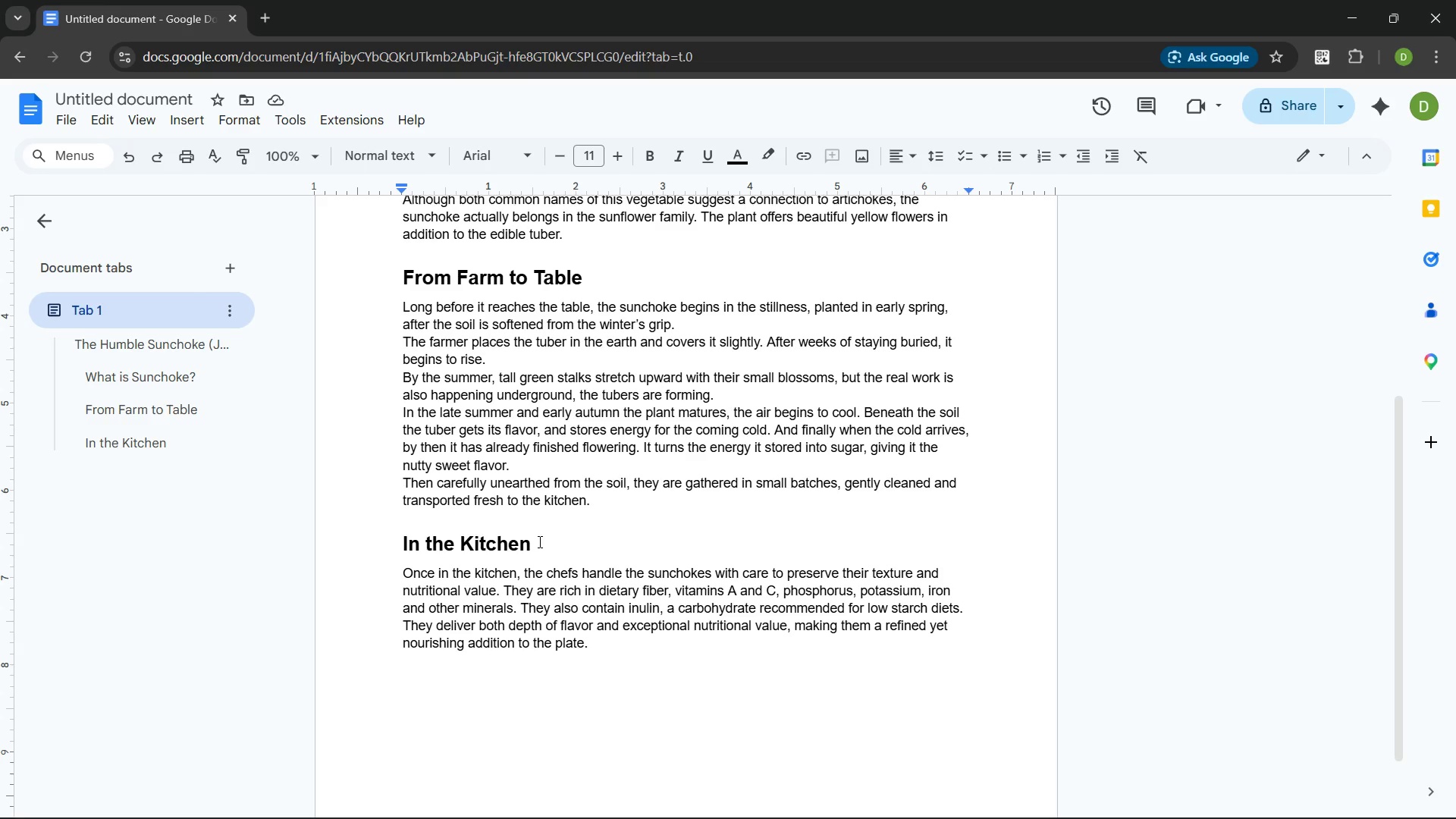 
type(The sunchokes are used for cooking and baking in the same )
 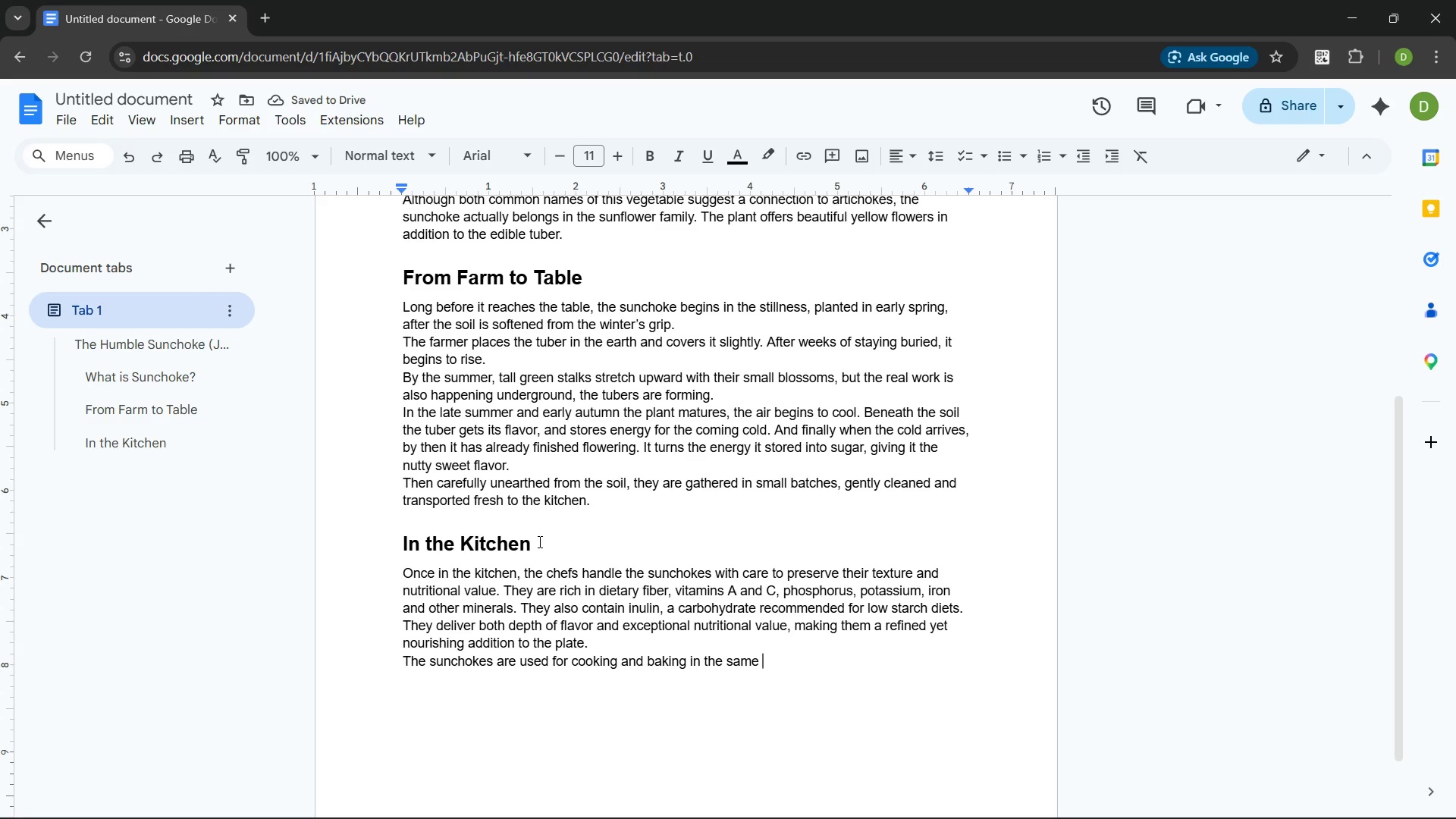 
hold_key(key=W, duration=0.31)
 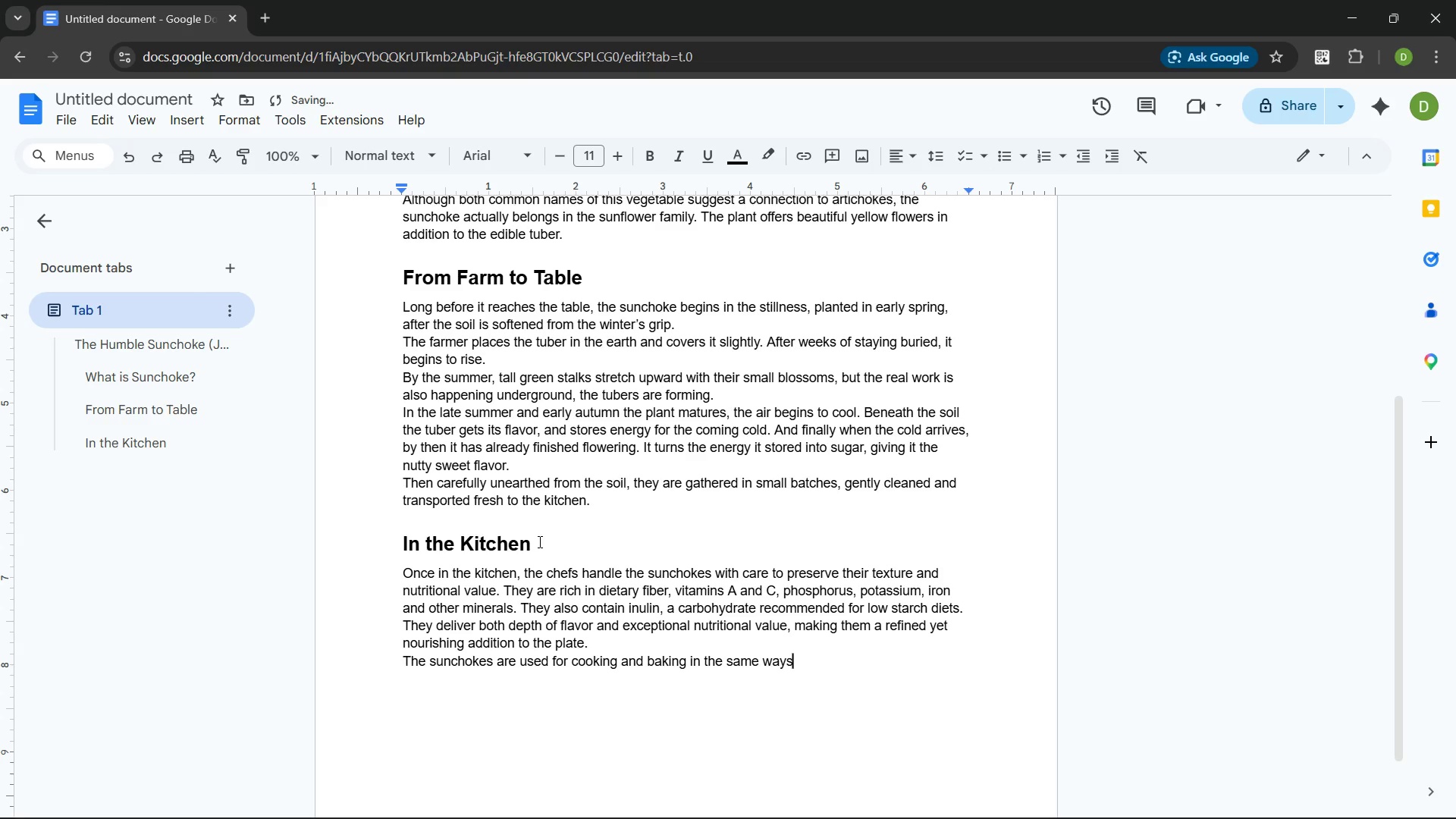 
type(ays )
 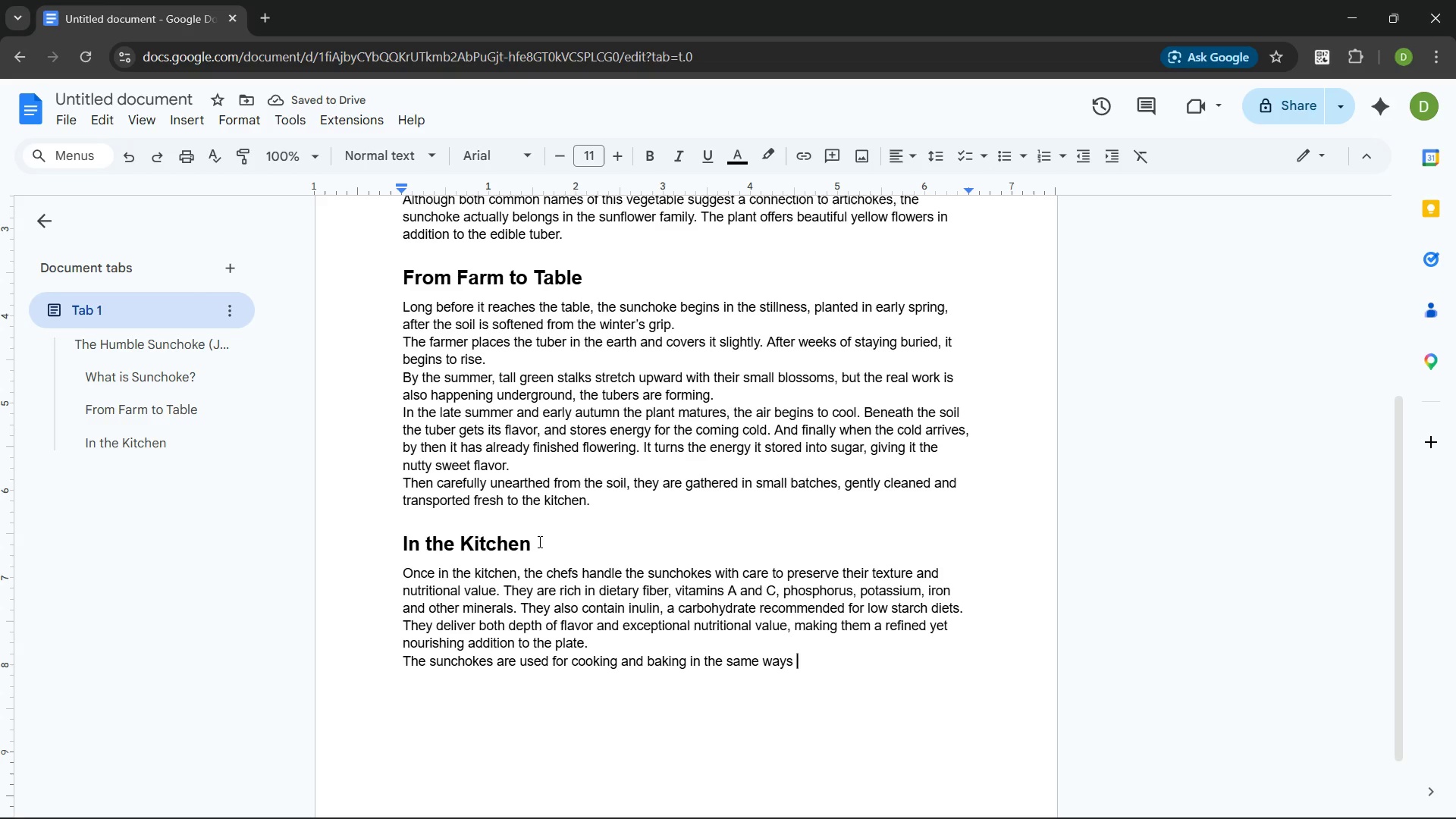 
type(as potatoes )
key(Backspace)
type(, but unlike potatoes they can )
 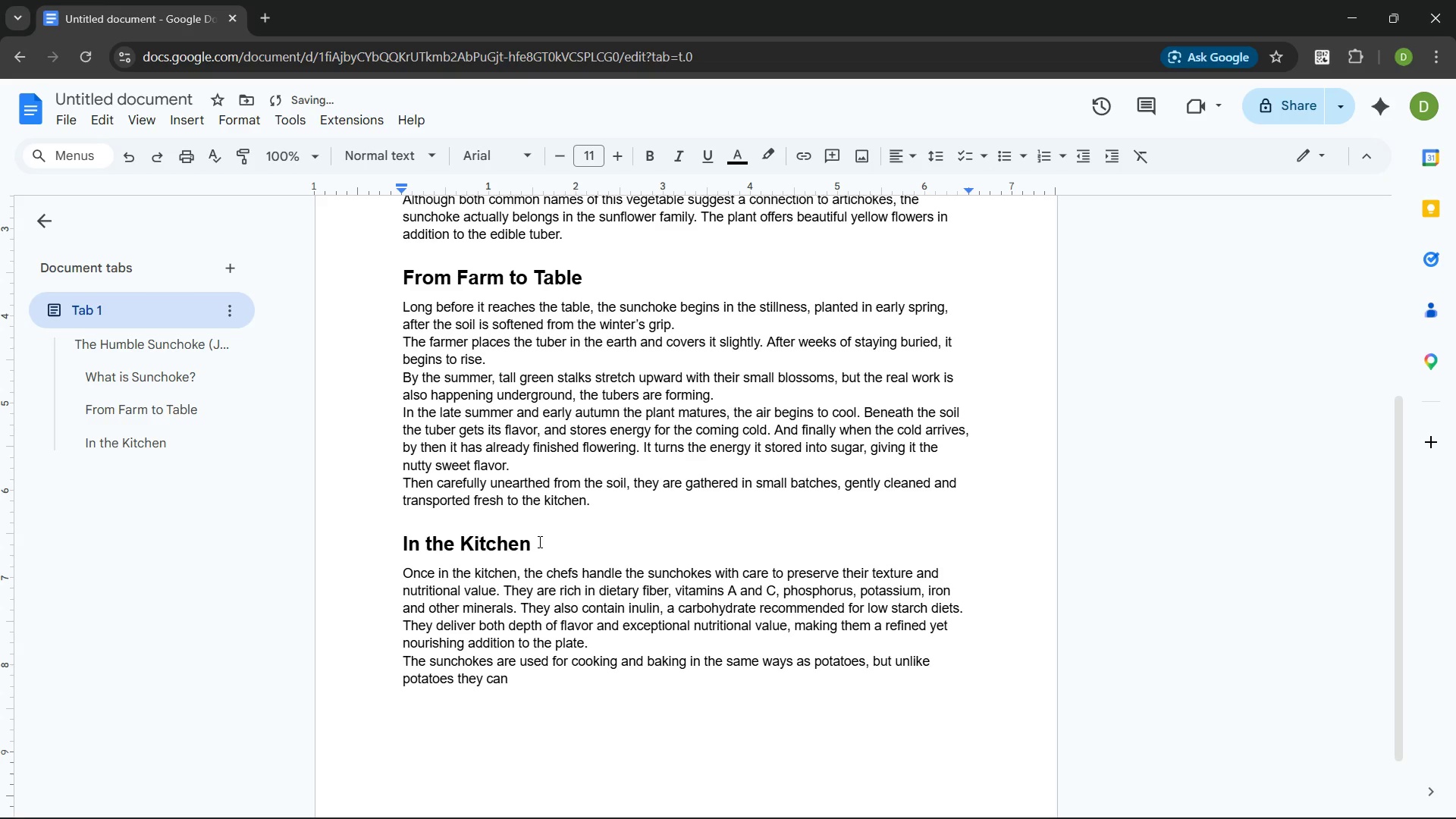 
key(Control+ControlLeft)
 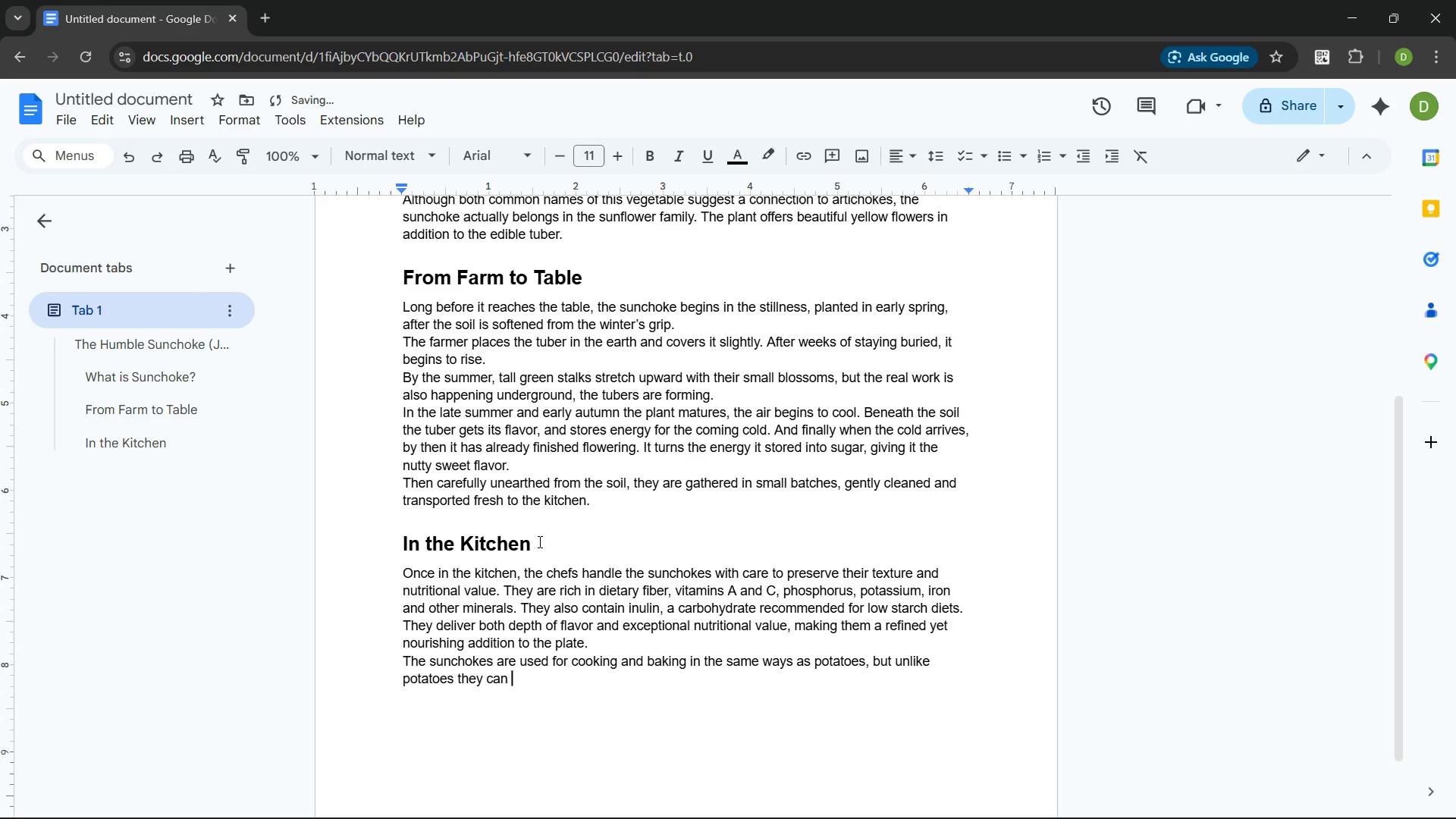 
key(ArrowLeft)
 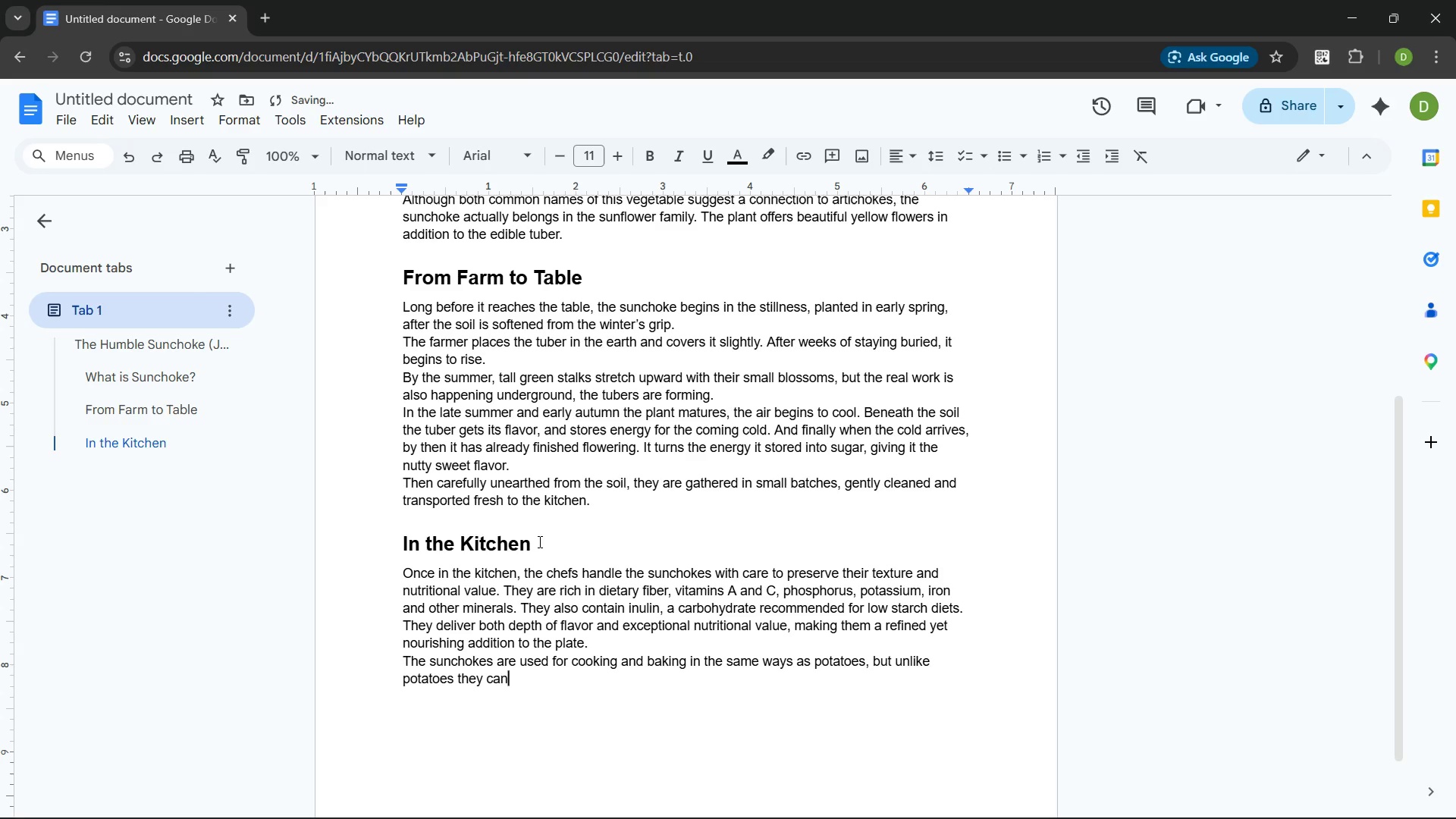 
key(Control+ArrowLeft)
 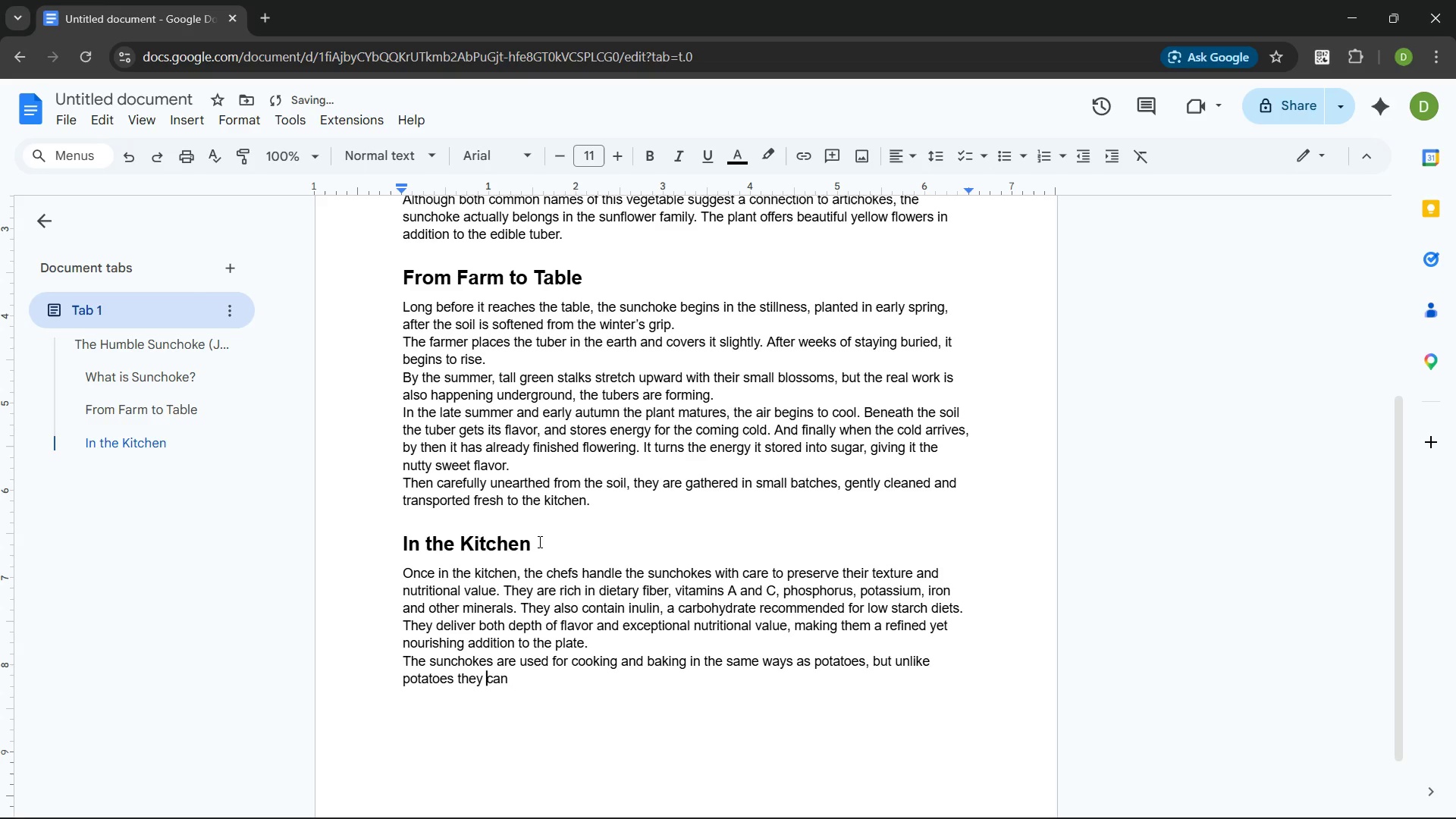 
key(Control+ArrowLeft)
 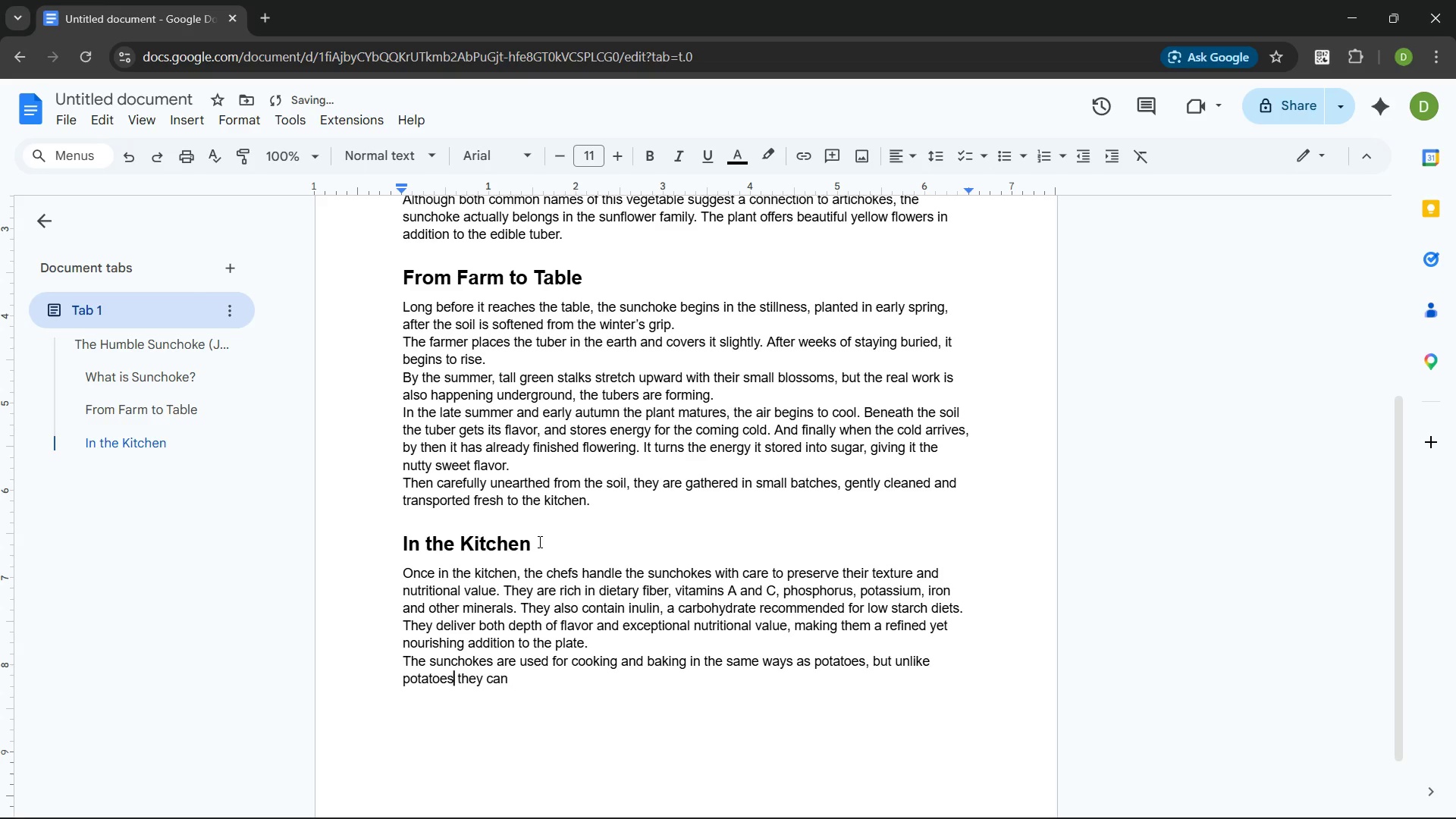 
key(ArrowLeft)
 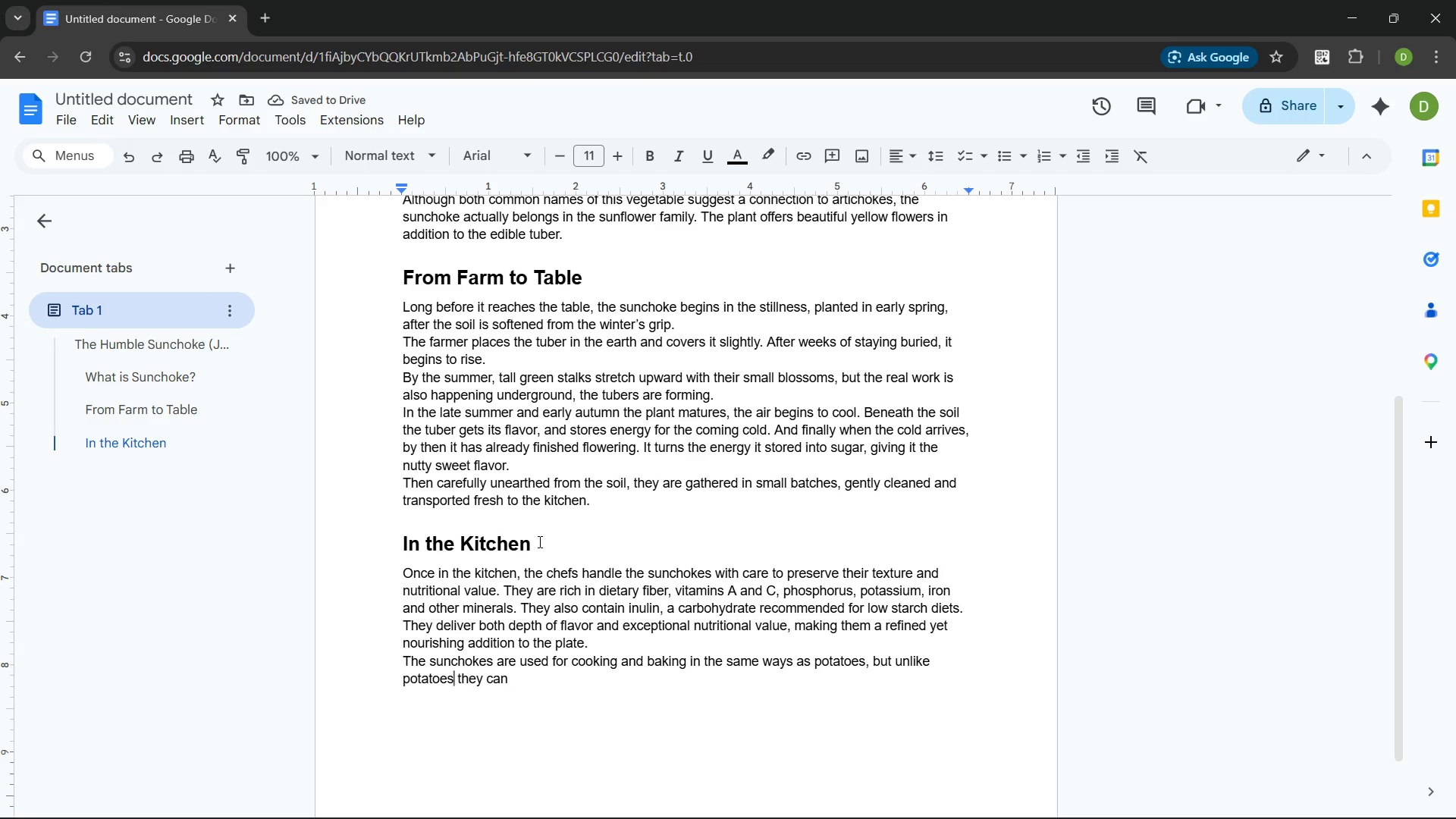 
key(Comma)
 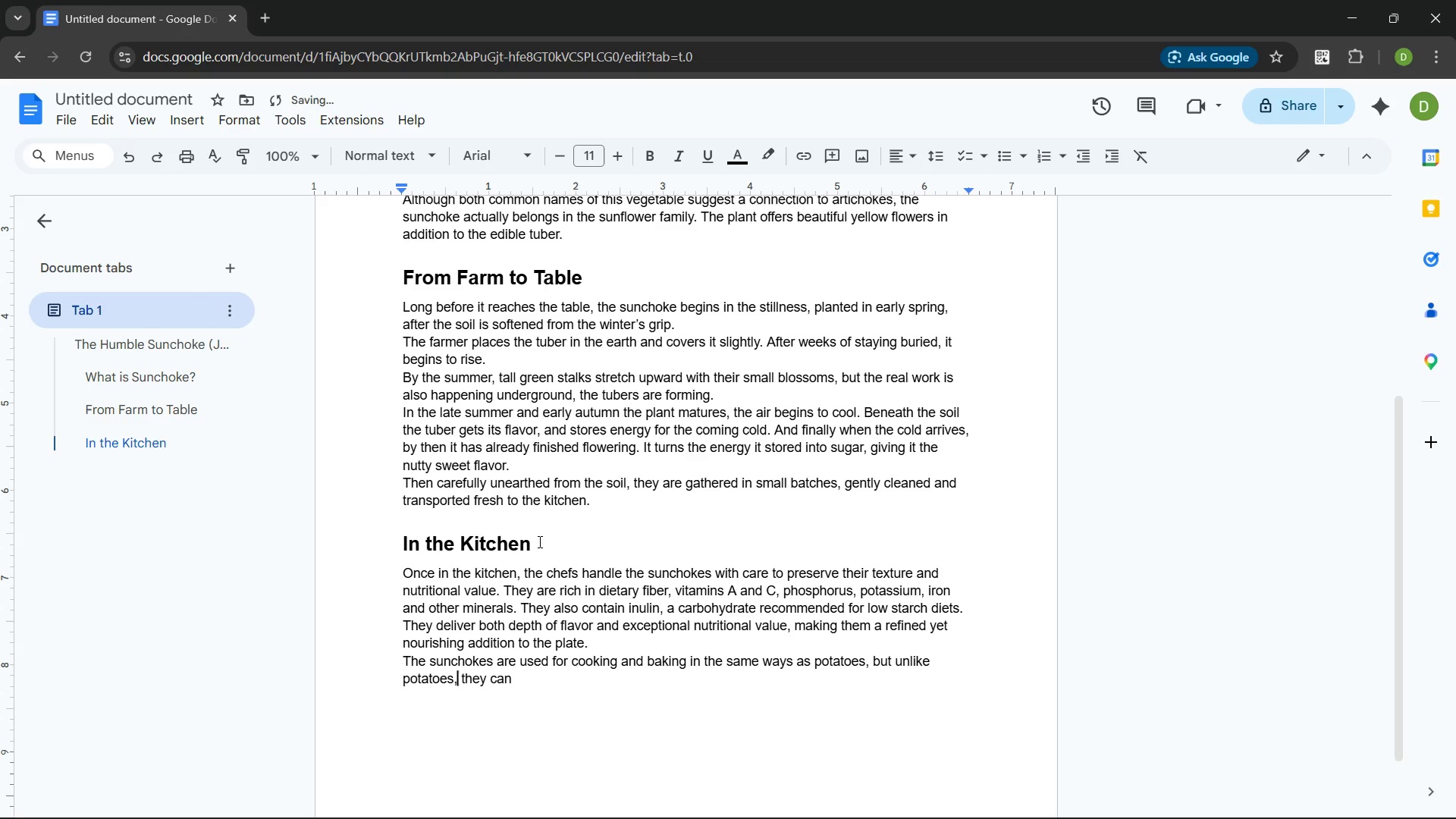 
key(Control+ArrowRight)
 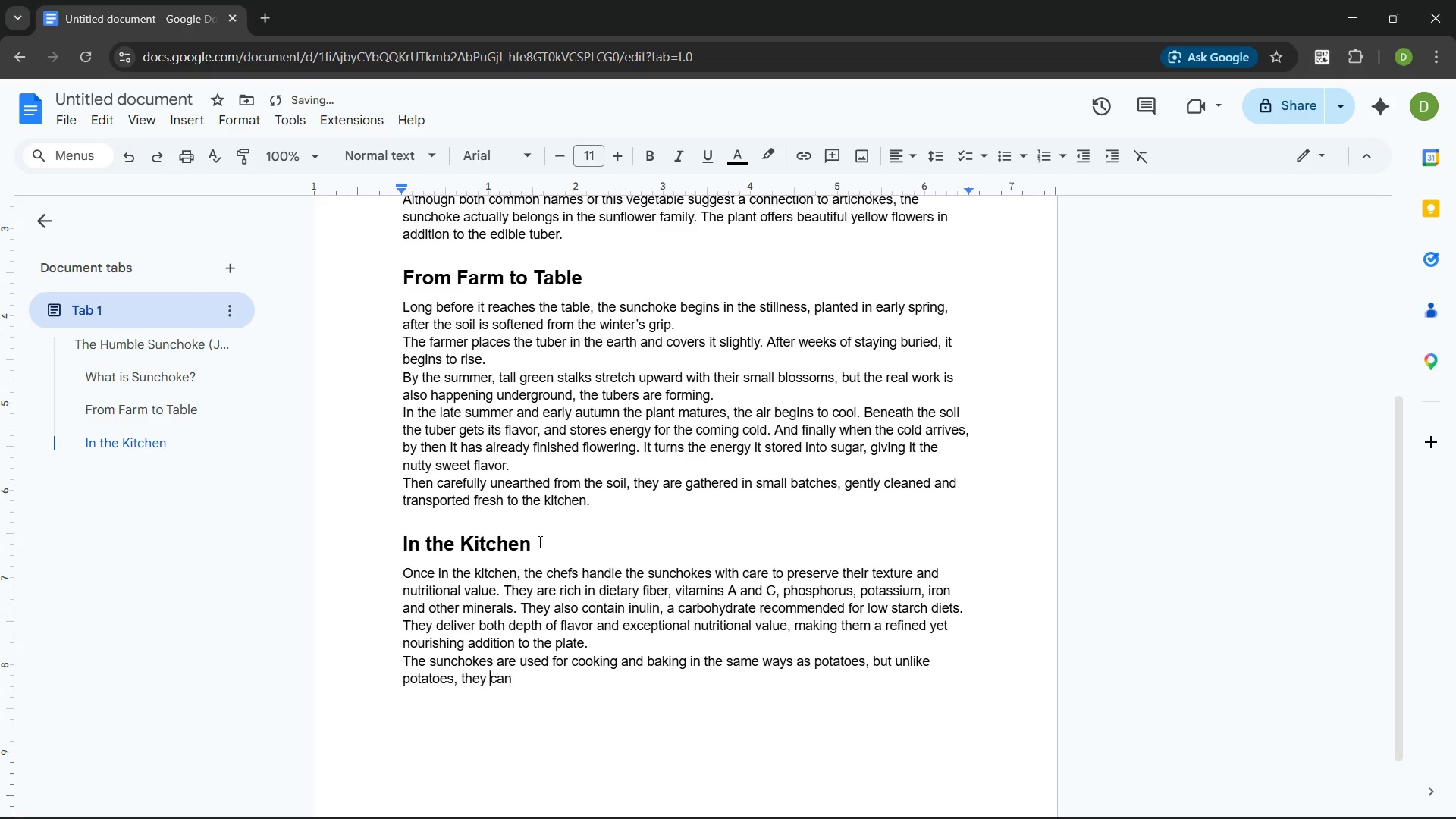 
key(Control+ArrowRight)
 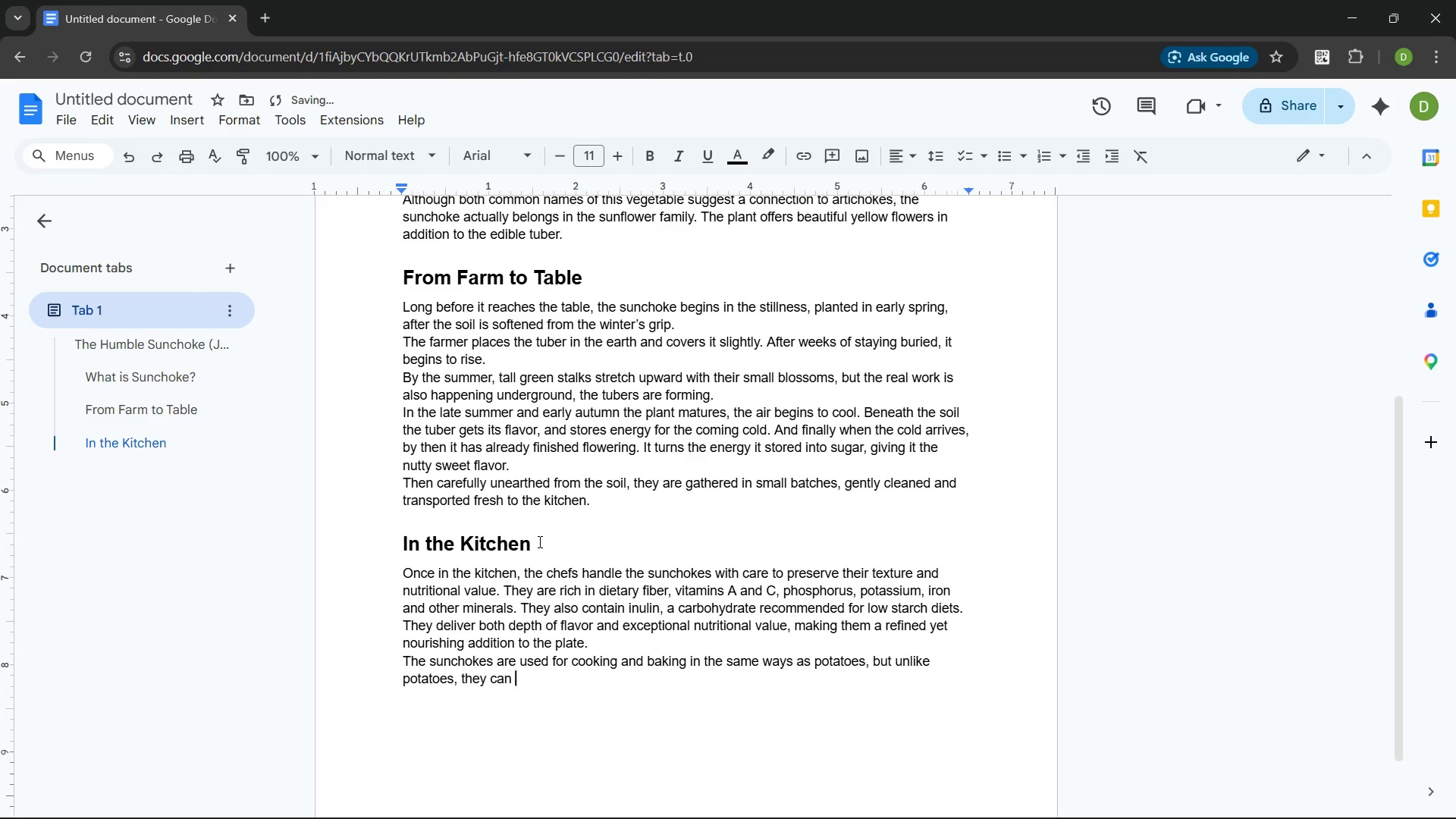 
key(Control+ArrowRight)
 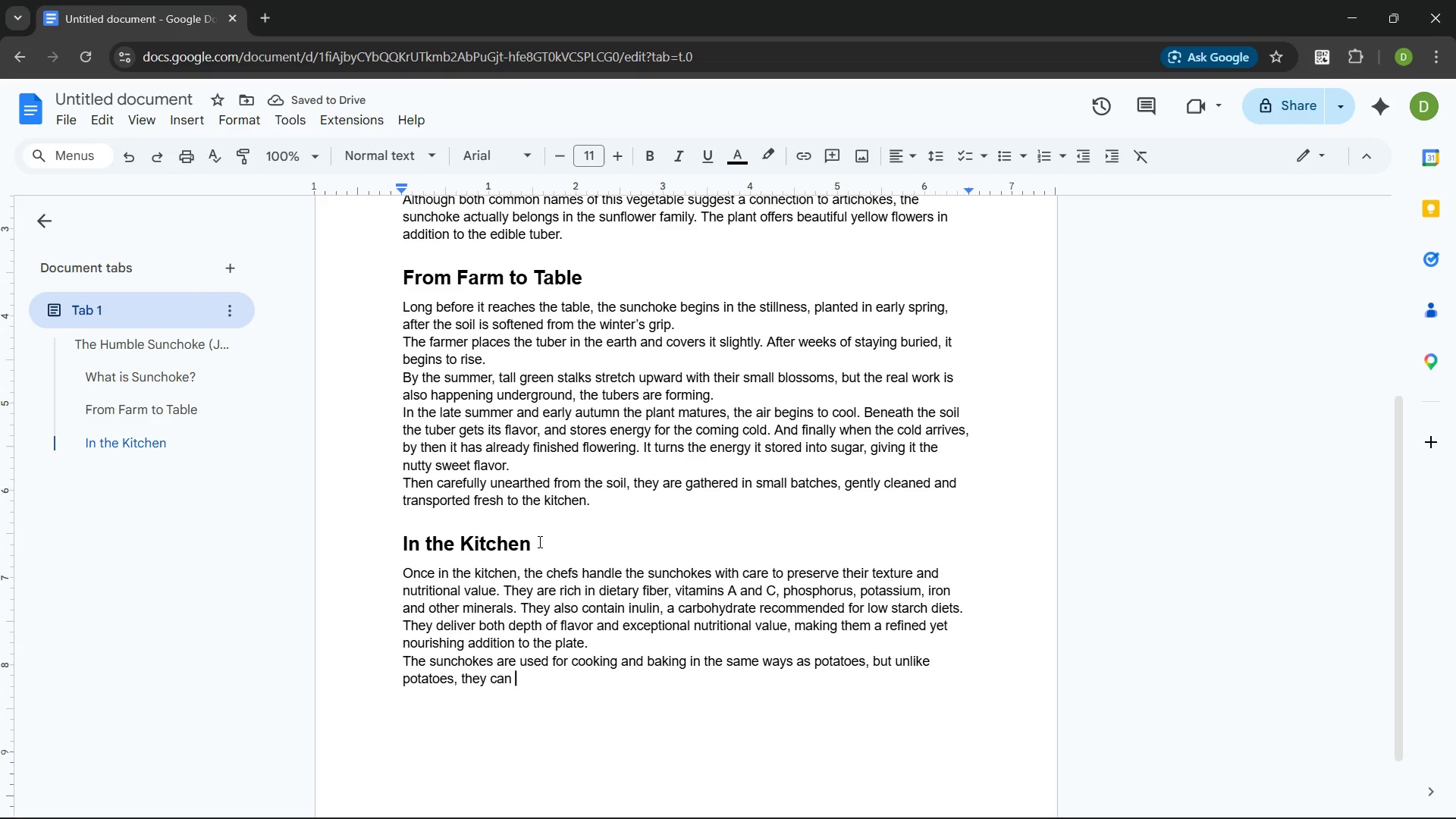 
type(also be used )
 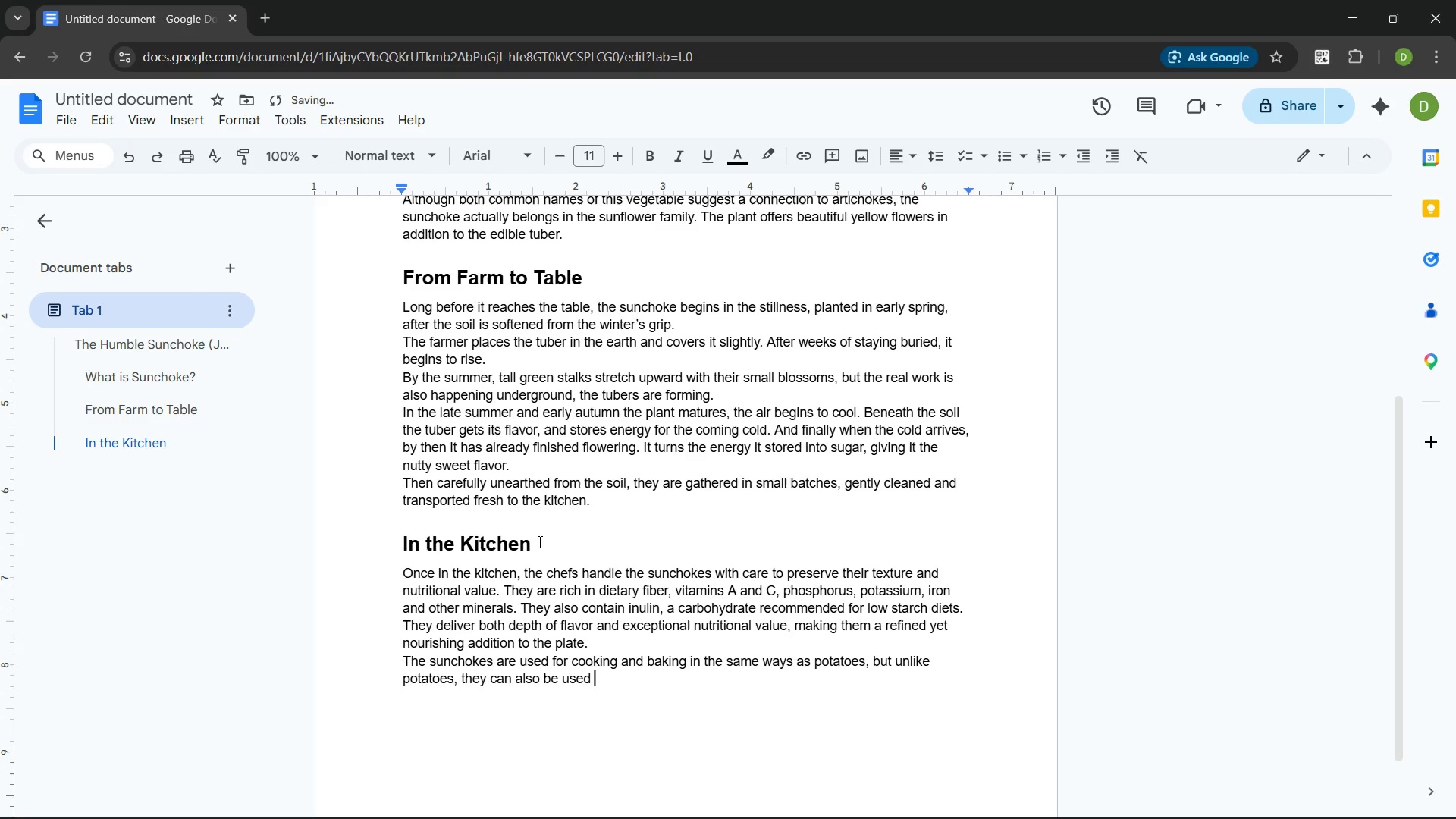 
key(Control+Backspace)
 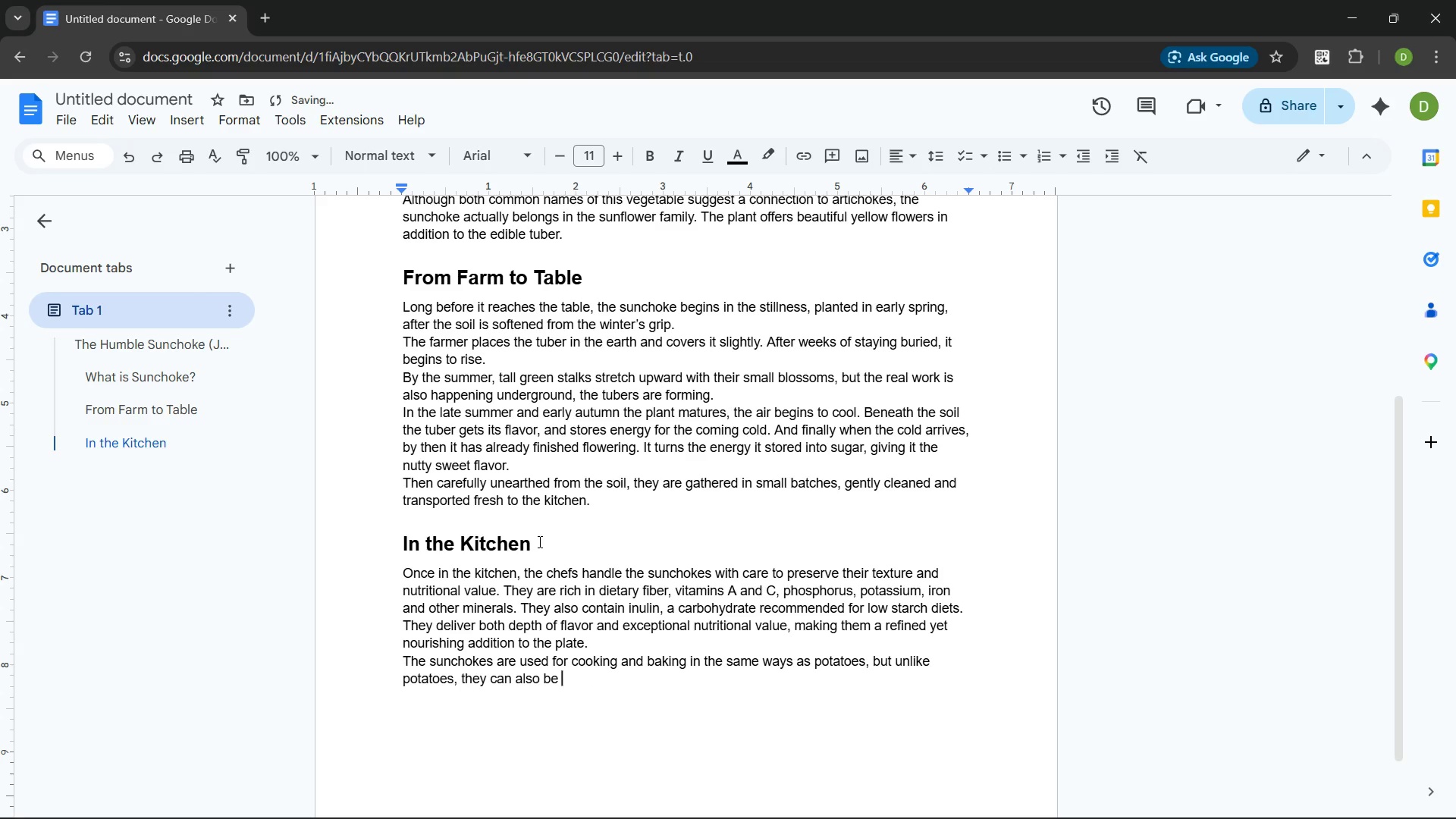 
type(eated raw in salads)
 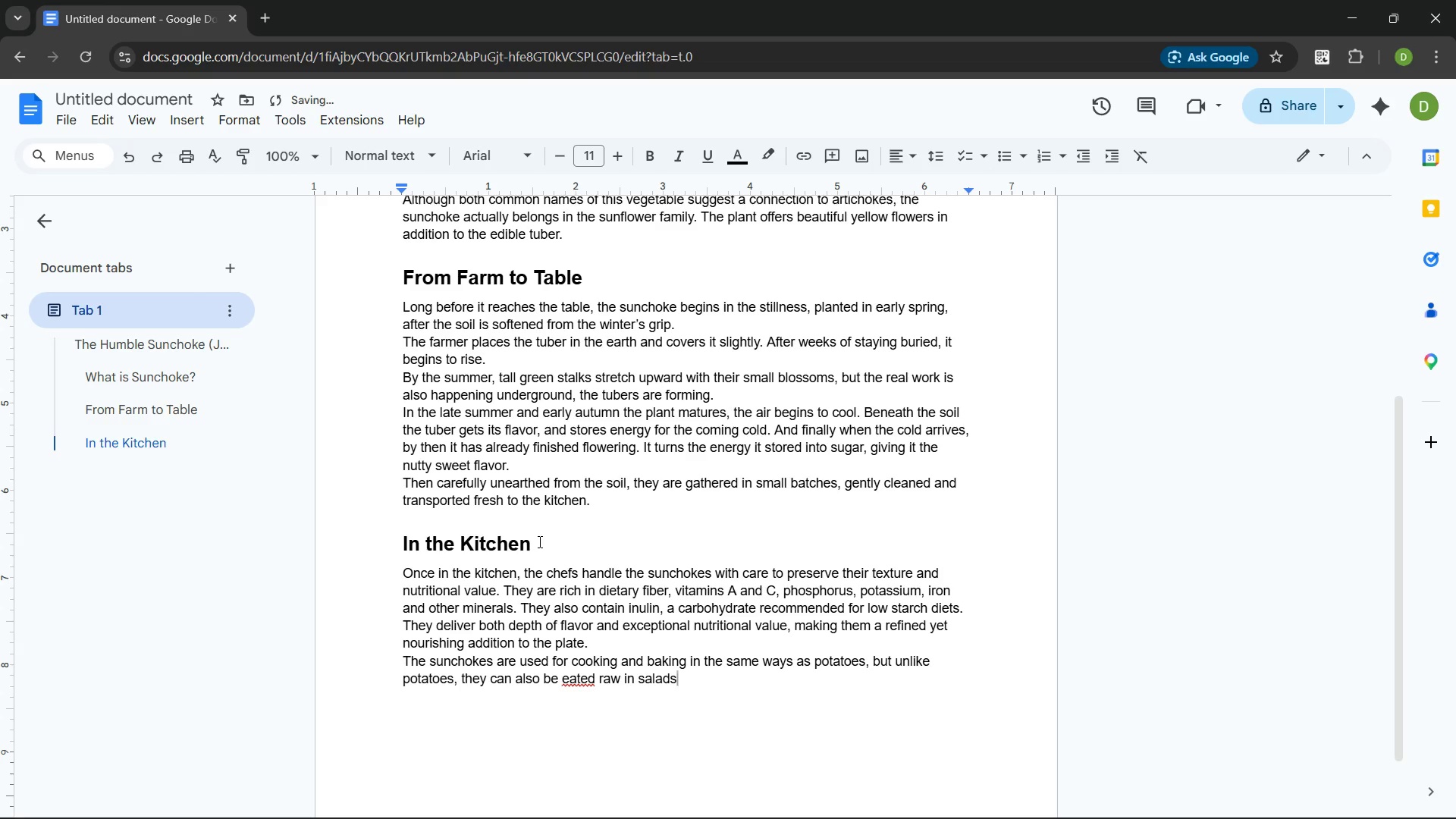 
key(Control+ArrowLeft)
 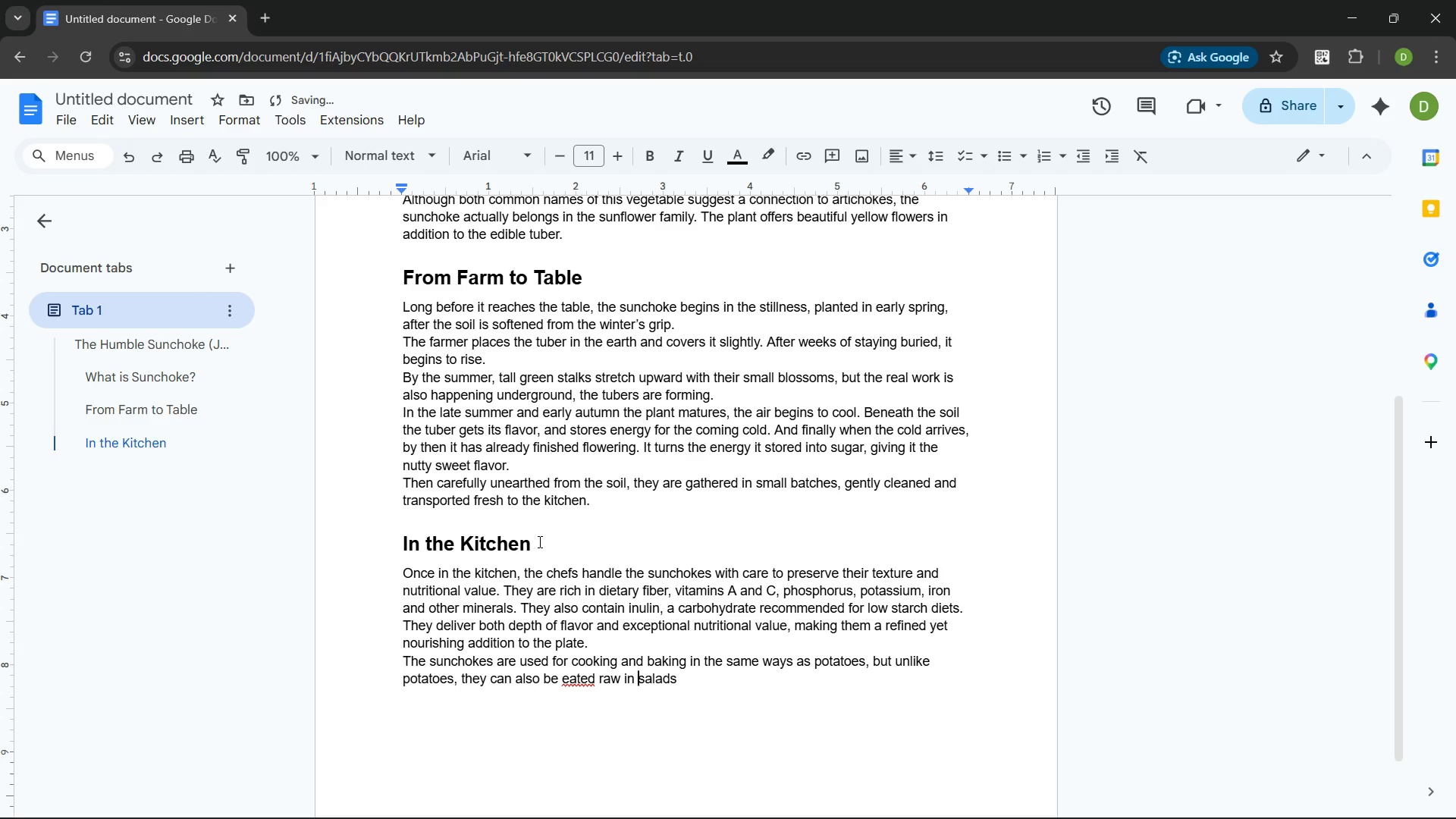 
key(Control+ArrowLeft)
 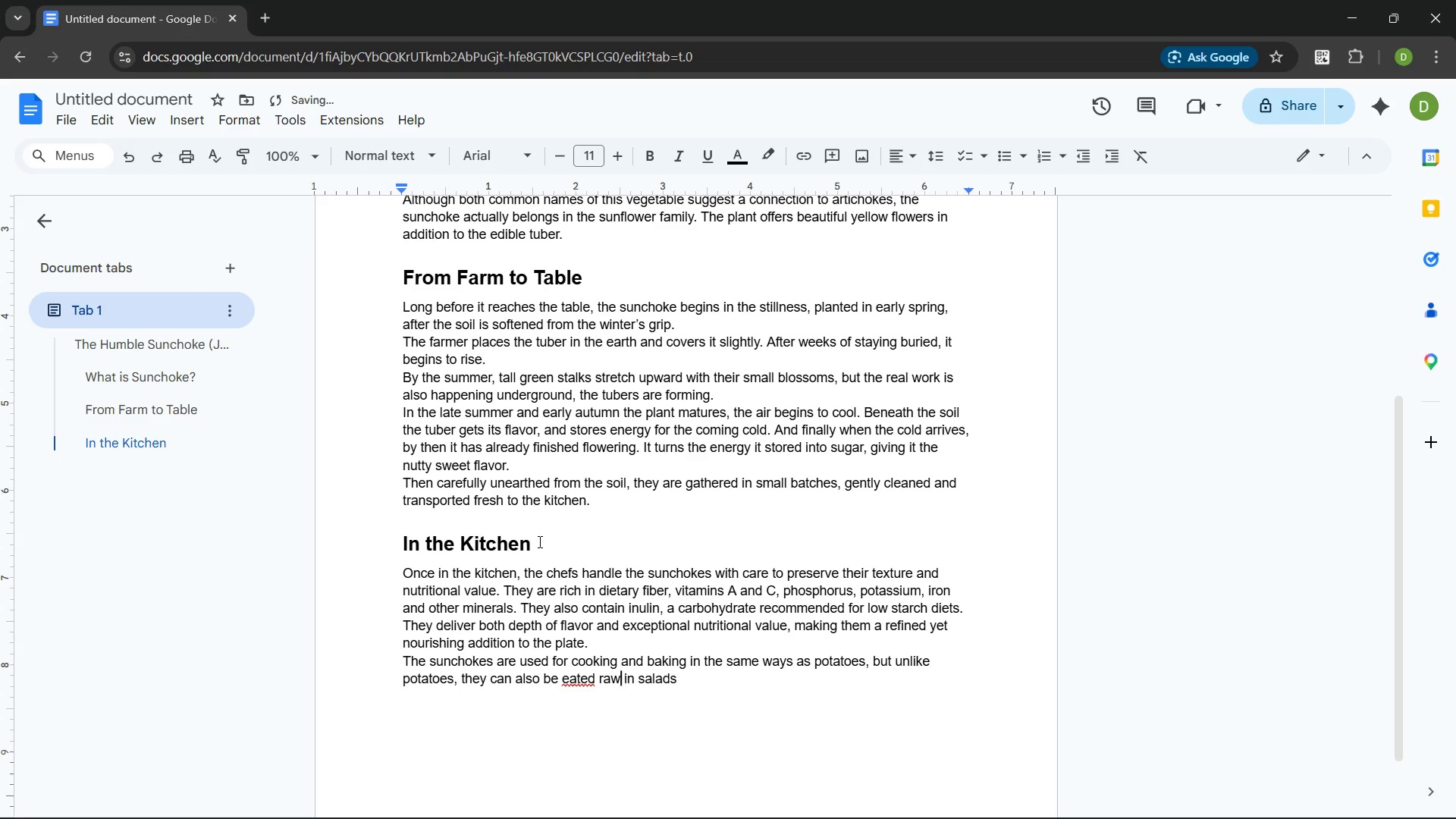 
key(ArrowLeft)
 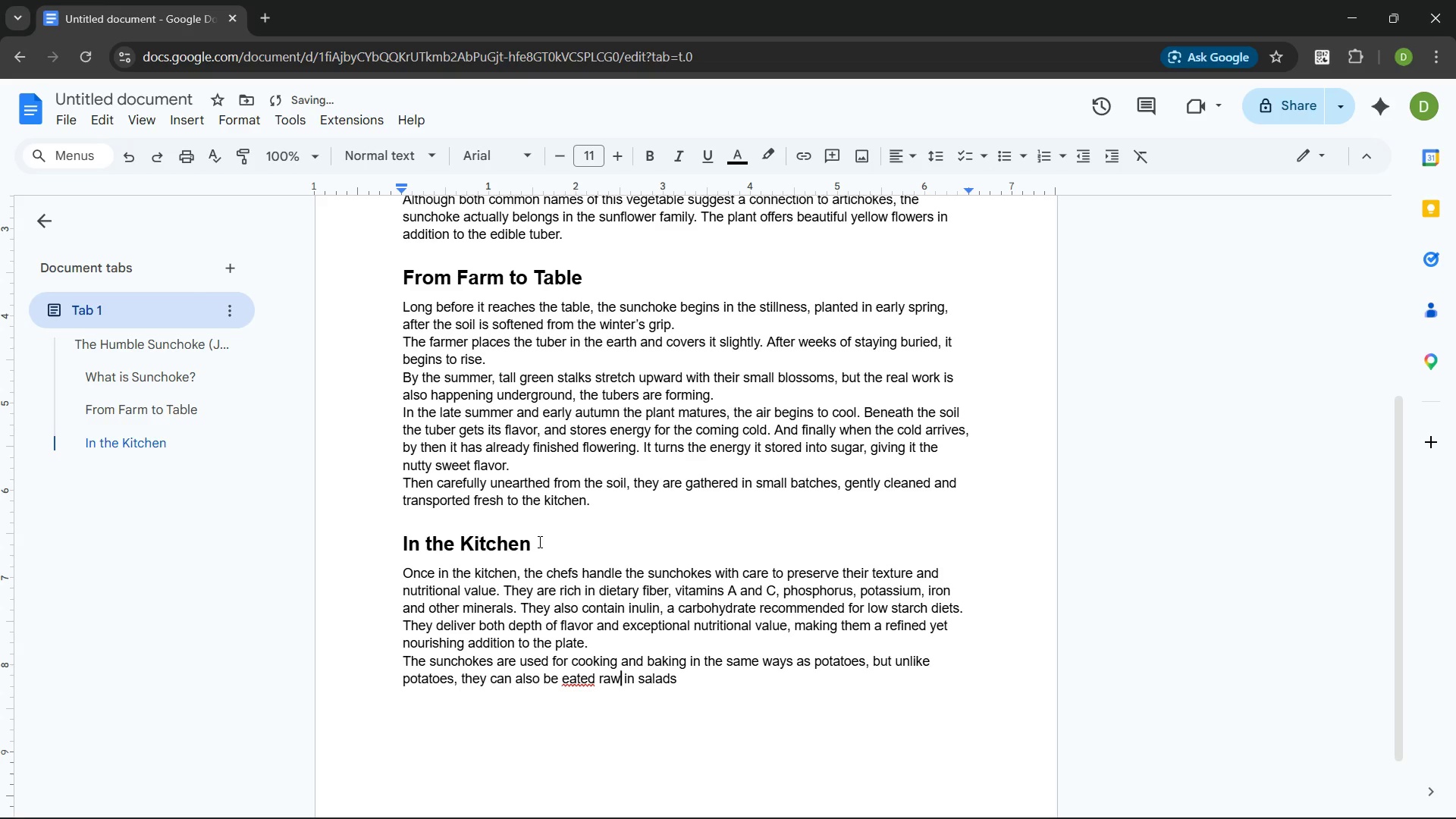 
key(ArrowLeft)
 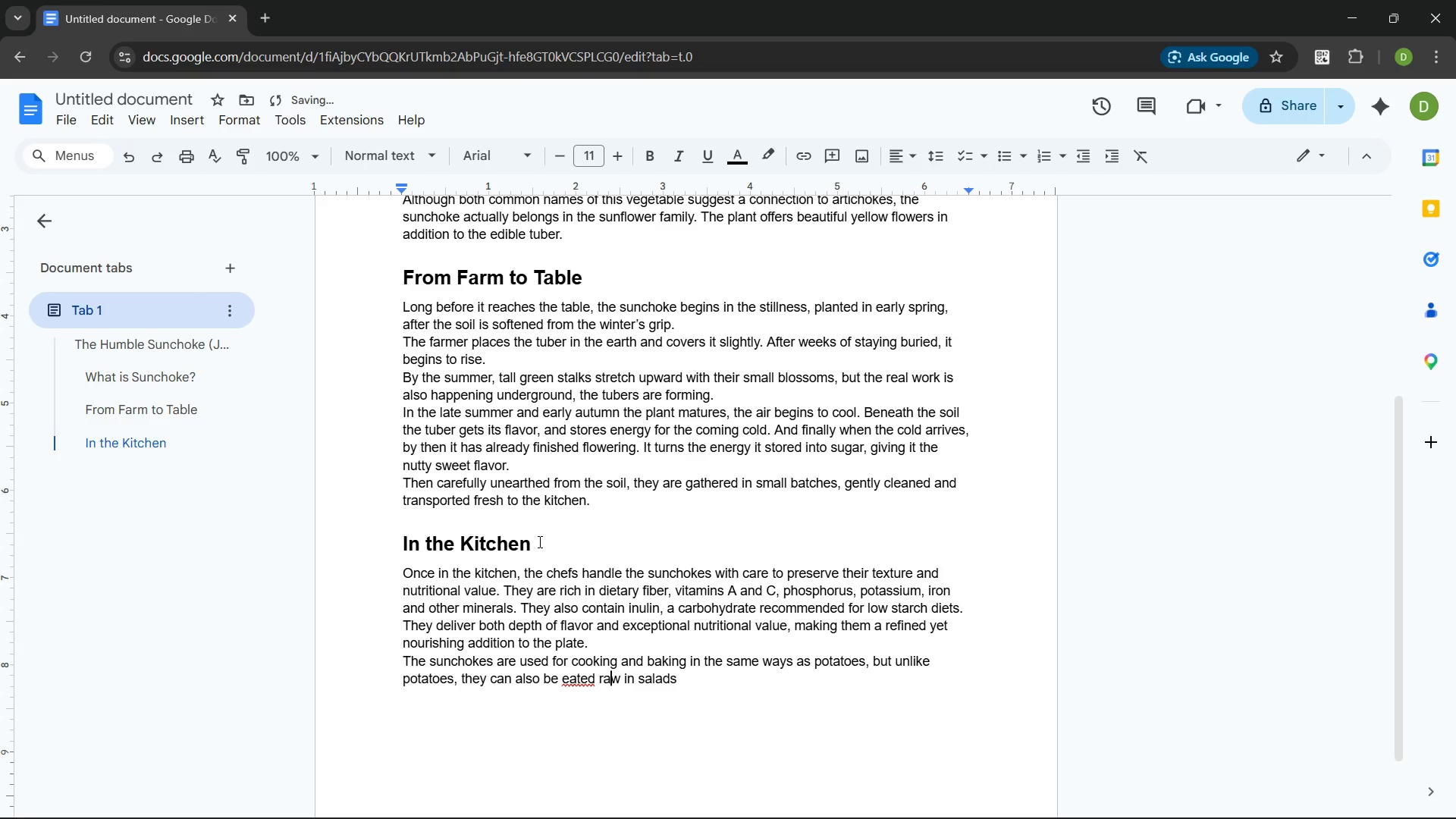 
key(ArrowLeft)
 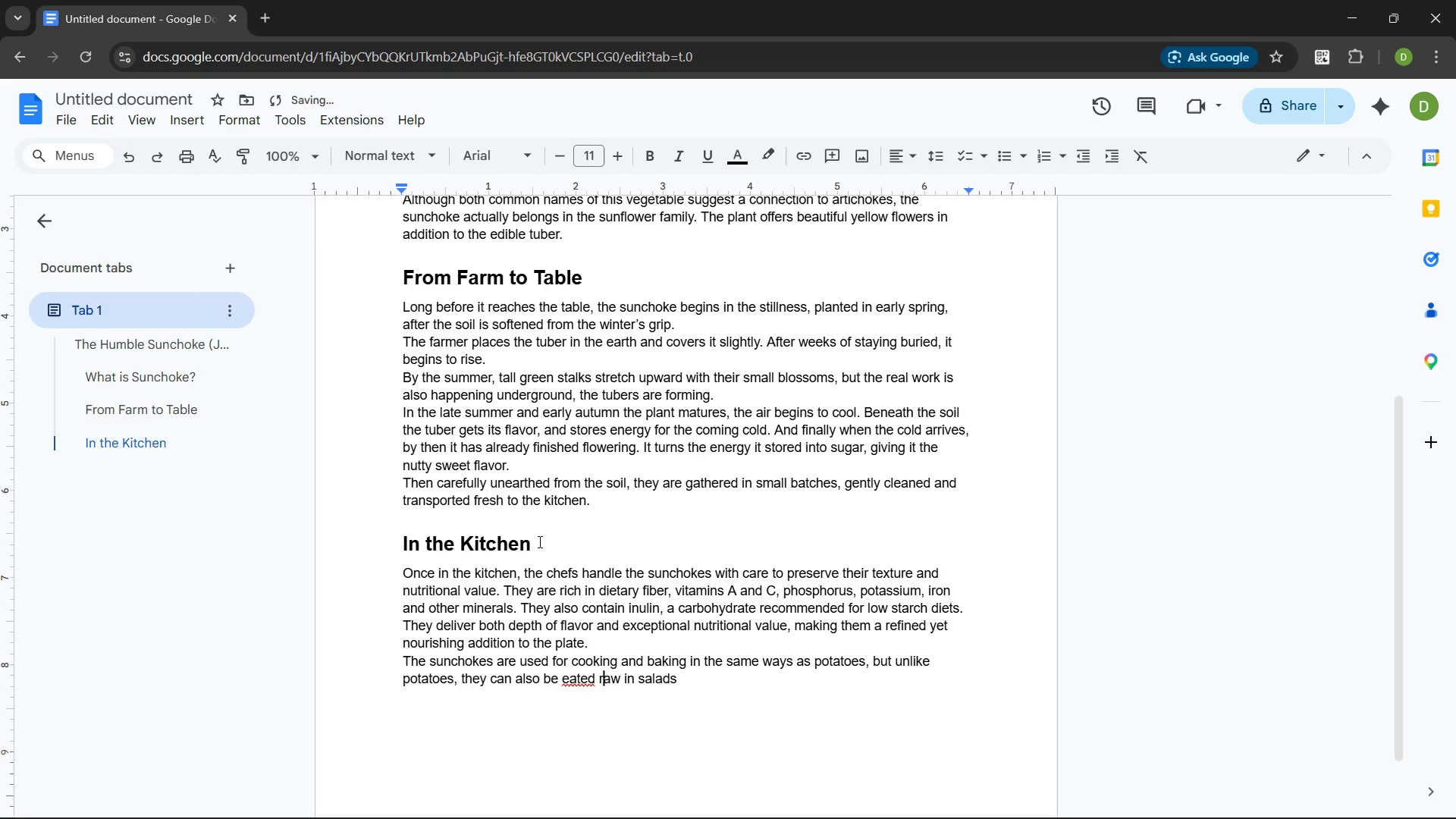 
key(ArrowLeft)
 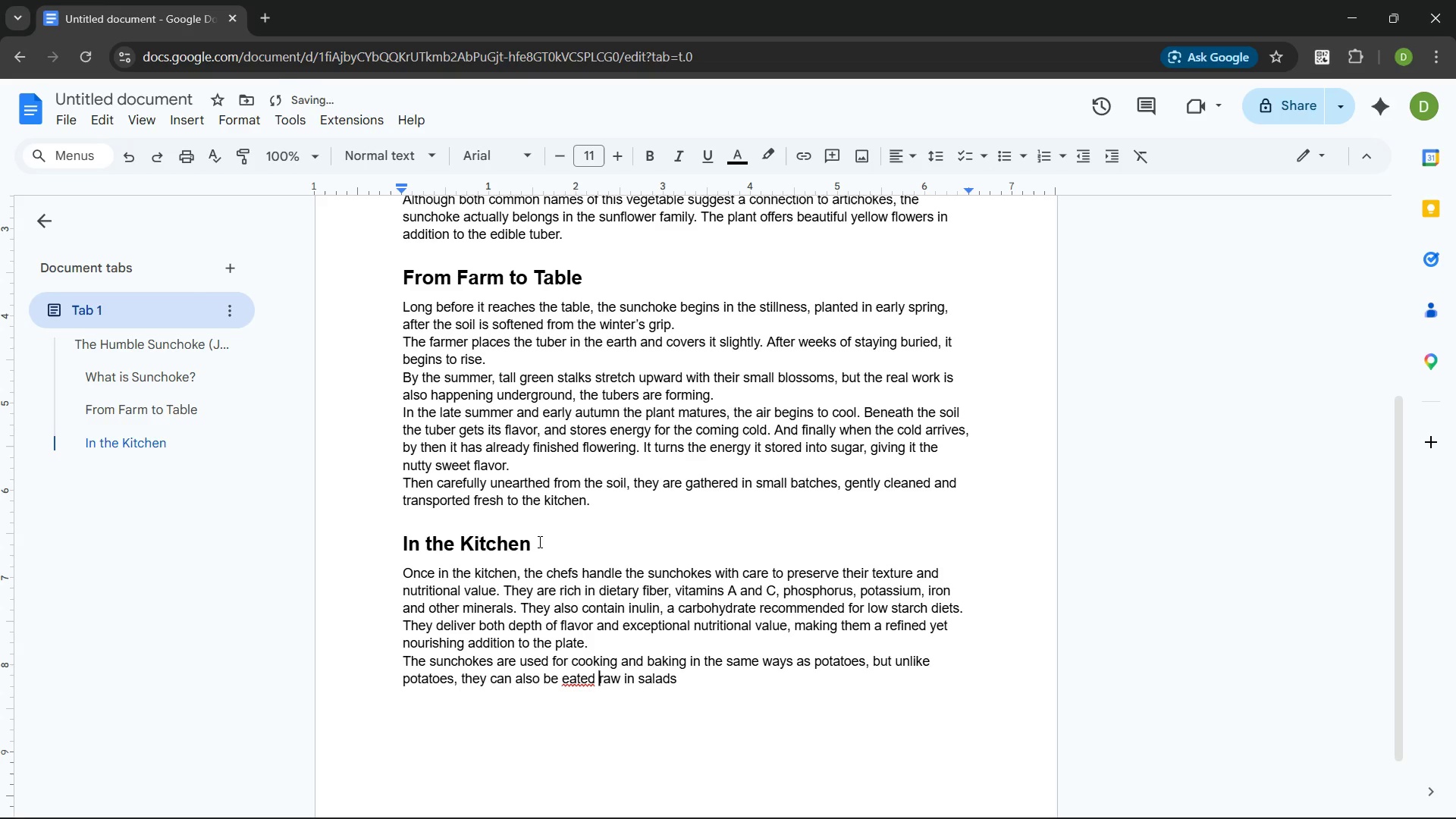 
key(ArrowLeft)
 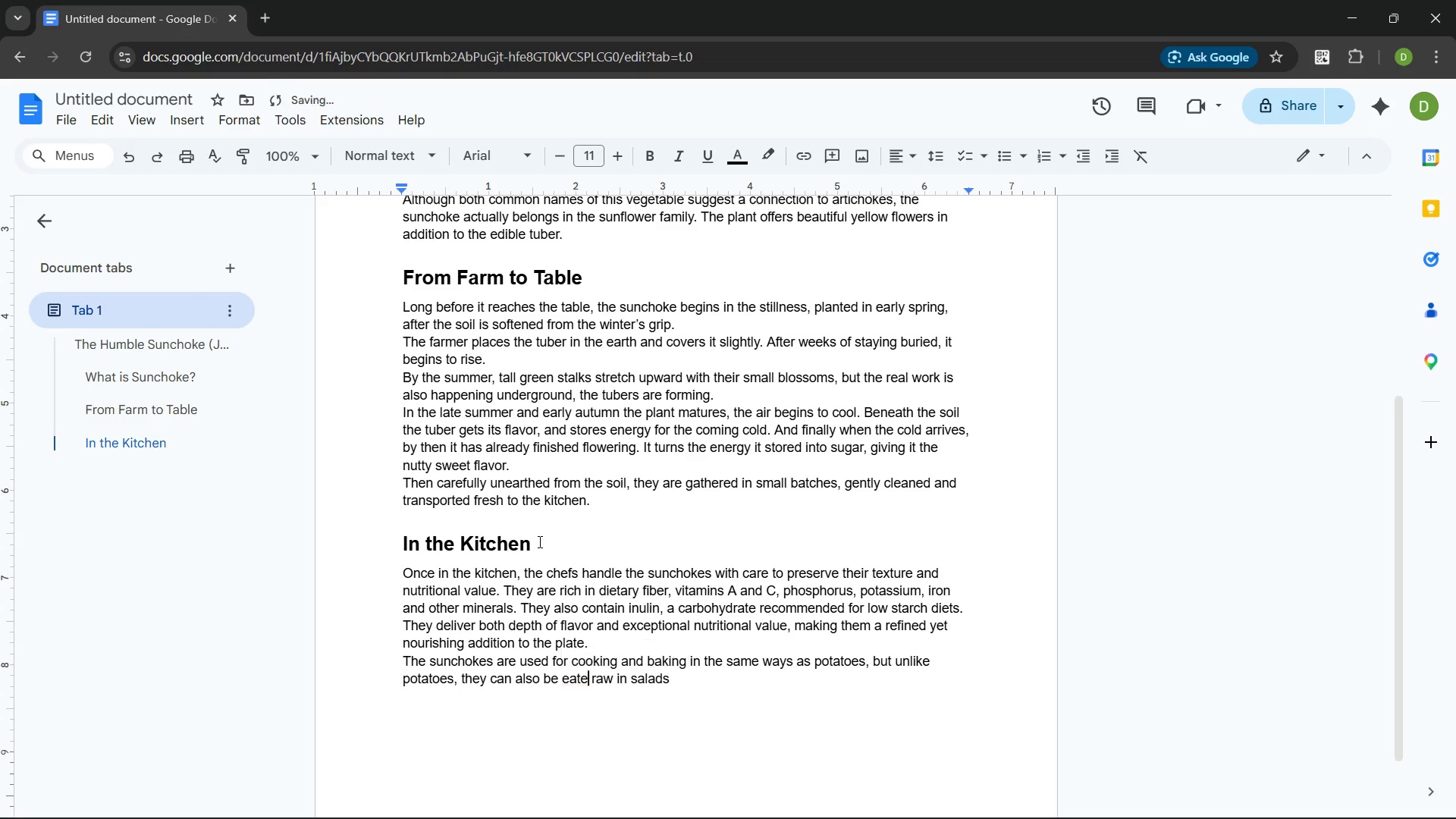 
key(Backspace)
 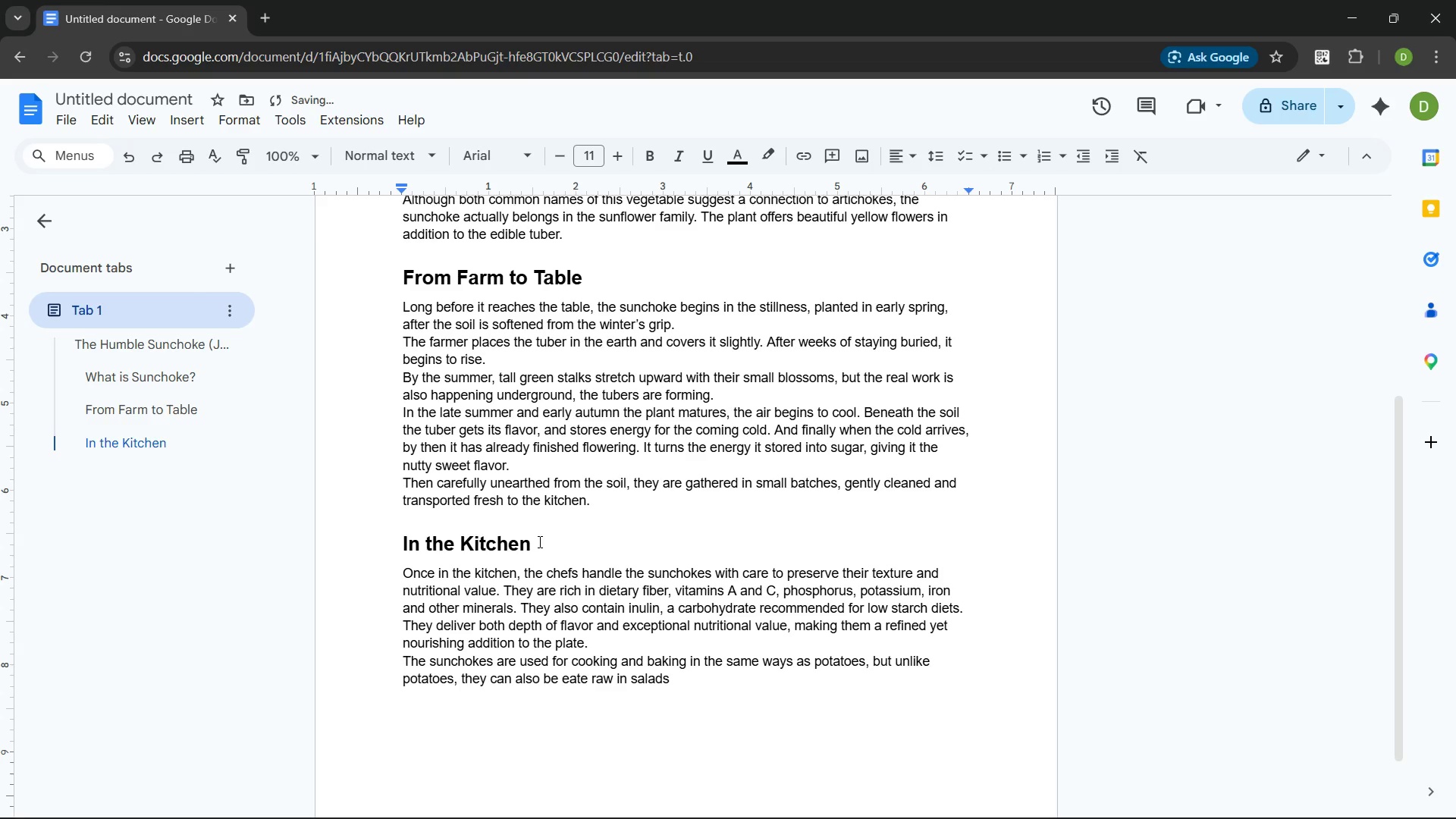 
key(N)
 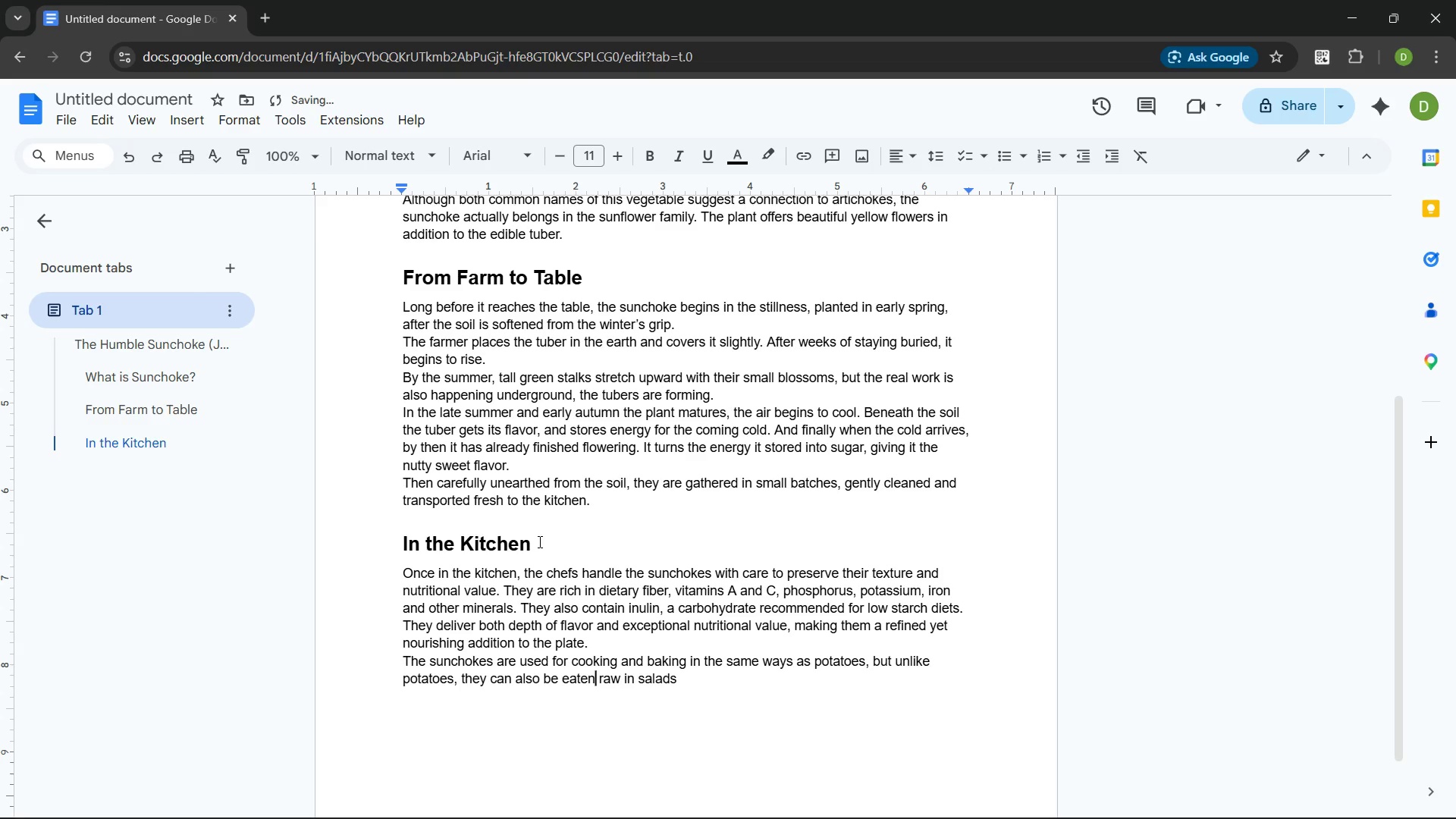 
key(Control+ArrowRight)
 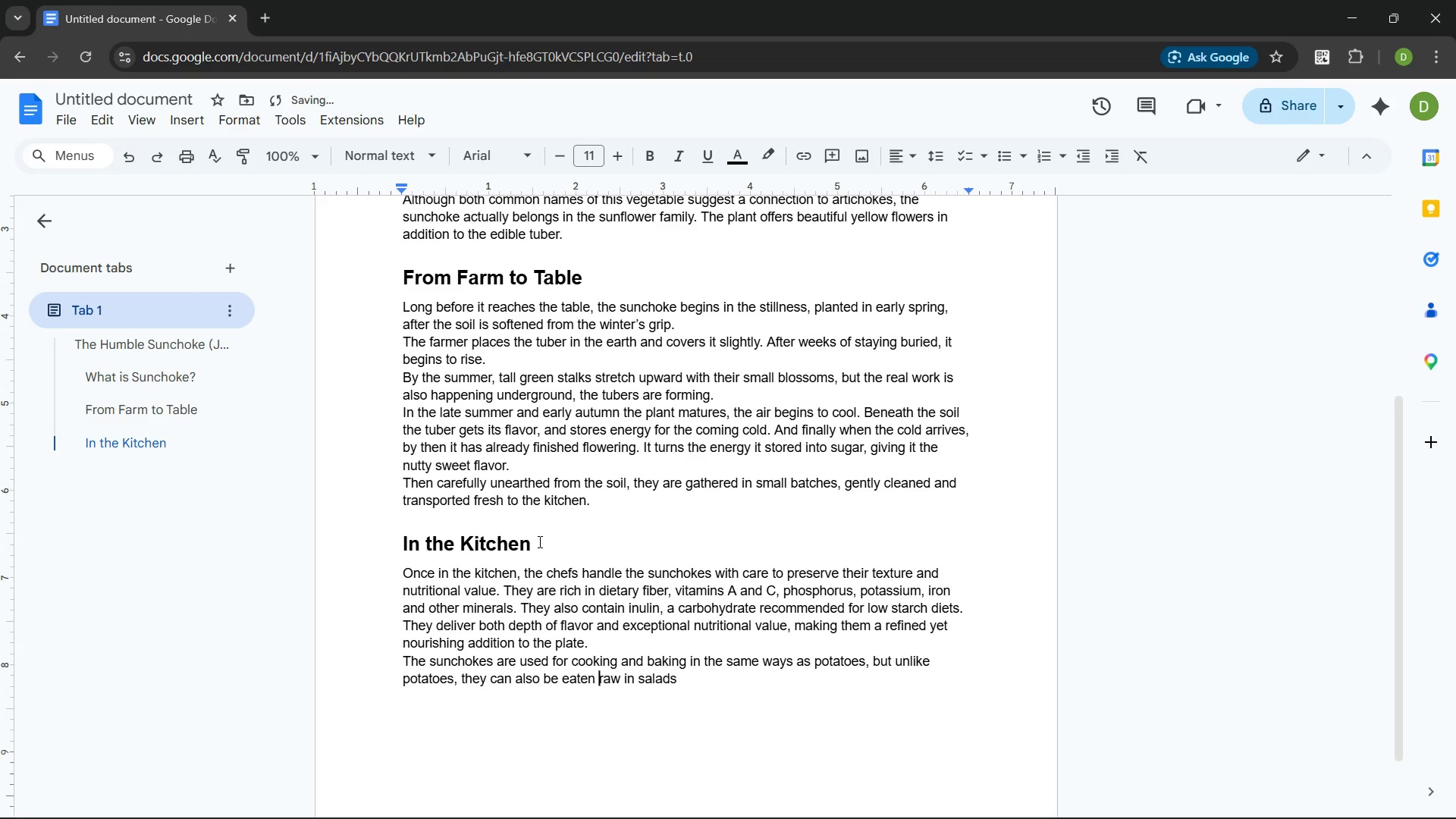 
key(Control+ArrowRight)
 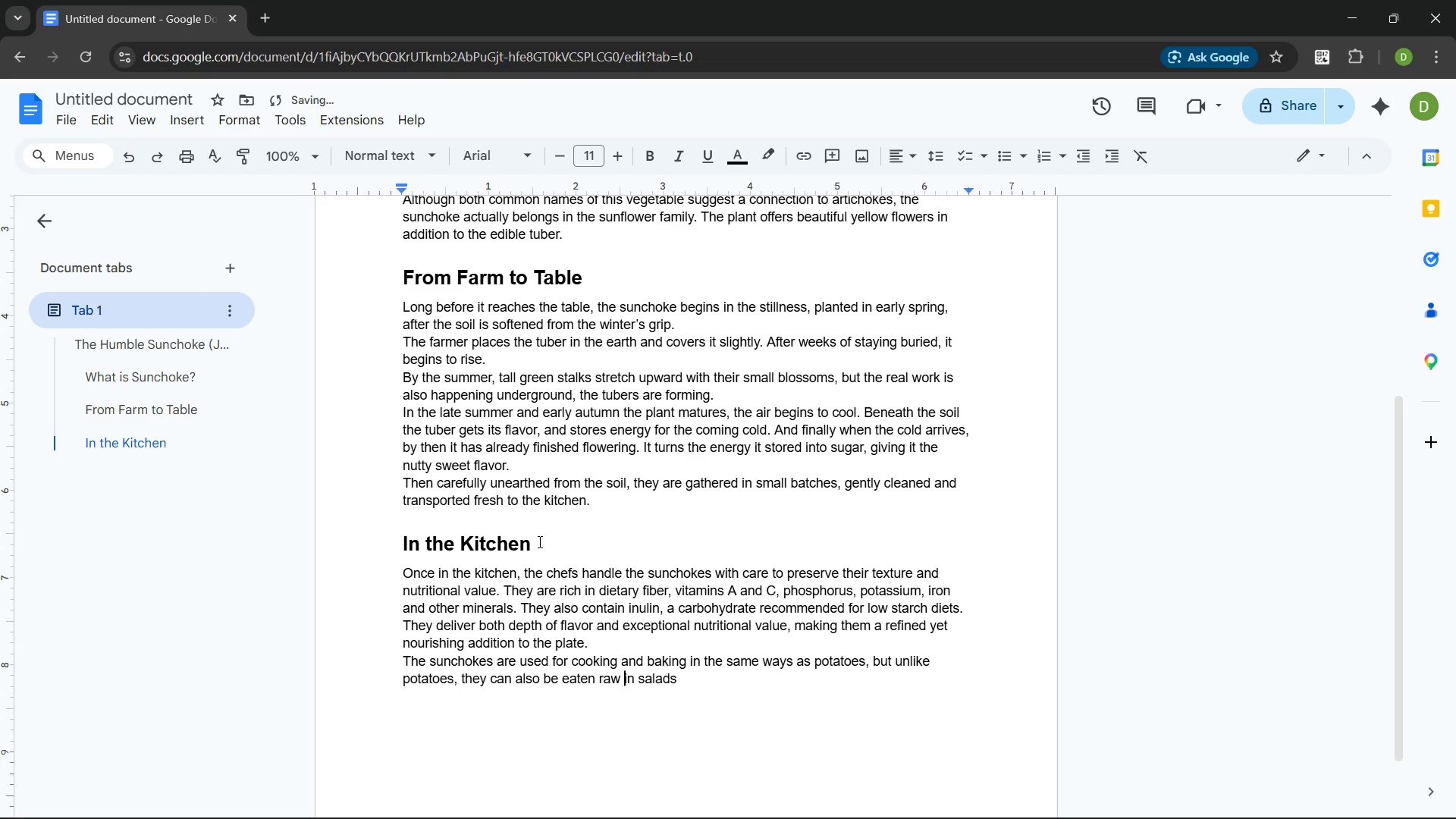 
key(Control+ArrowRight)
 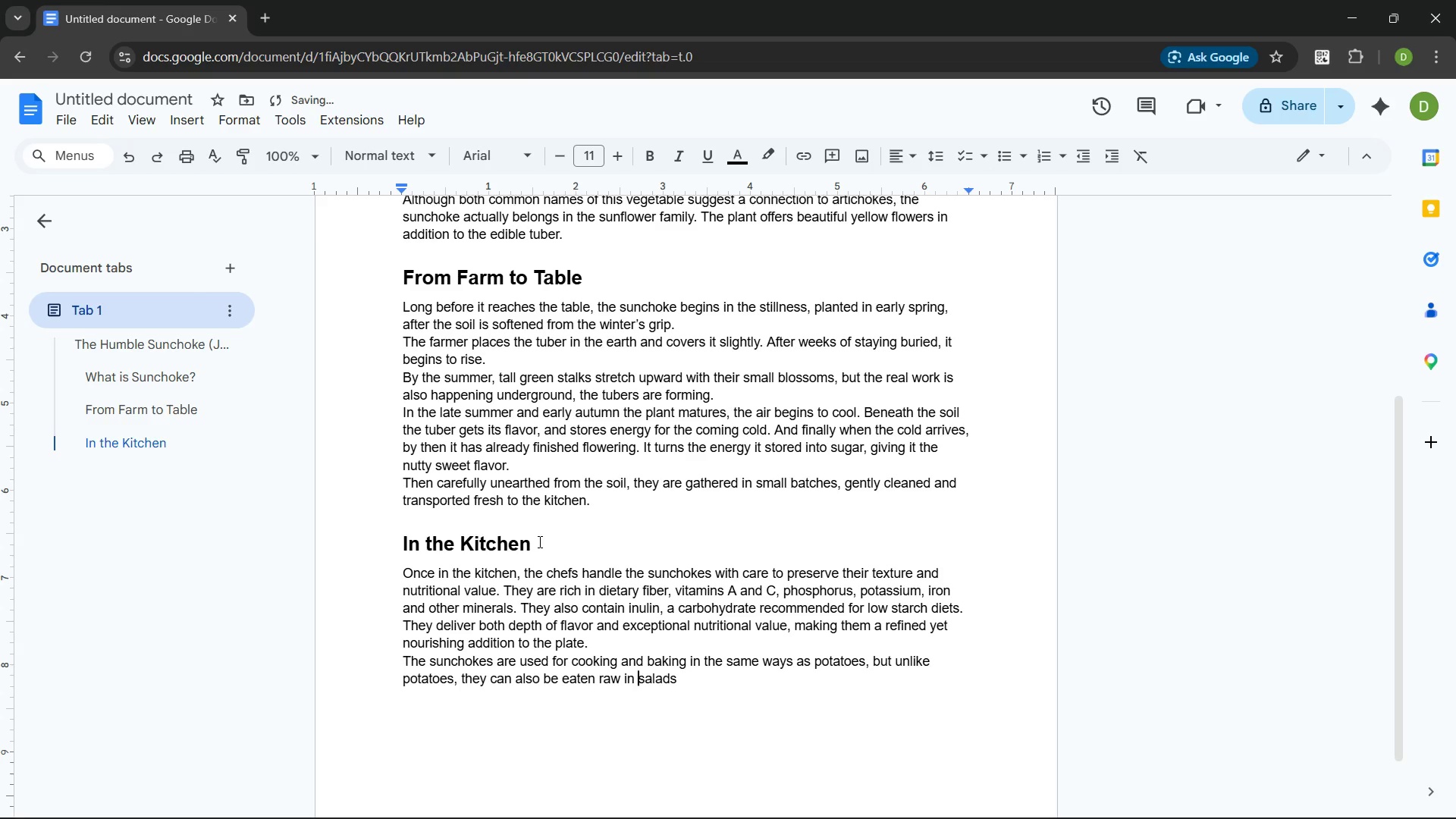 
key(Control+ArrowRight)
 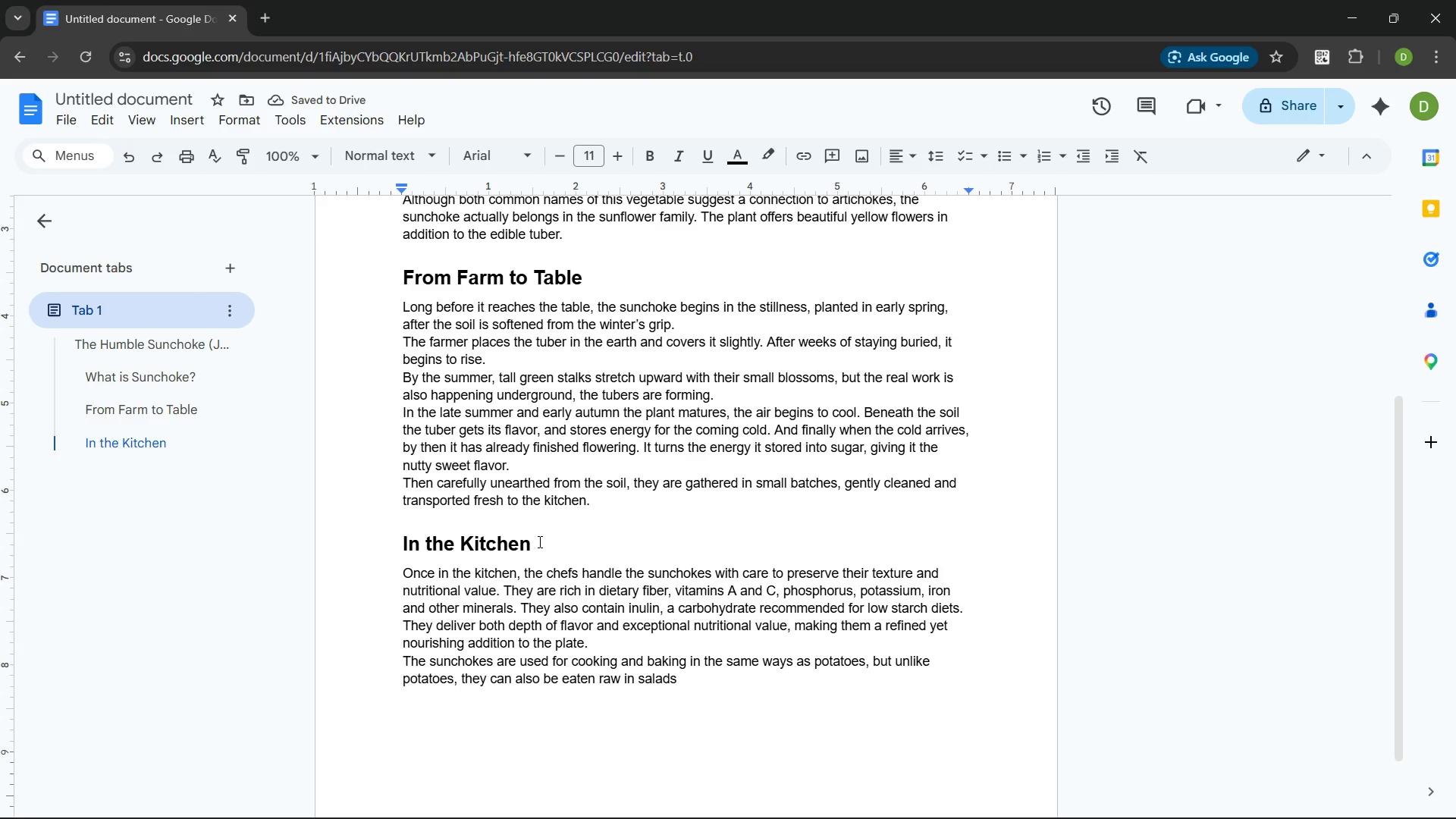 
type(, l)
key(Backspace)
type(picked)
key(Backspace)
key(Backspace)
type(led )
key(Backspace)
type(, or used to fa)
key(Backspace)
type(lacor )
key(Backspace)
key(Backspace)
key(Backspace)
key(Backspace)
type(vor meat stews )
key(Backspace)
type(, )
key(Backspace)
key(Backspace)
type( adf)
key(Backspace)
key(Backspace)
key(Backspace)
key(Backspace)
type(. )
 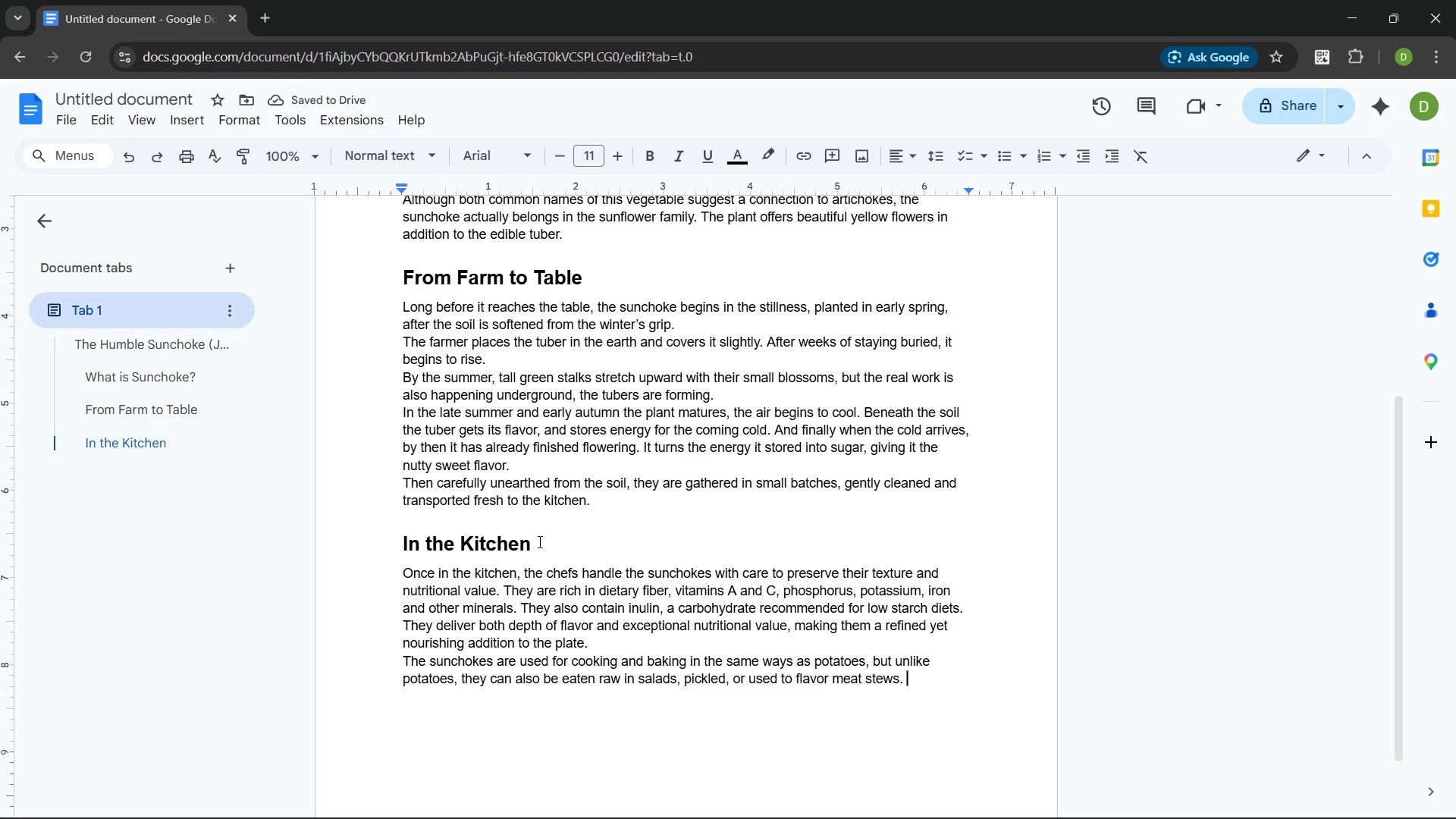 
wait(7.5)
 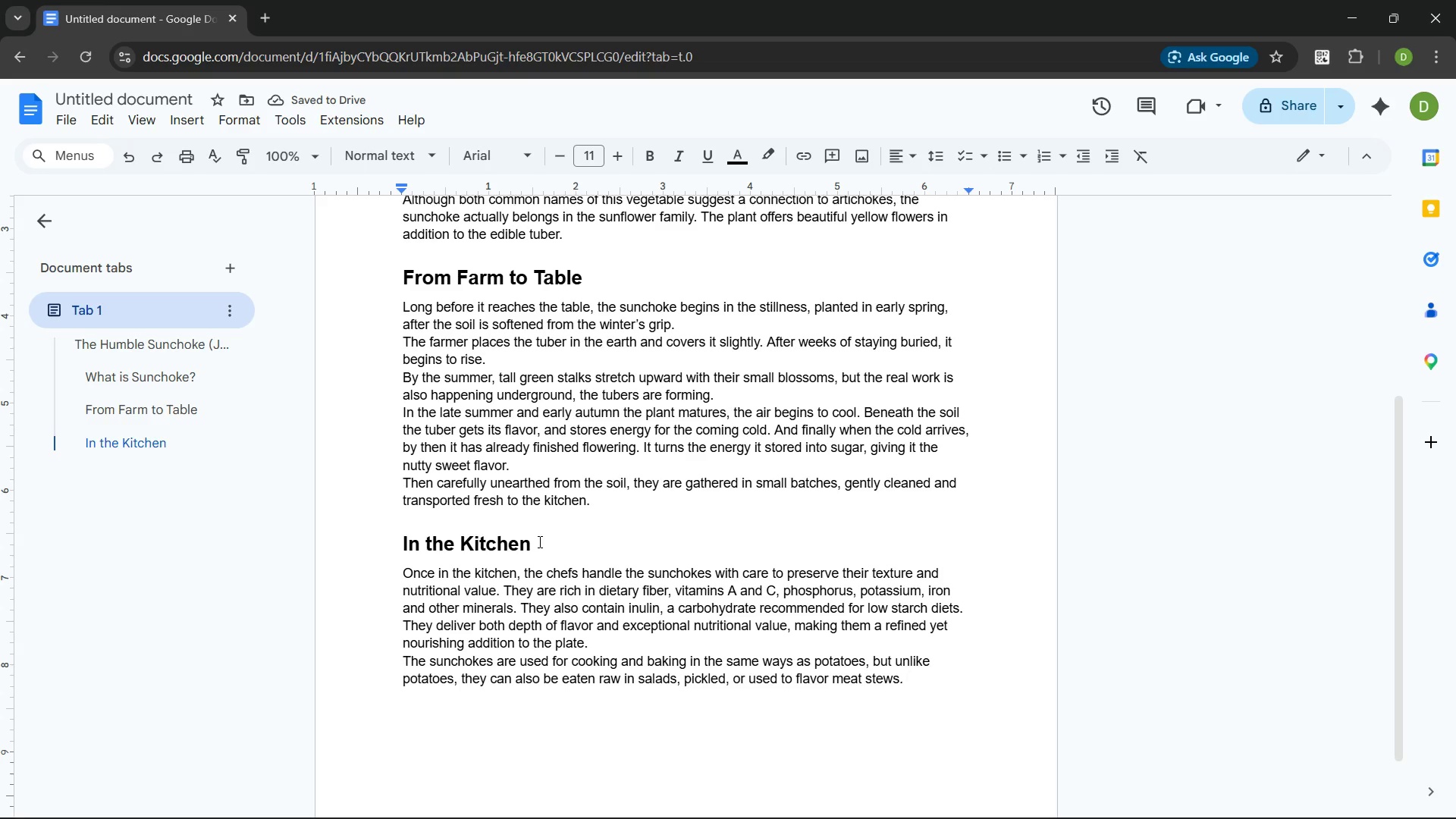 
type(IN thier raw form)
 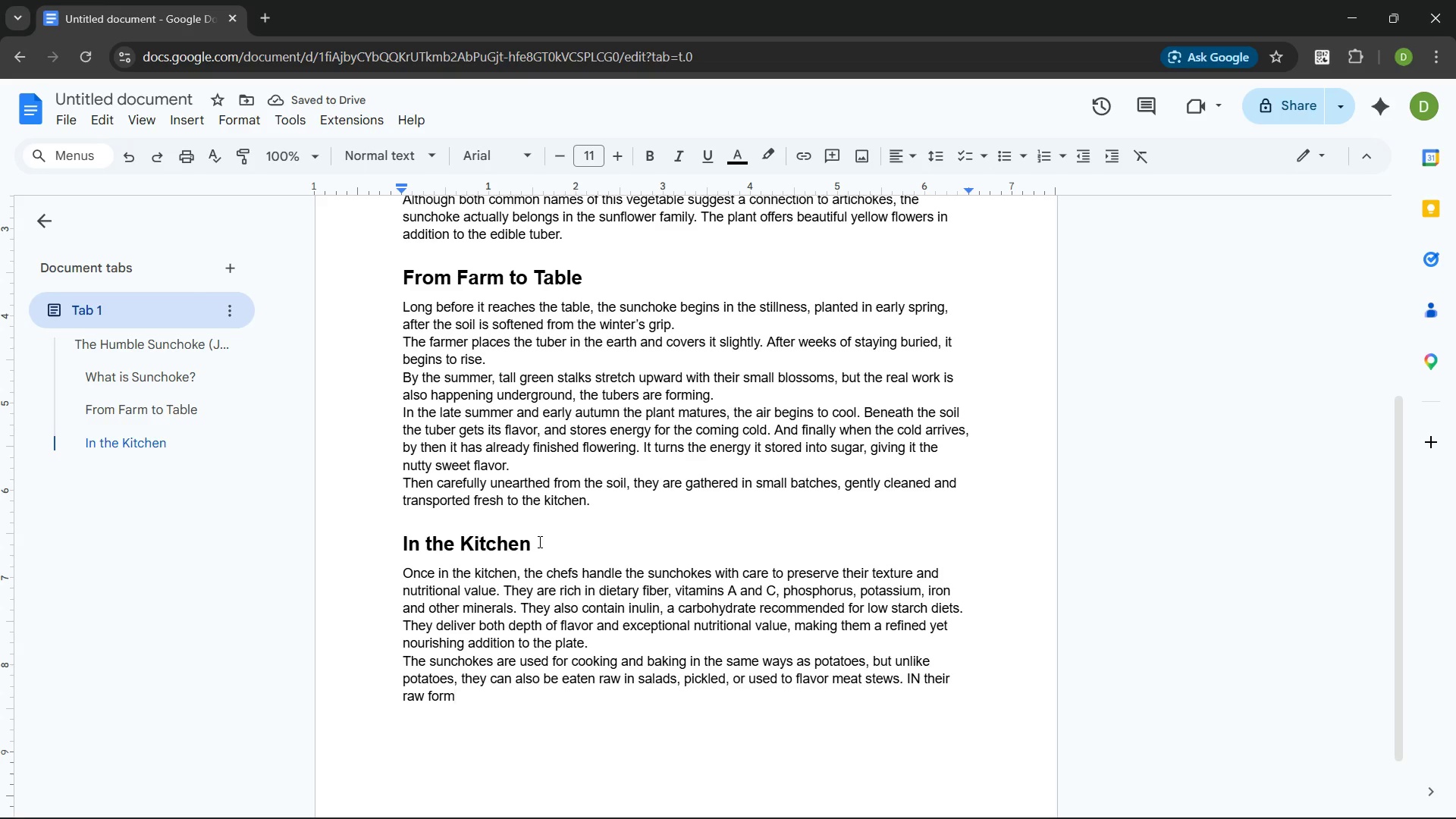 
type(, they have a sweet, nutty flavour)
key(Backspace)
key(Backspace)
type(r and a firm texture.)
 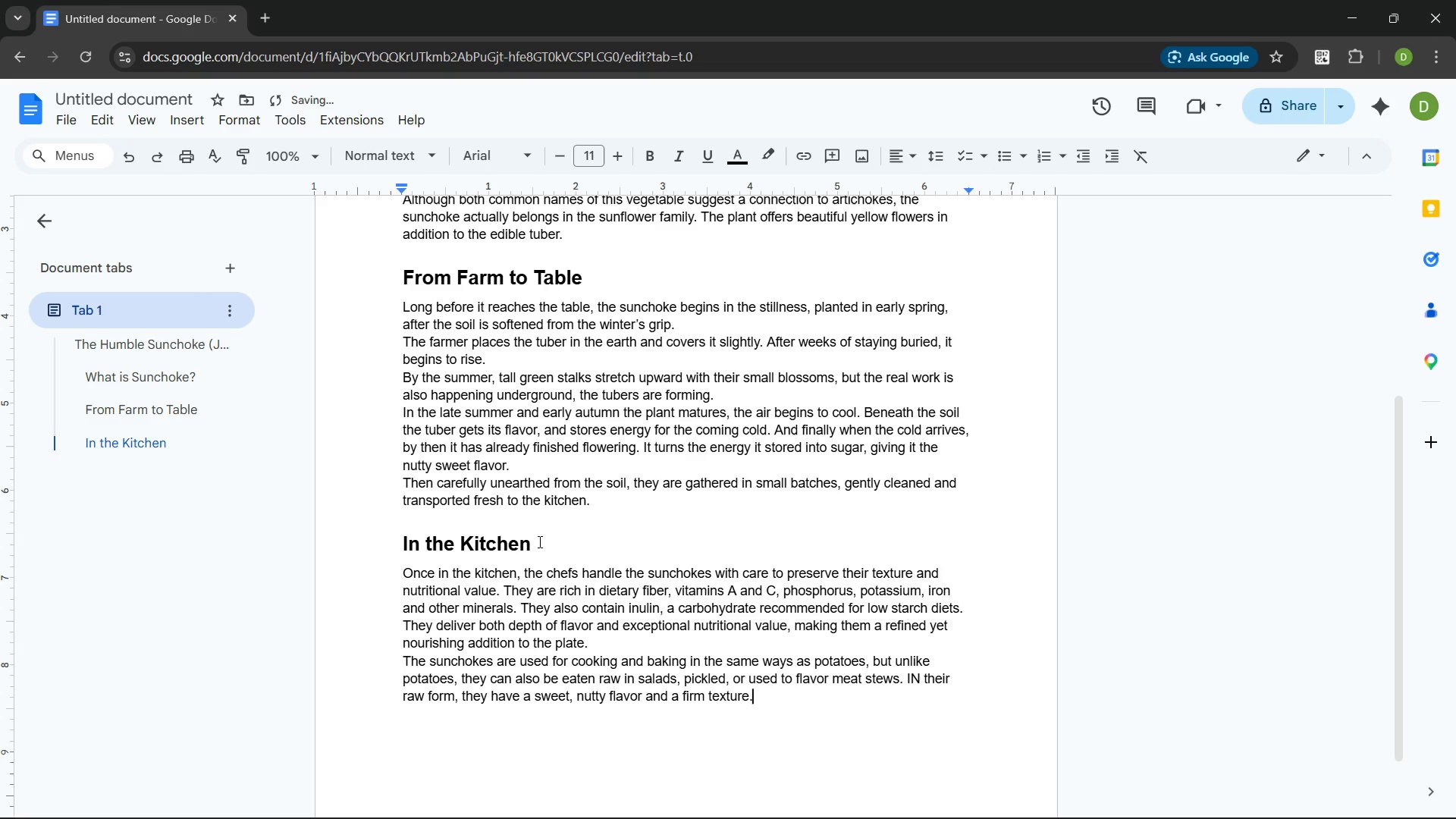 
key(Enter)
 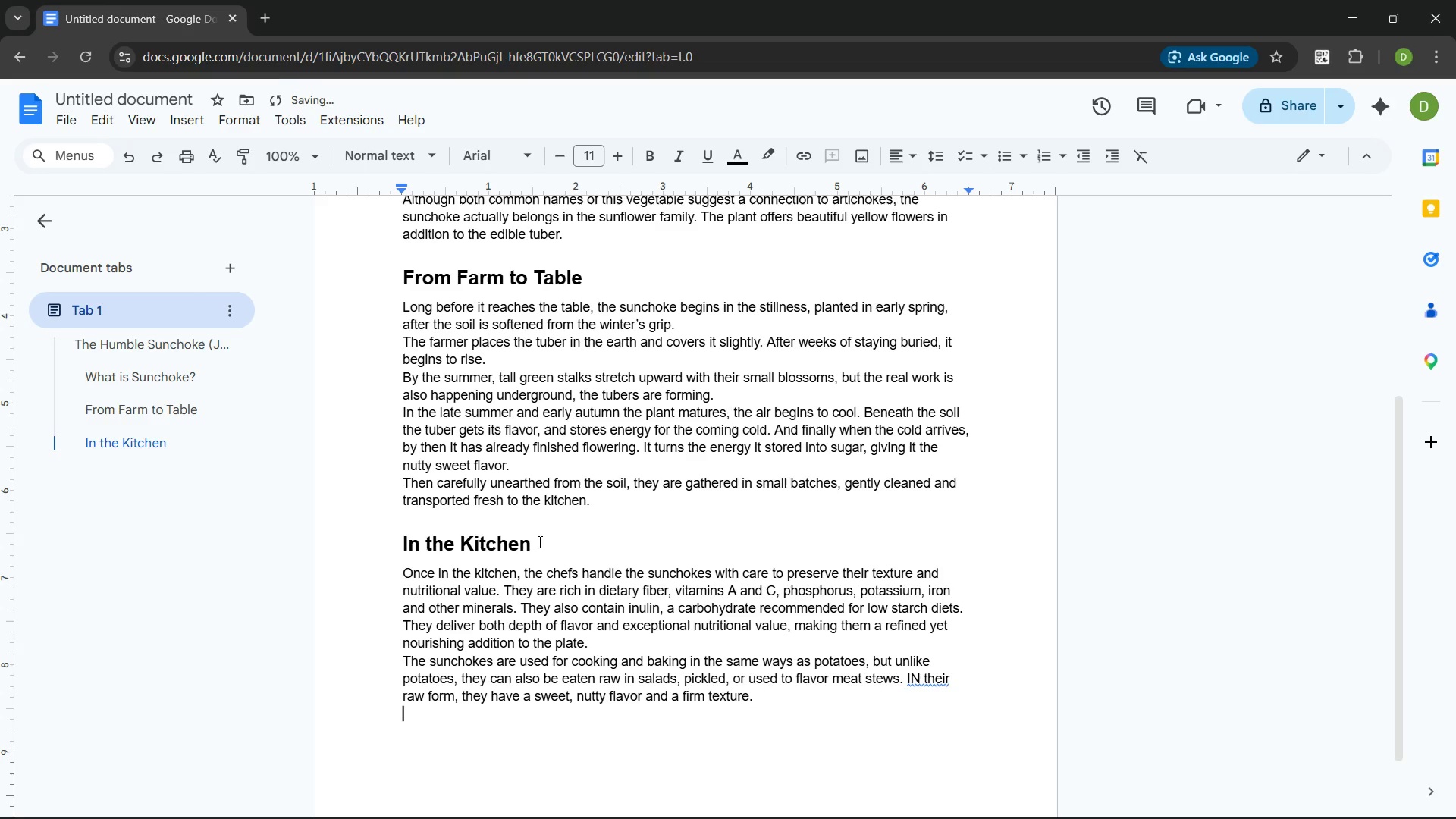 
type(w)
key(Backspace)
type(Raw )
 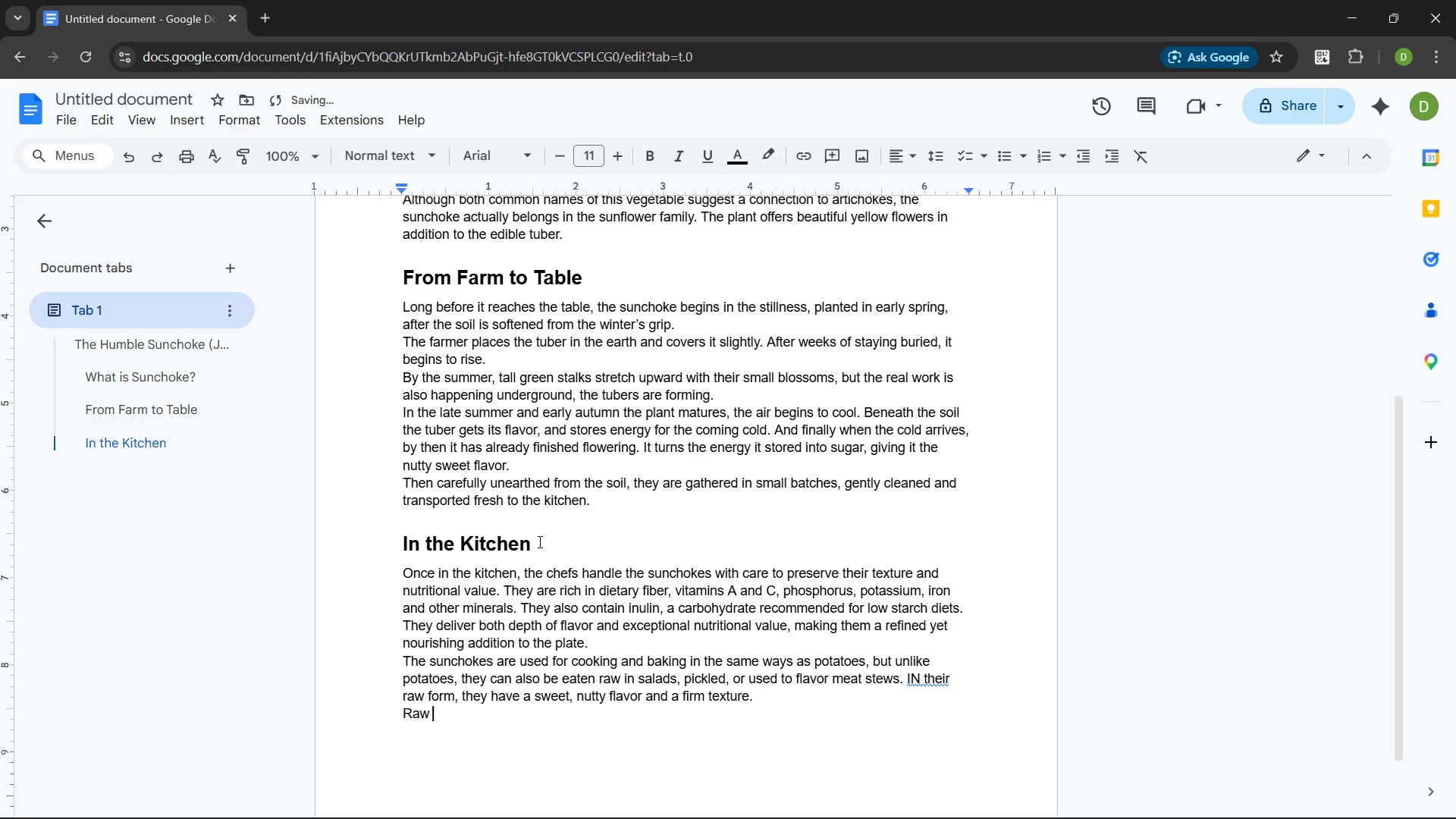 
type(sunchokes)
 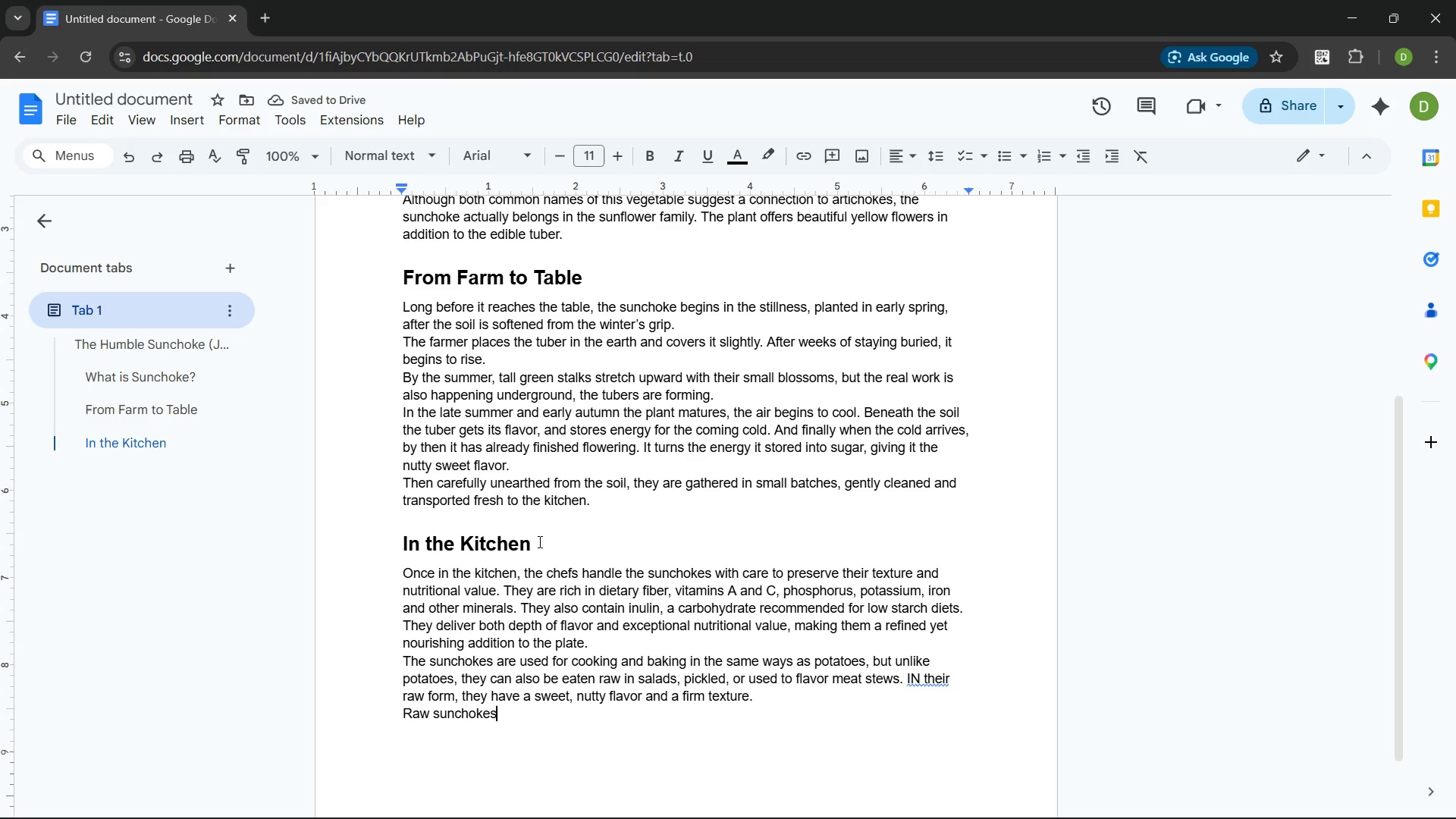 
wait(5.28)
 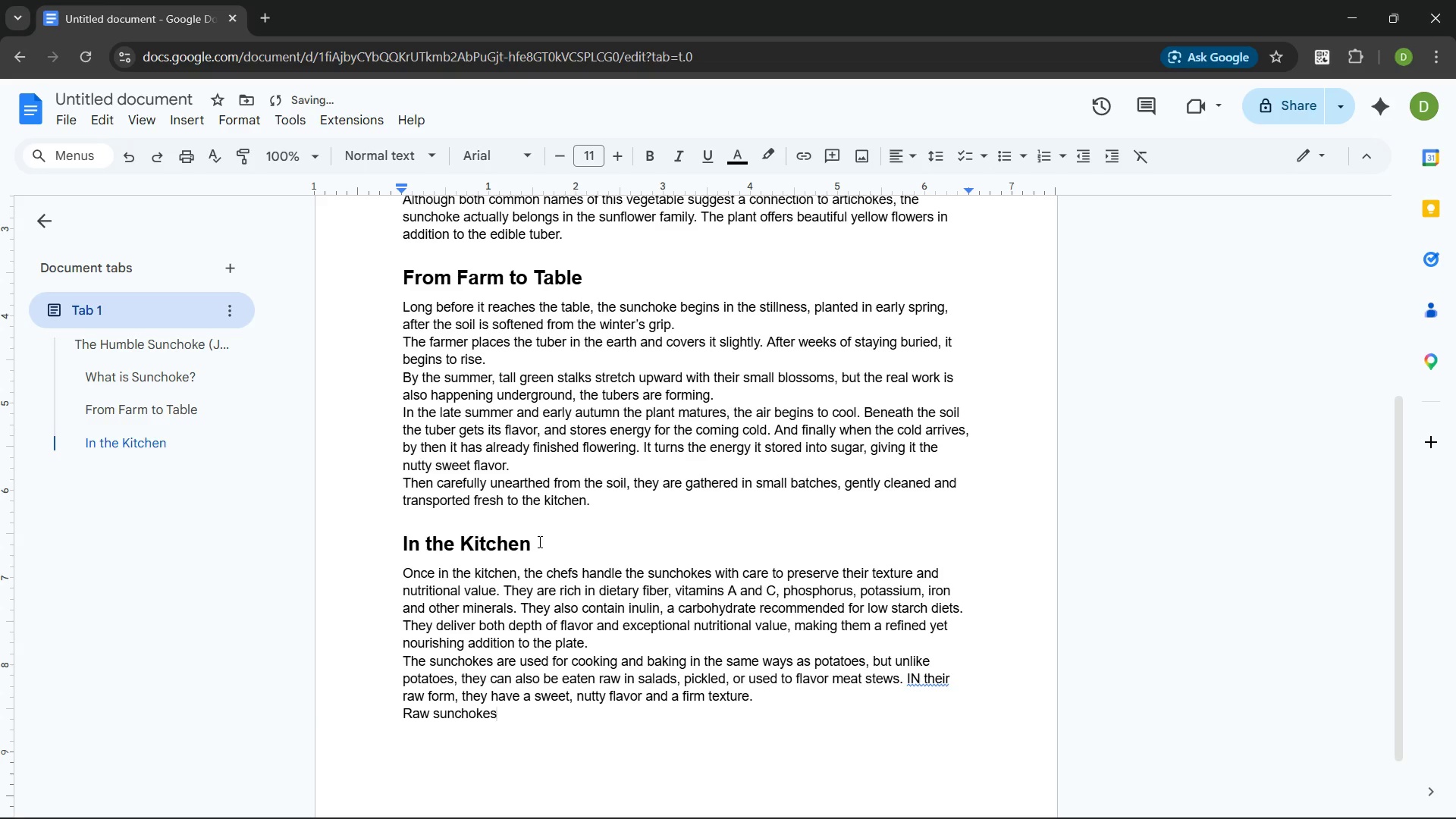 
type( are crisp and can be o)
key(Backspace)
type(pickedl )
key(Backspace)
key(Backspace)
key(Backspace)
key(Backspace)
type(led in wn)
key(Backspace)
type(ine)
 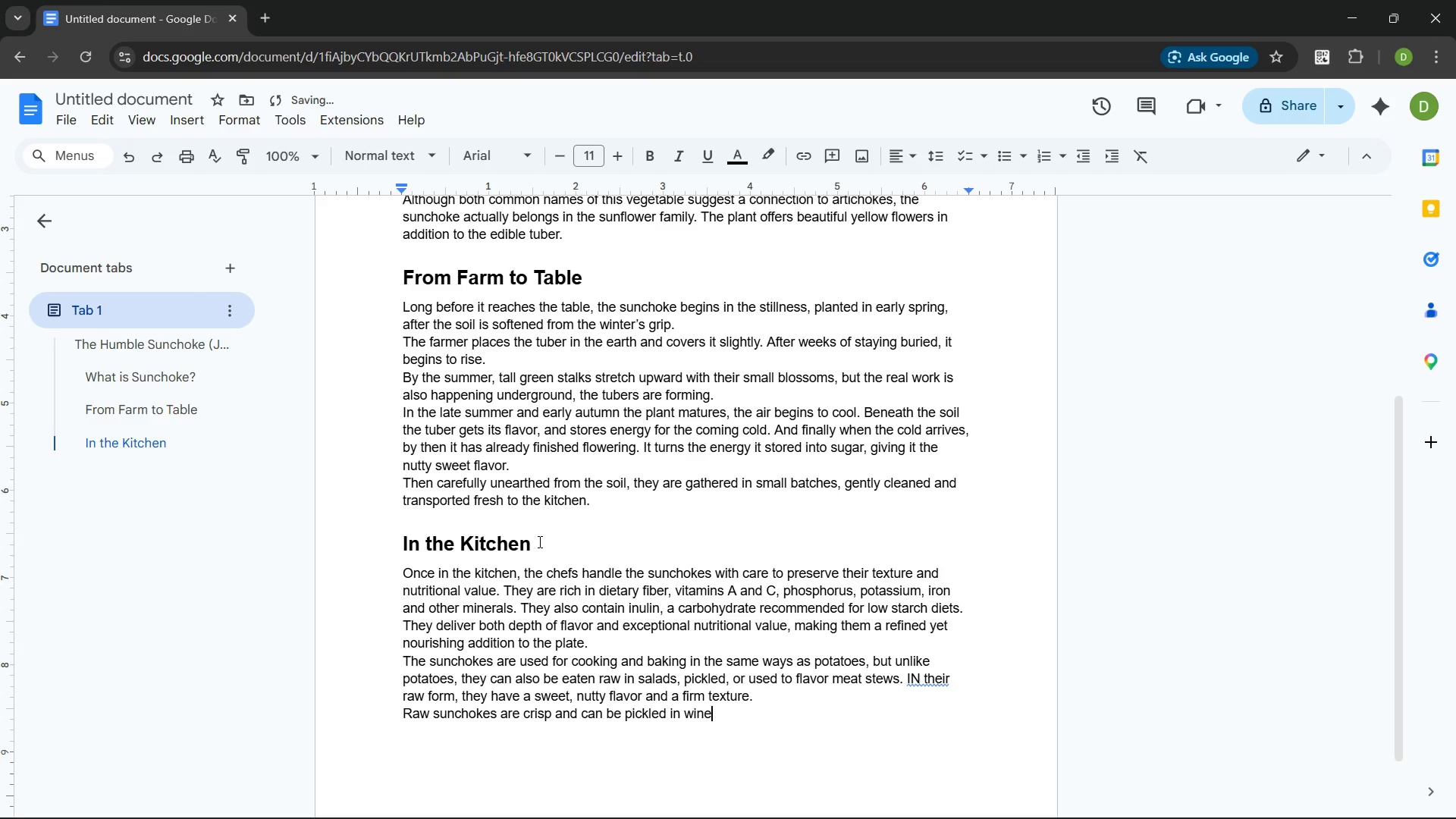 
type(, lemon, or vingar, while thier flower petals are also used )
 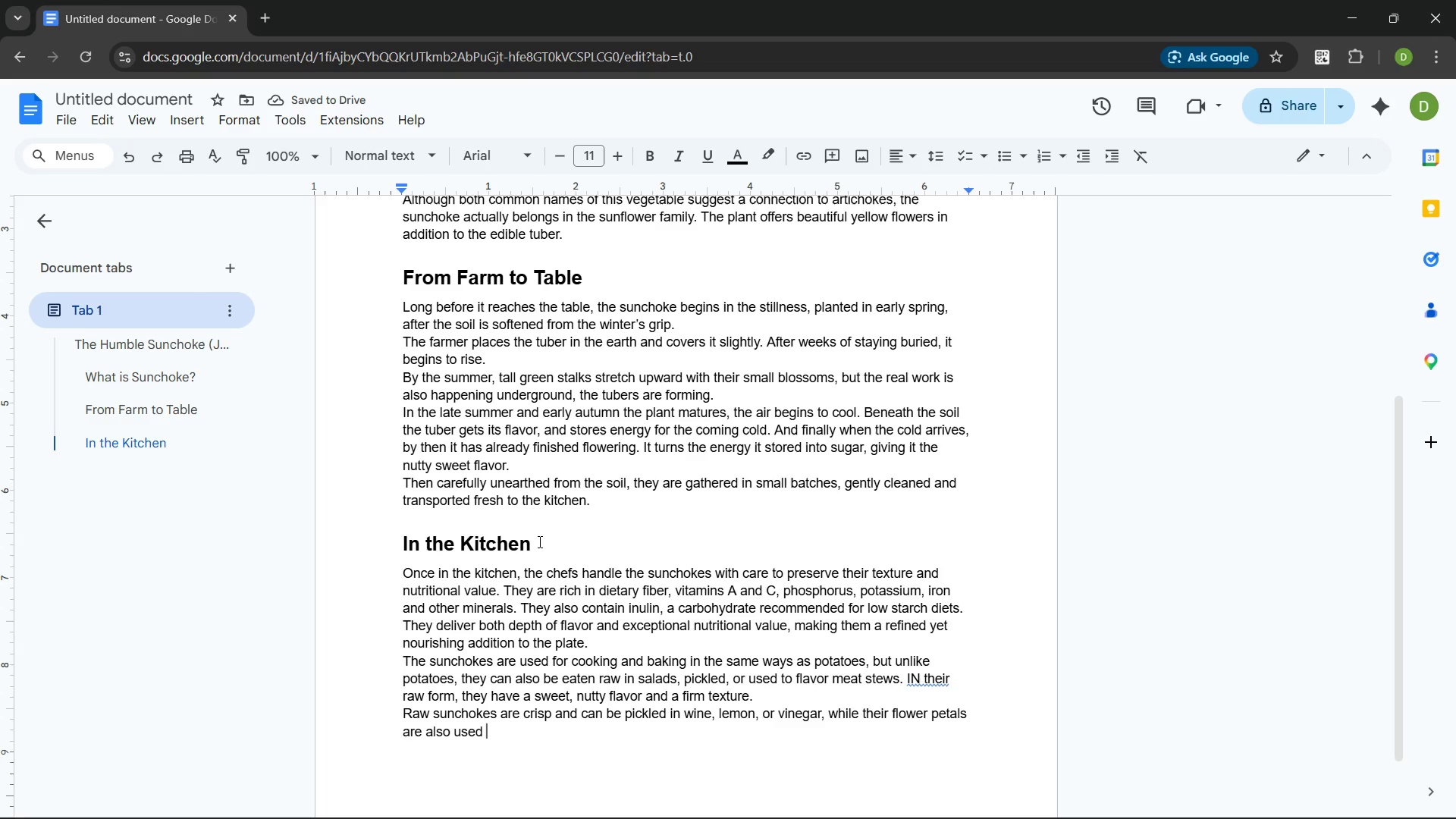 
wait(5.44)
 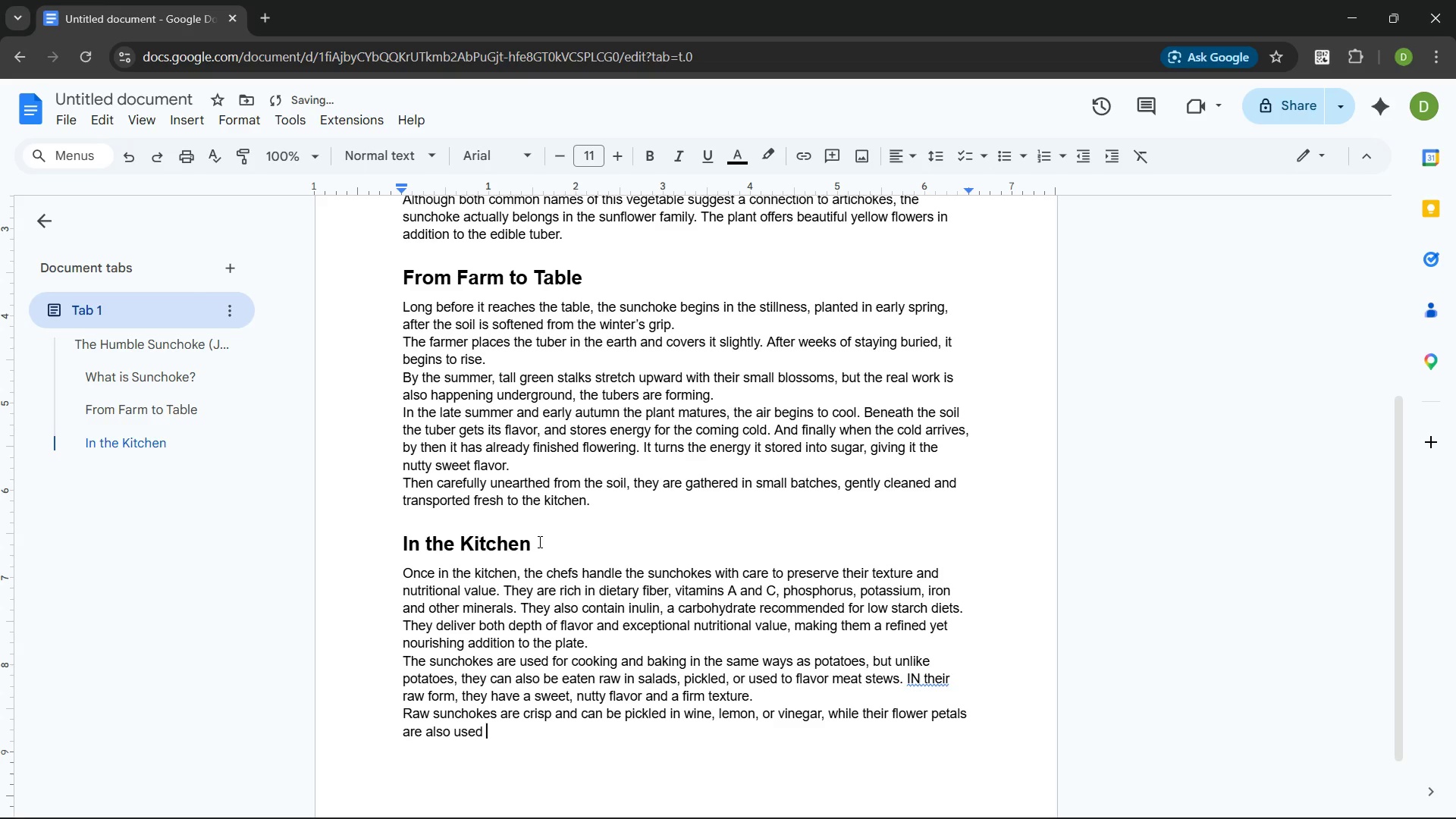 
key(Control+Backspace)
 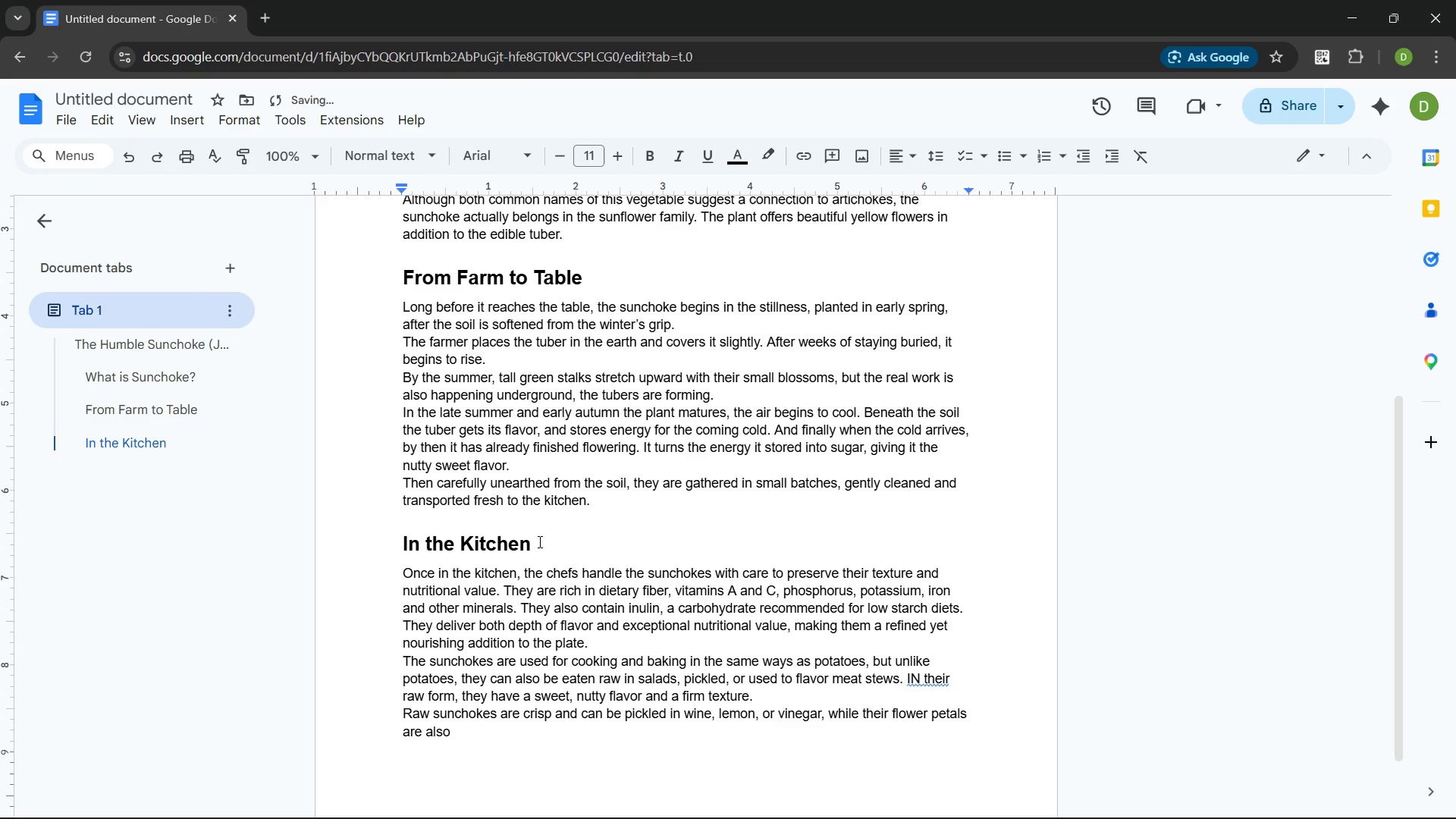 
type(edible)
 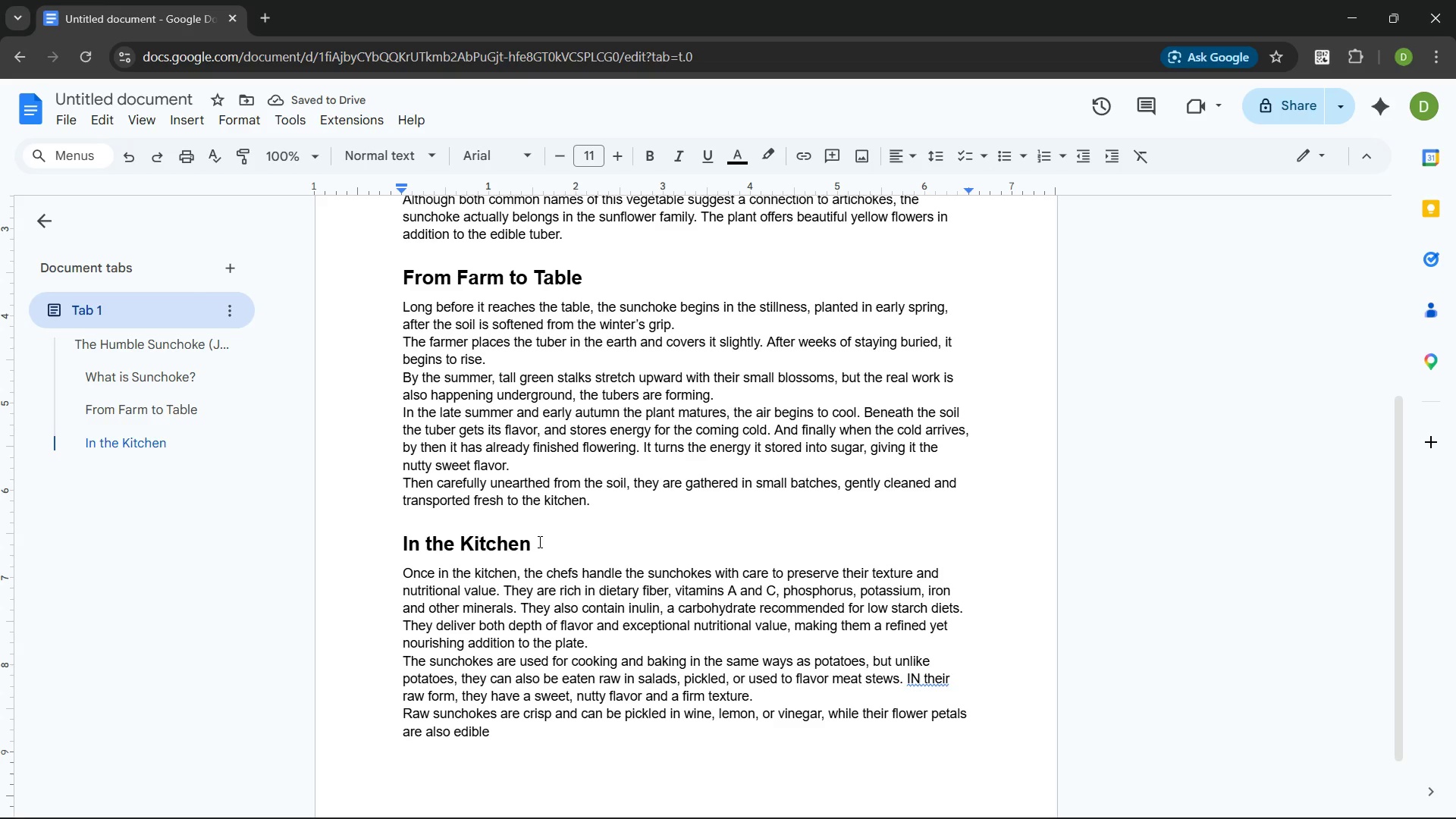 
type( and can be added to sla)
 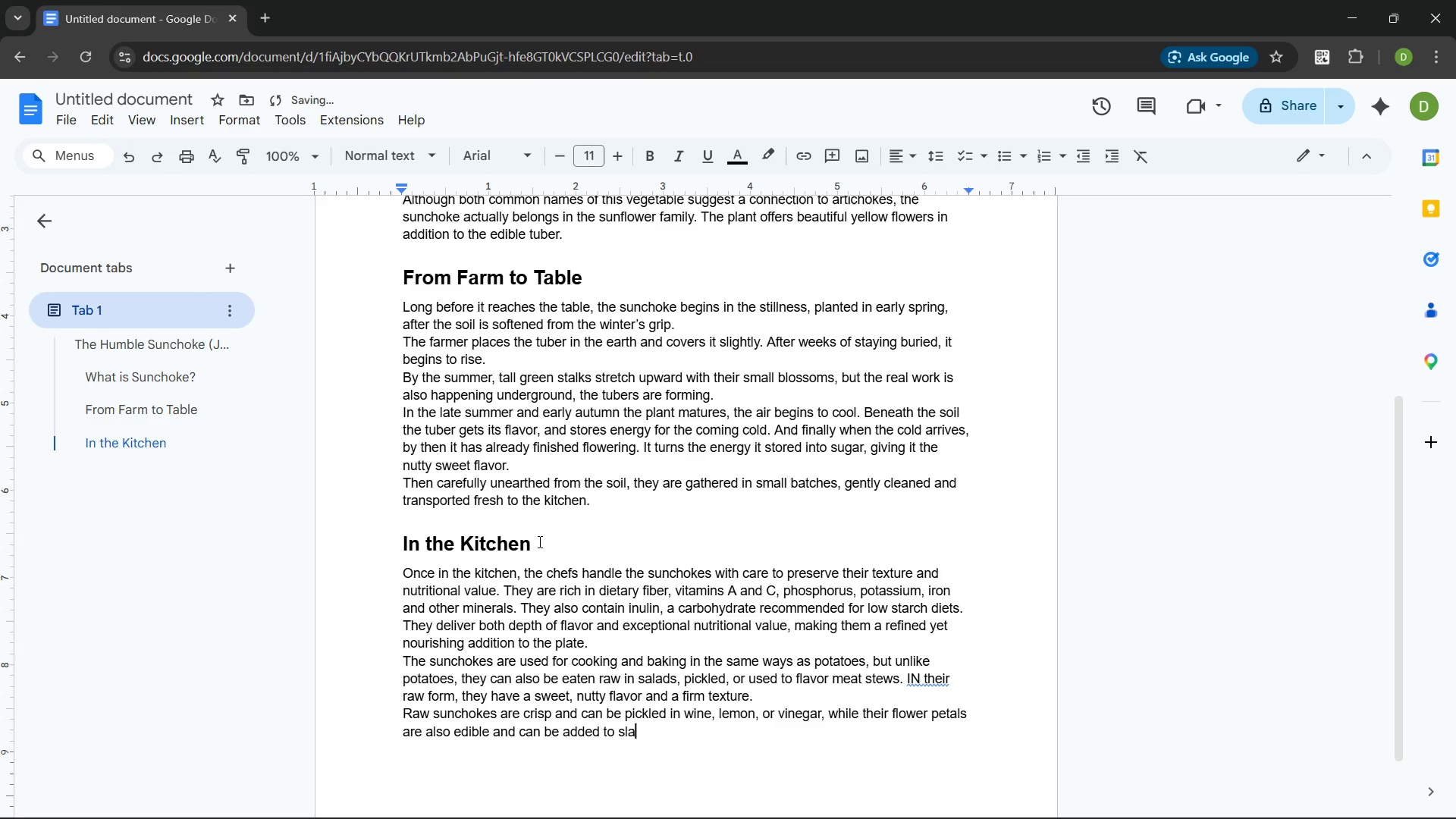 
key(Control+ControlLeft)
 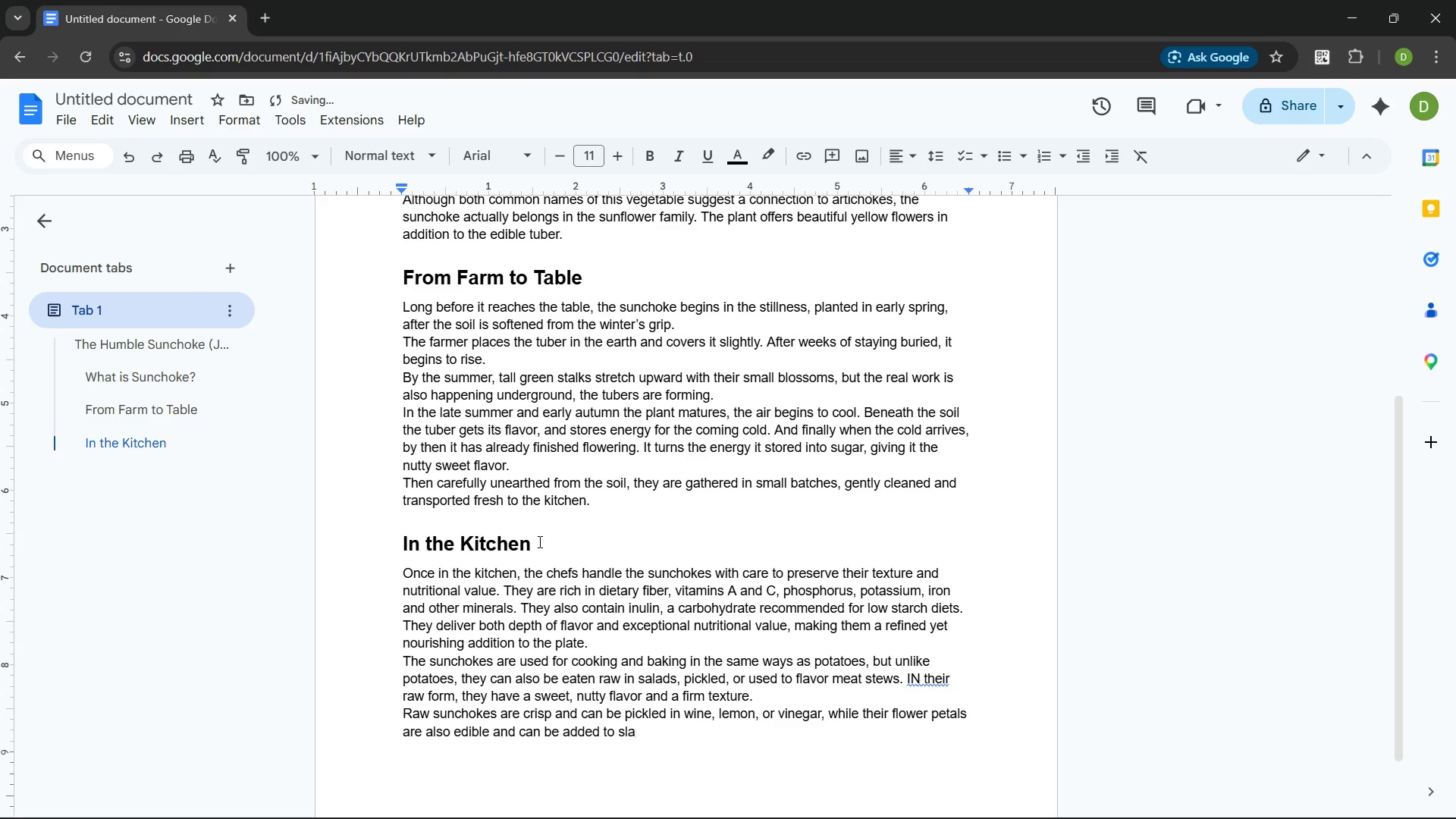 
key(Control+Backspace)
 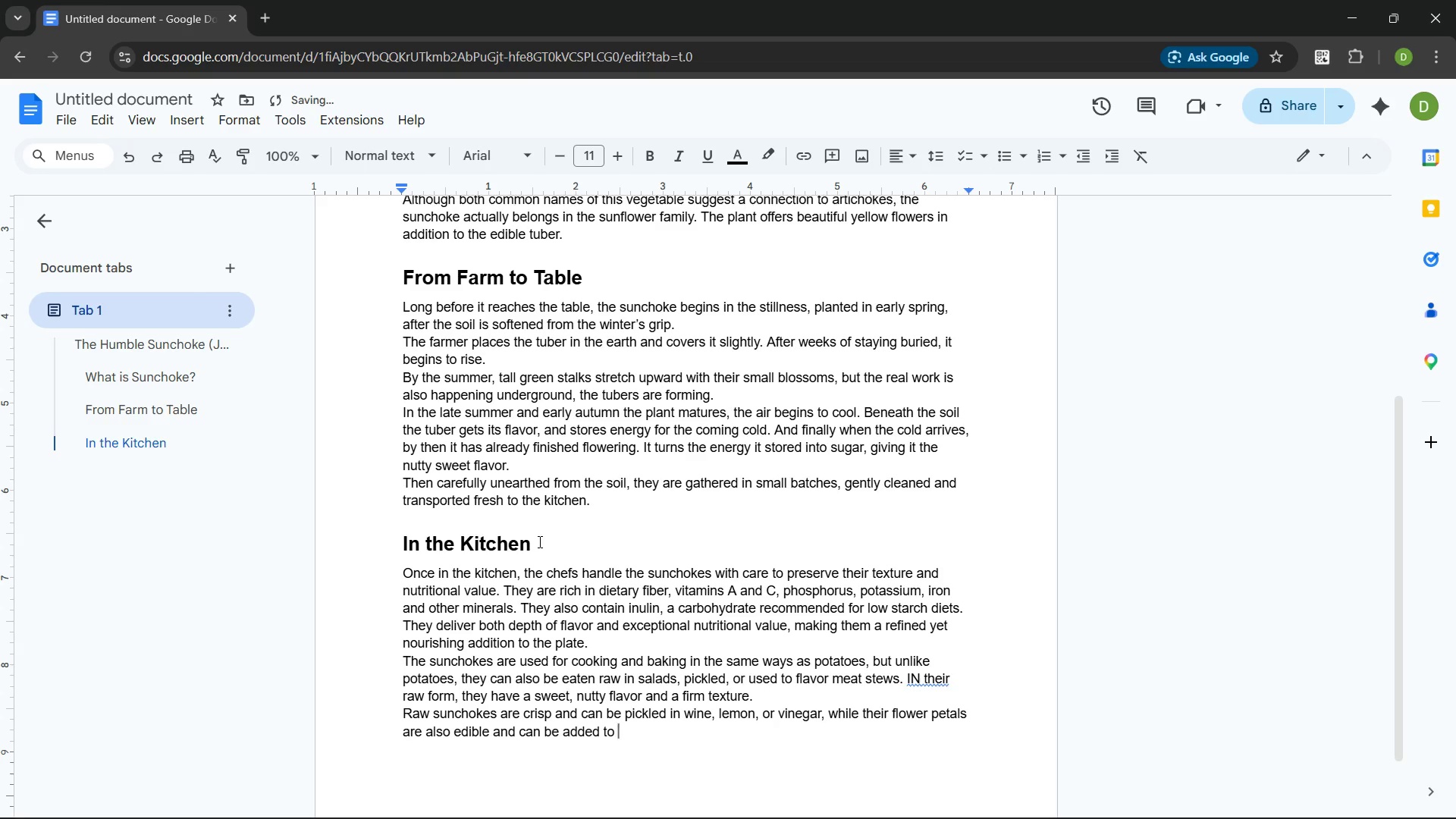 
type(salads.)
 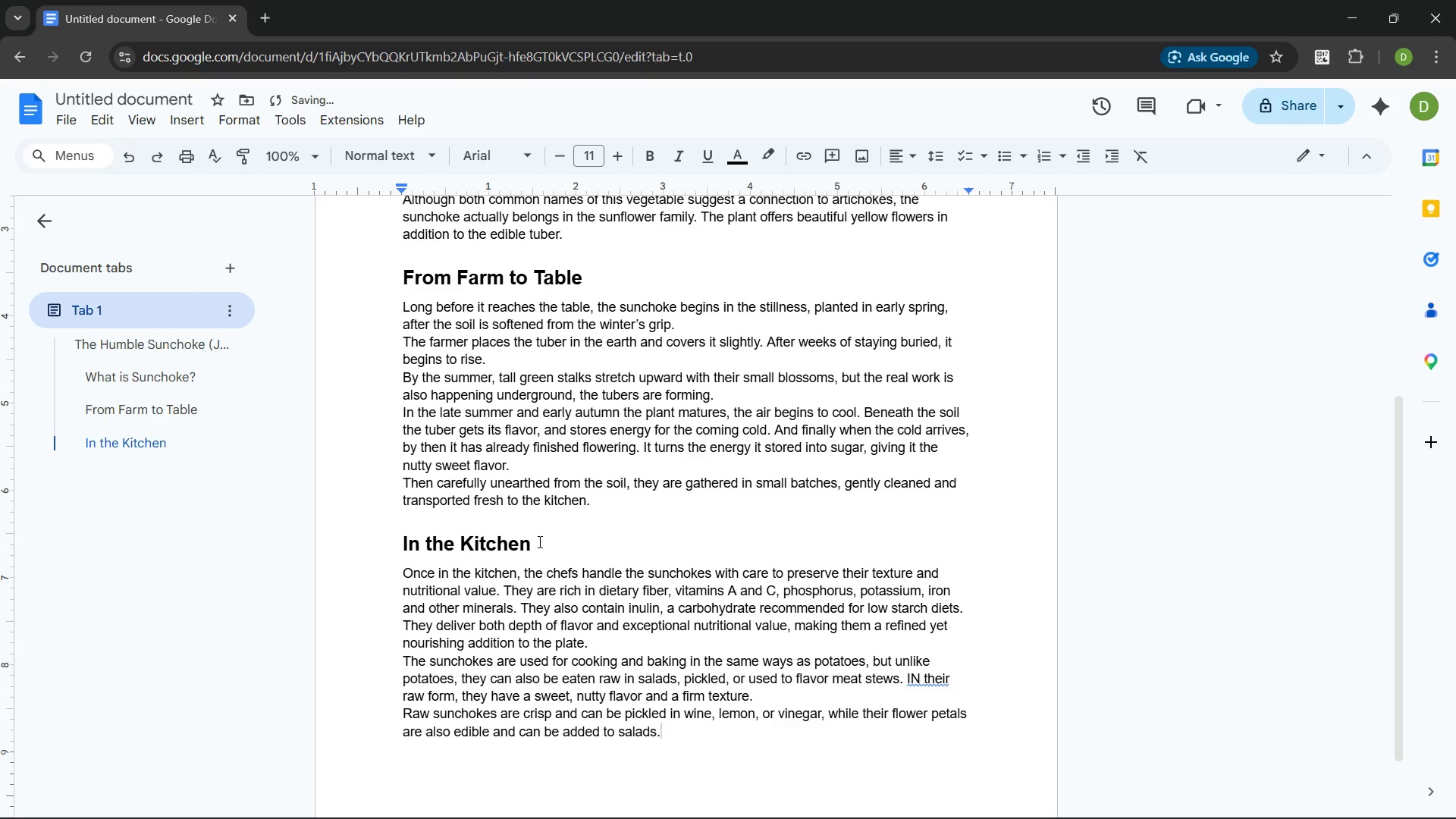 
key(Enter)
 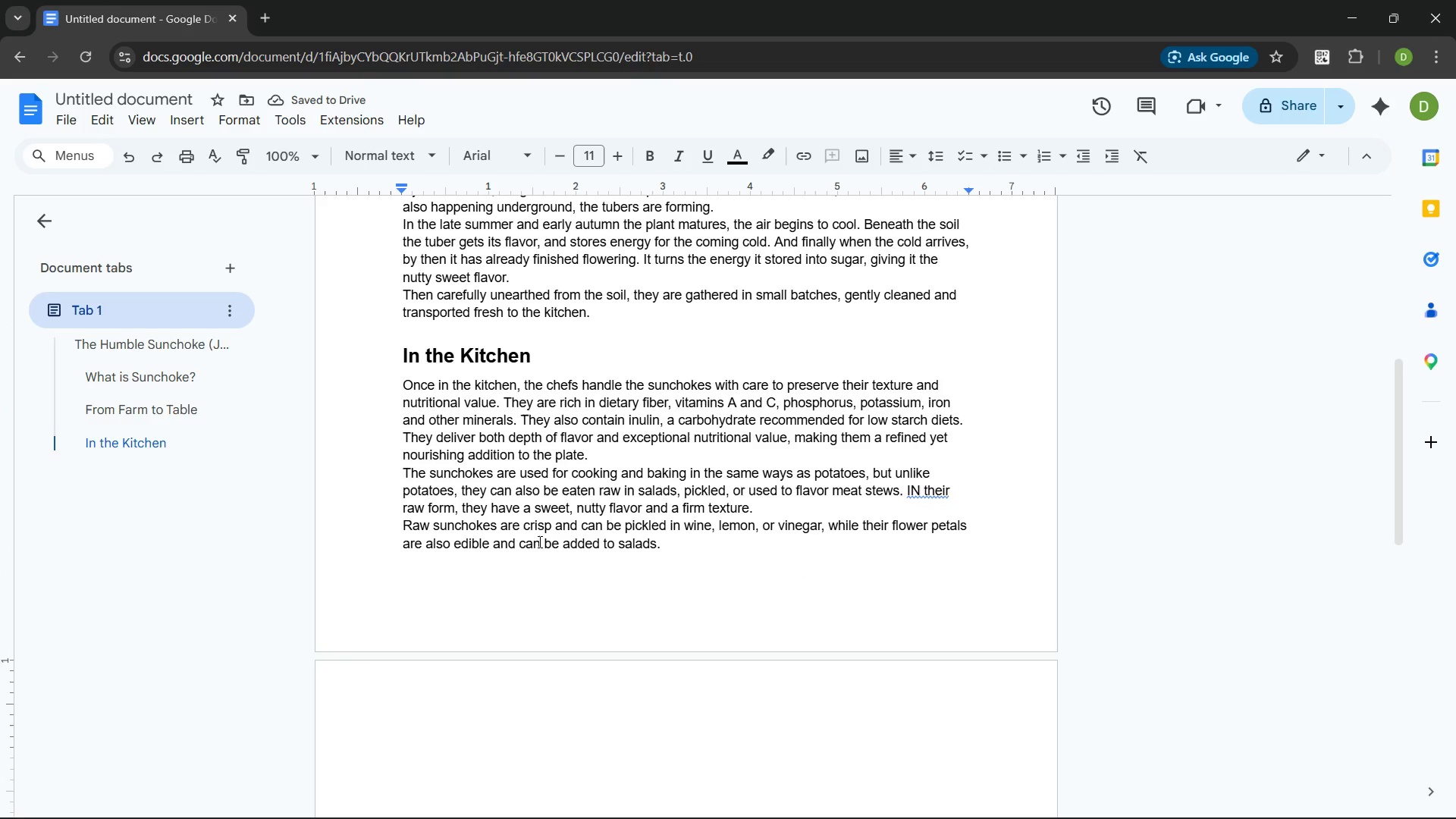 
wait(7.06)
 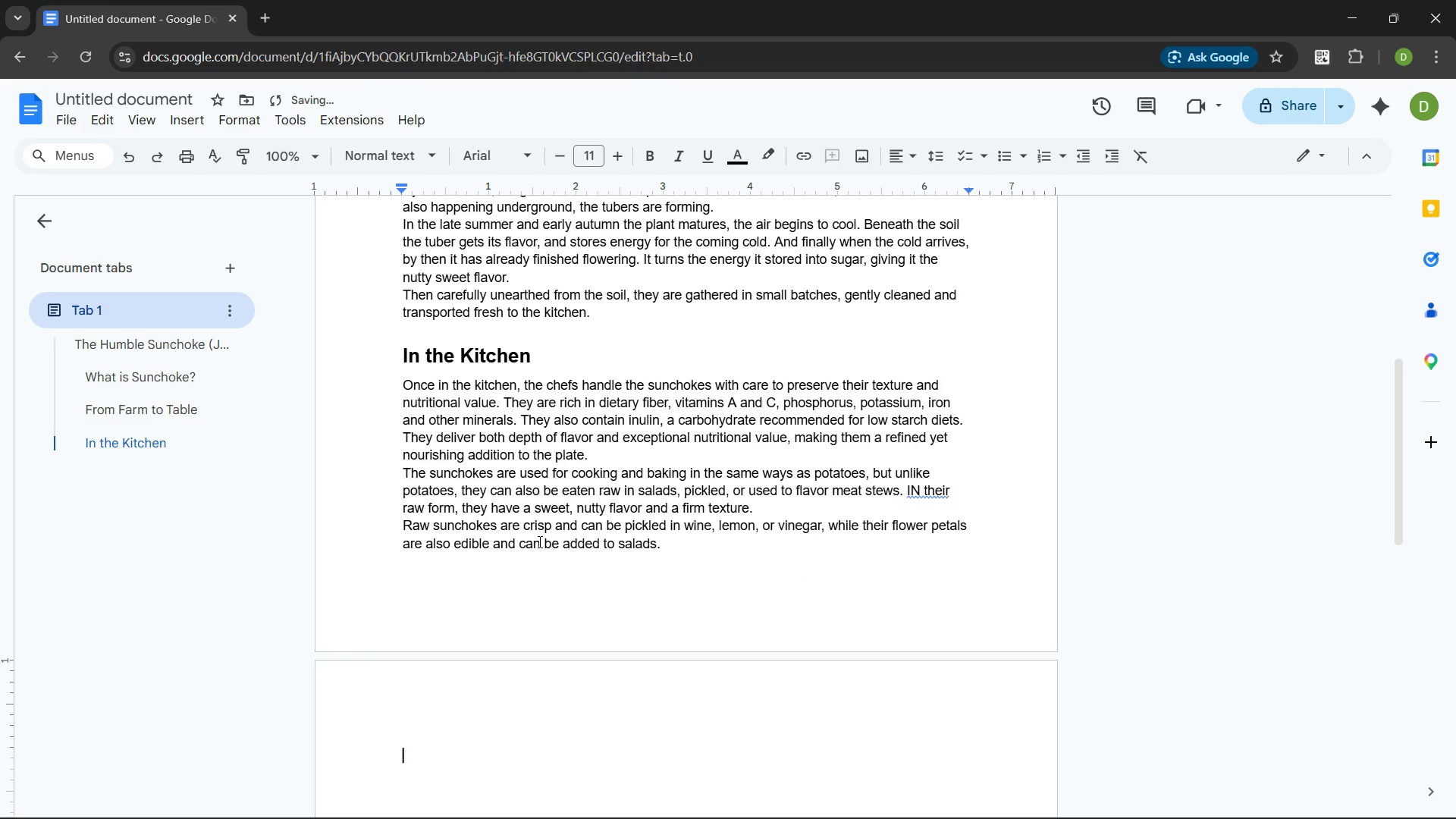 
type(When)
 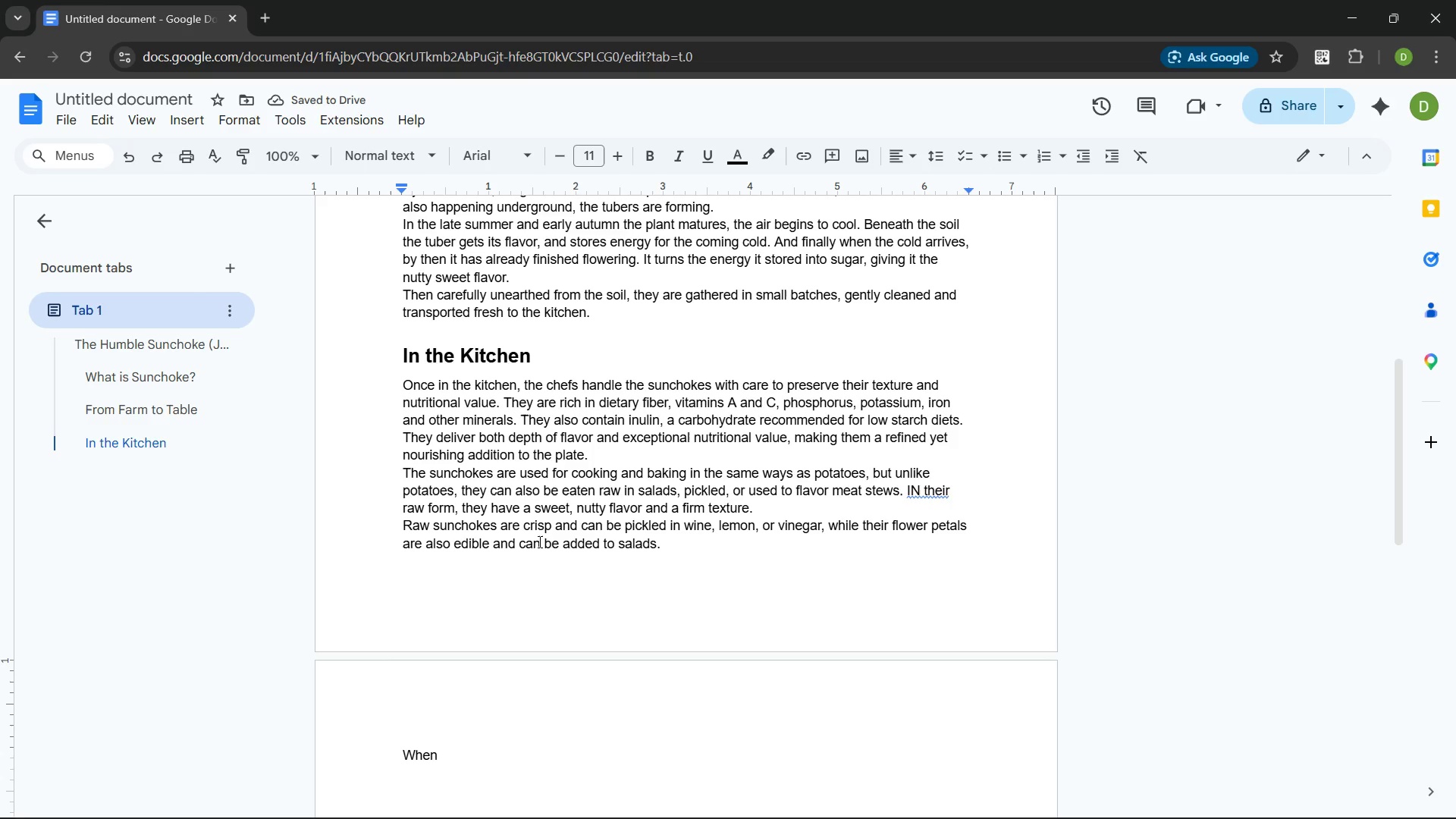 
type( roase)
key(Backspace)
type(ted, the skin becomes flaky)
 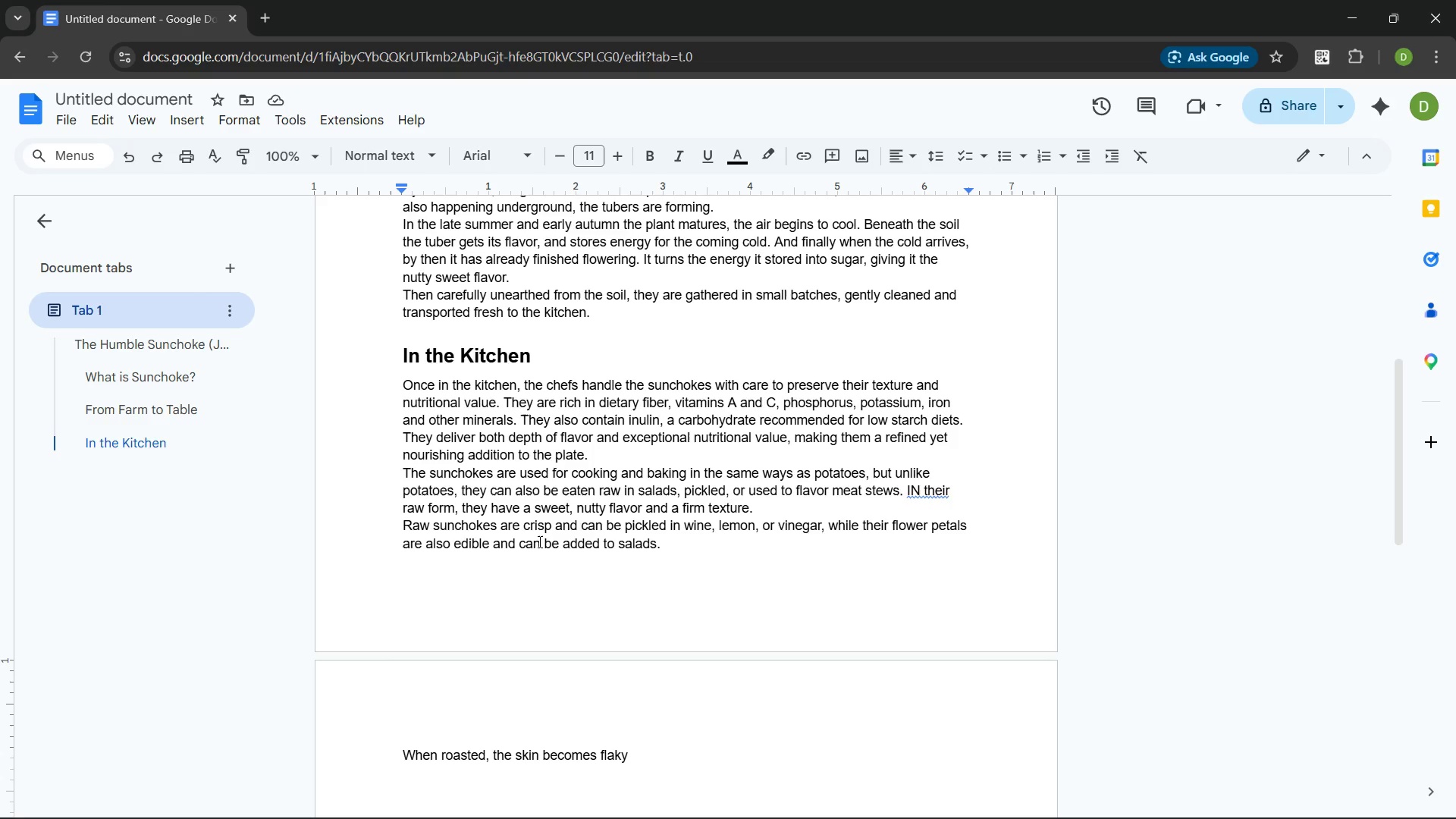 
wait(15.86)
 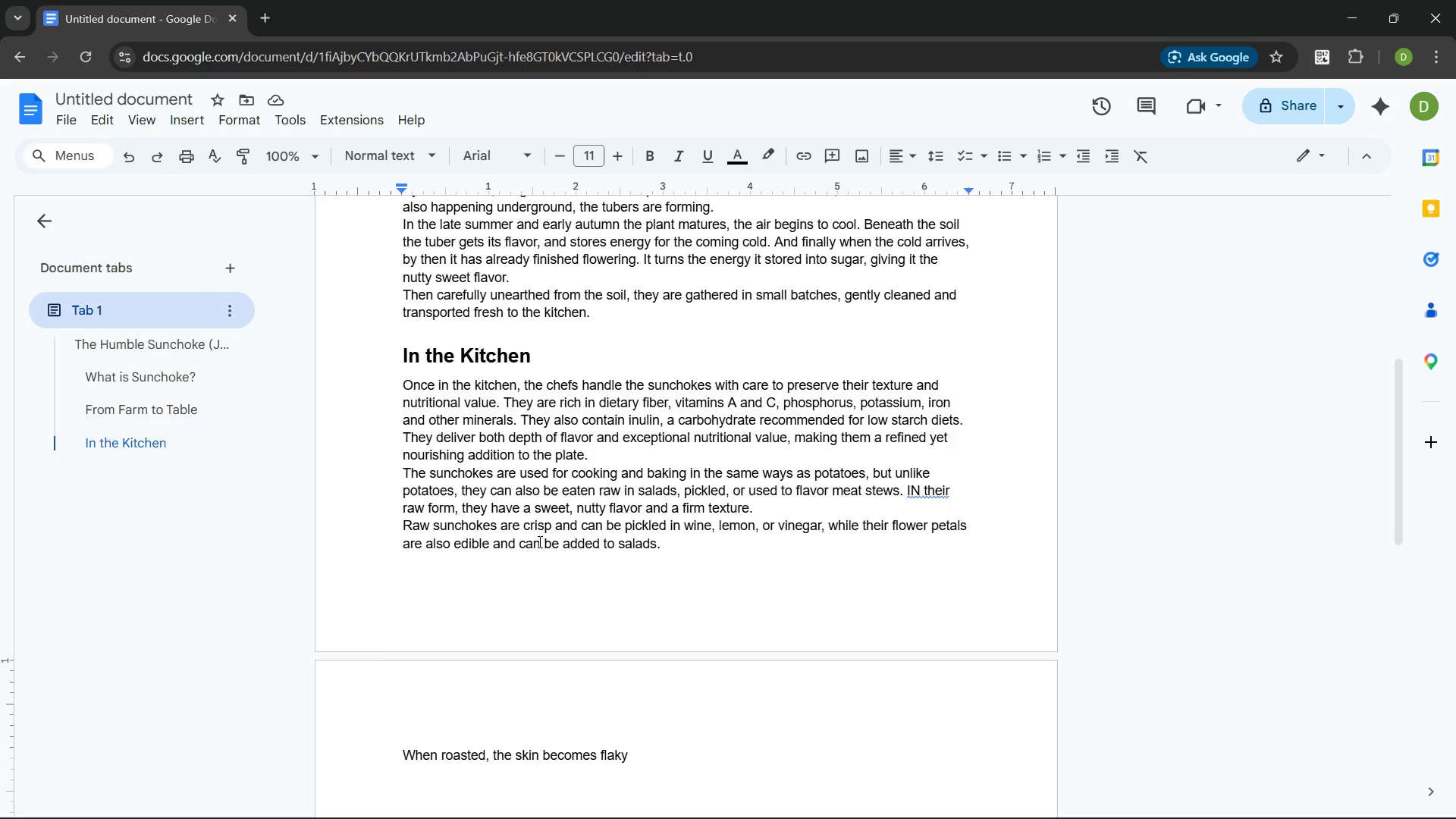 
type( and the flesh turns tender)
 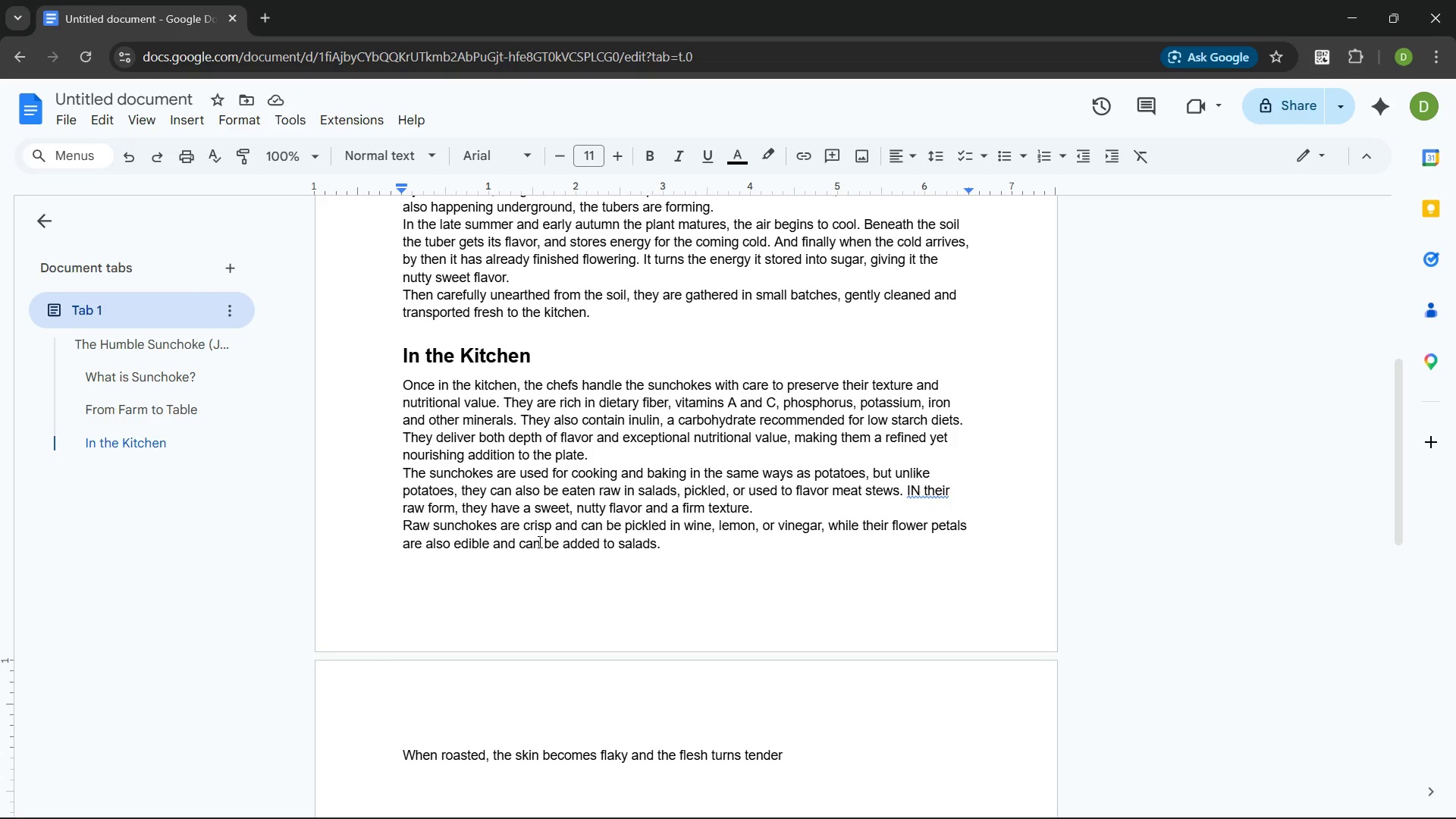 
wait(8.0)
 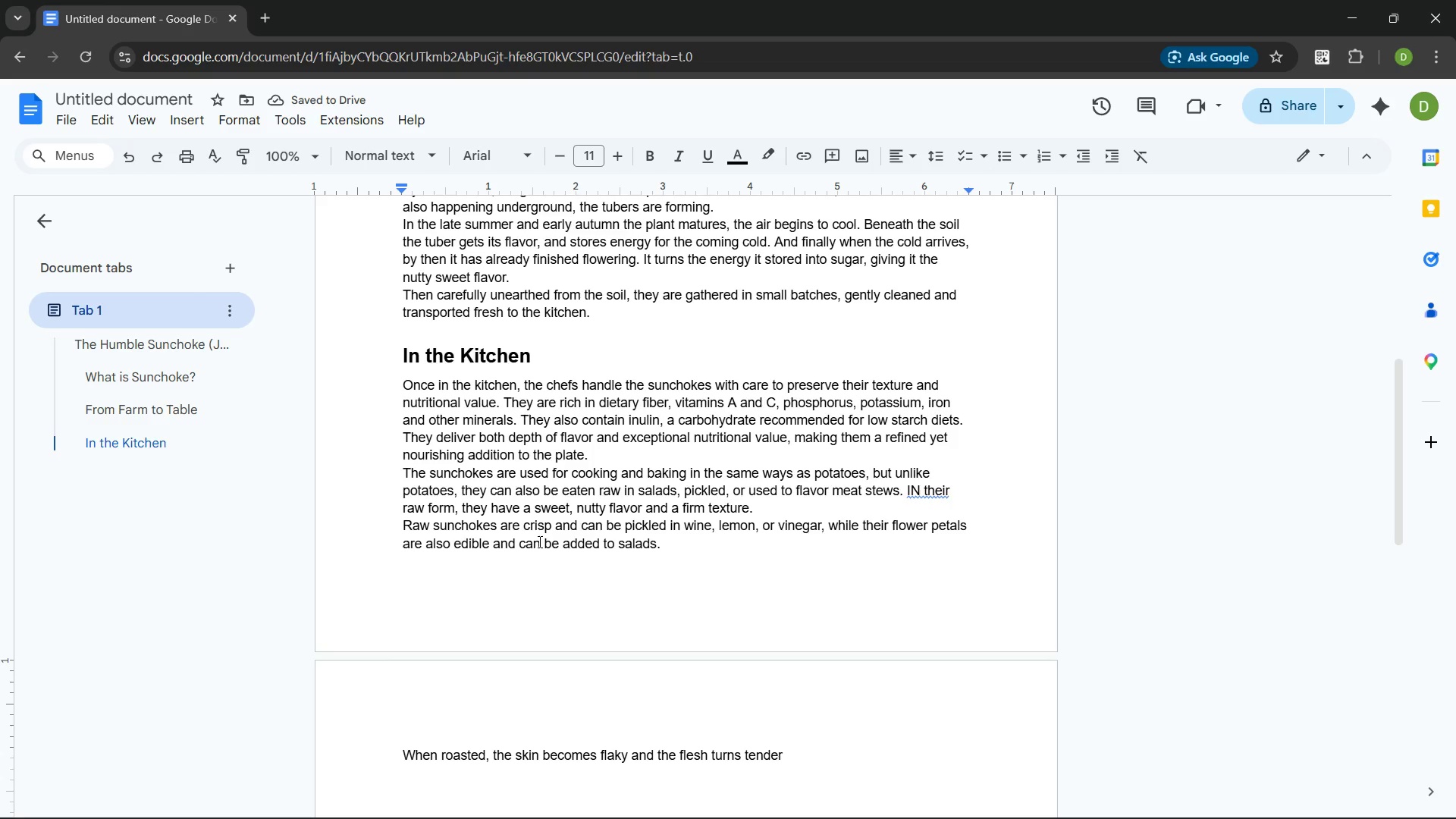 
type(, and once k)
key(Backspace)
type(cooked )
key(Backspace)
type(, they soften considerably and are best eaten within 2 days.)
 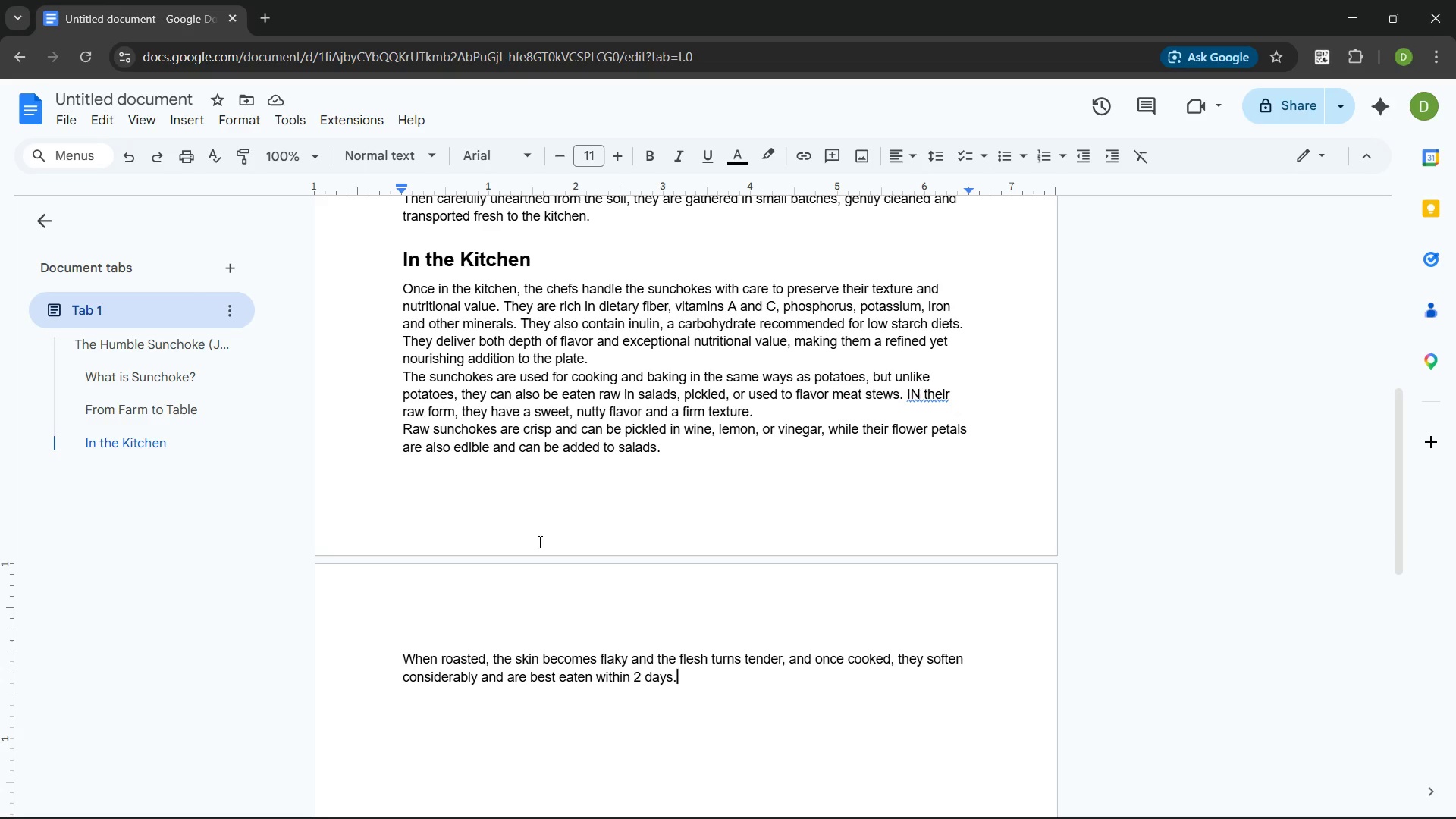 
wait(20.47)
 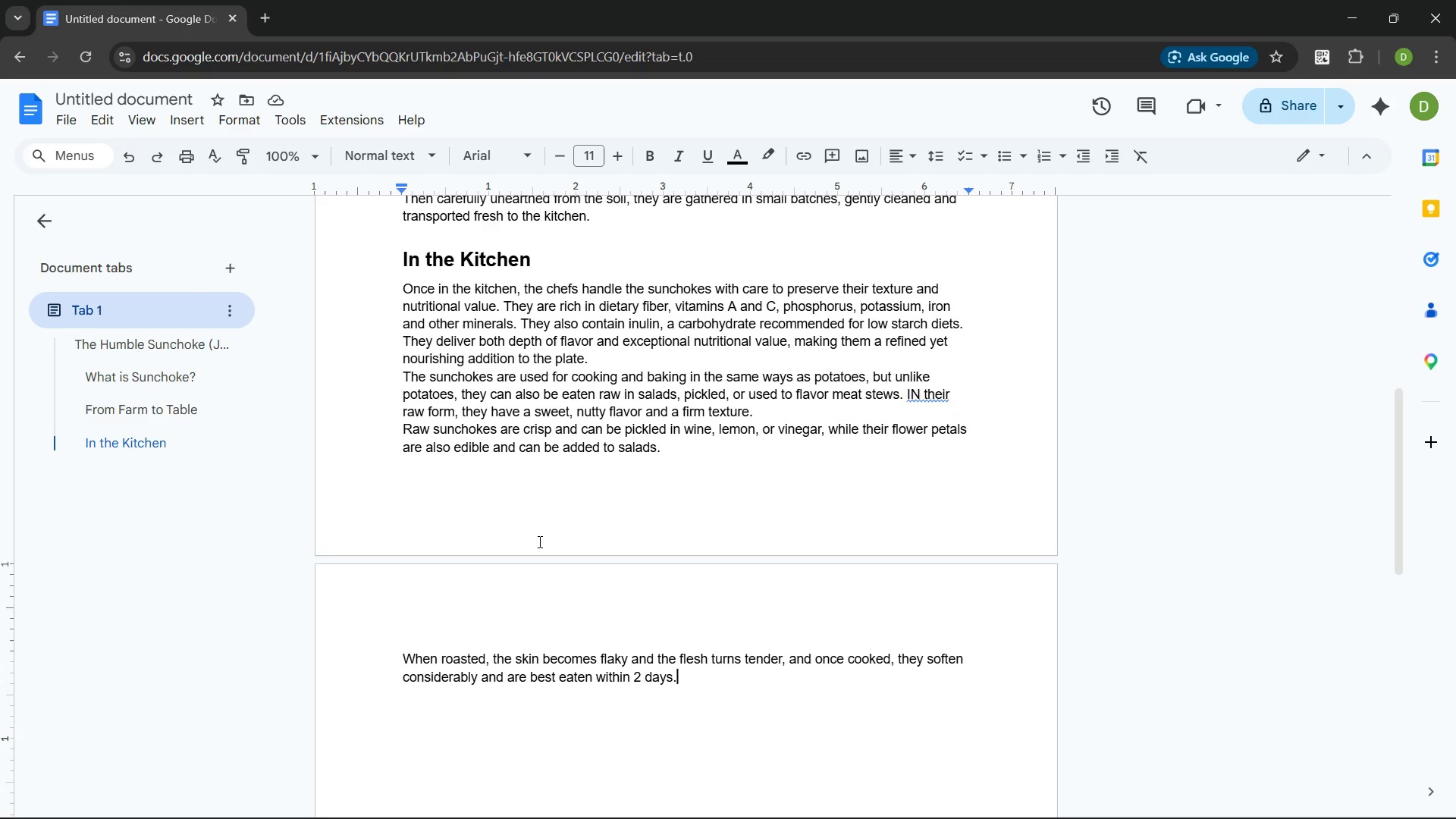 
key(Enter)
 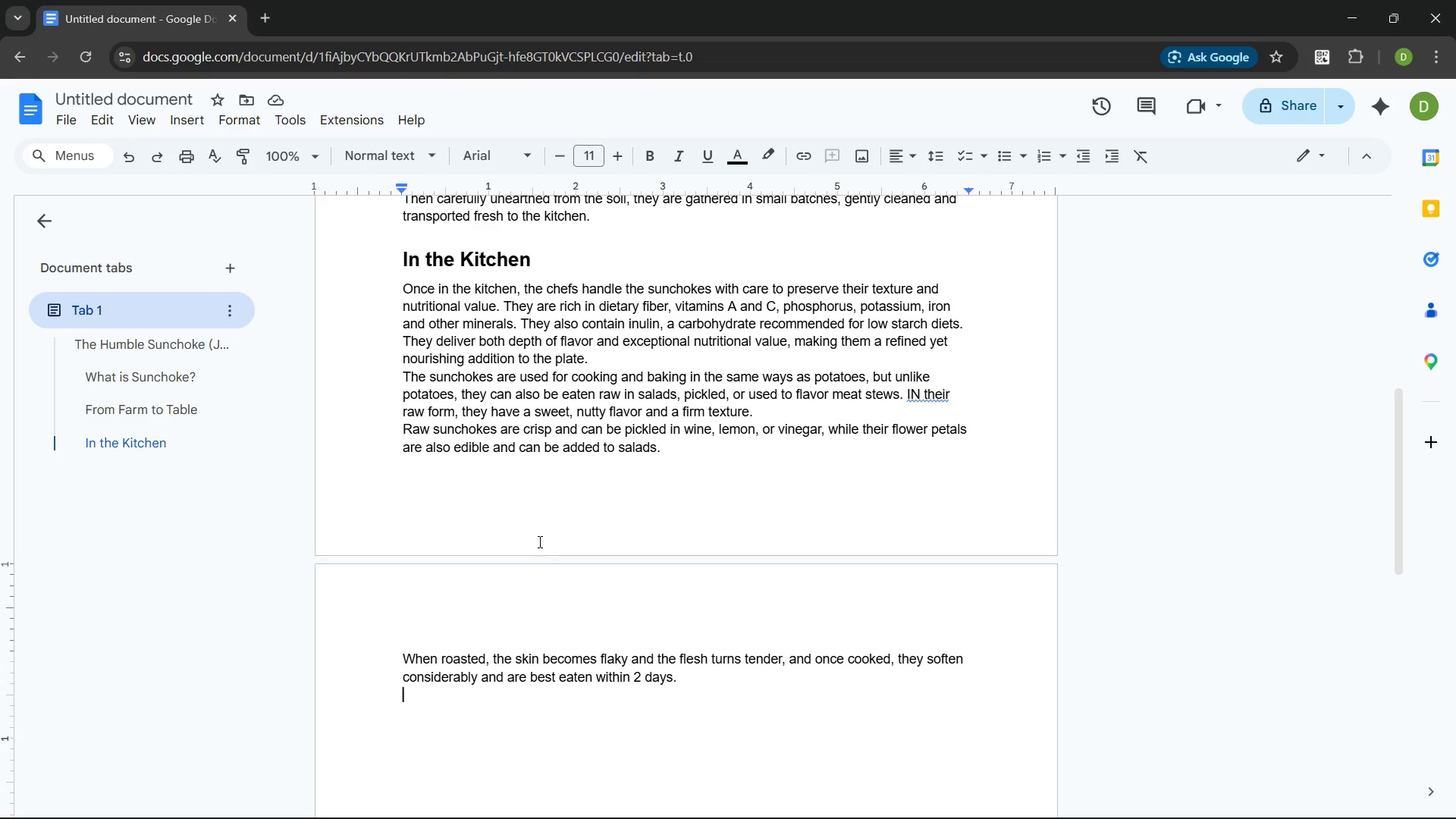 
wait(32.06)
 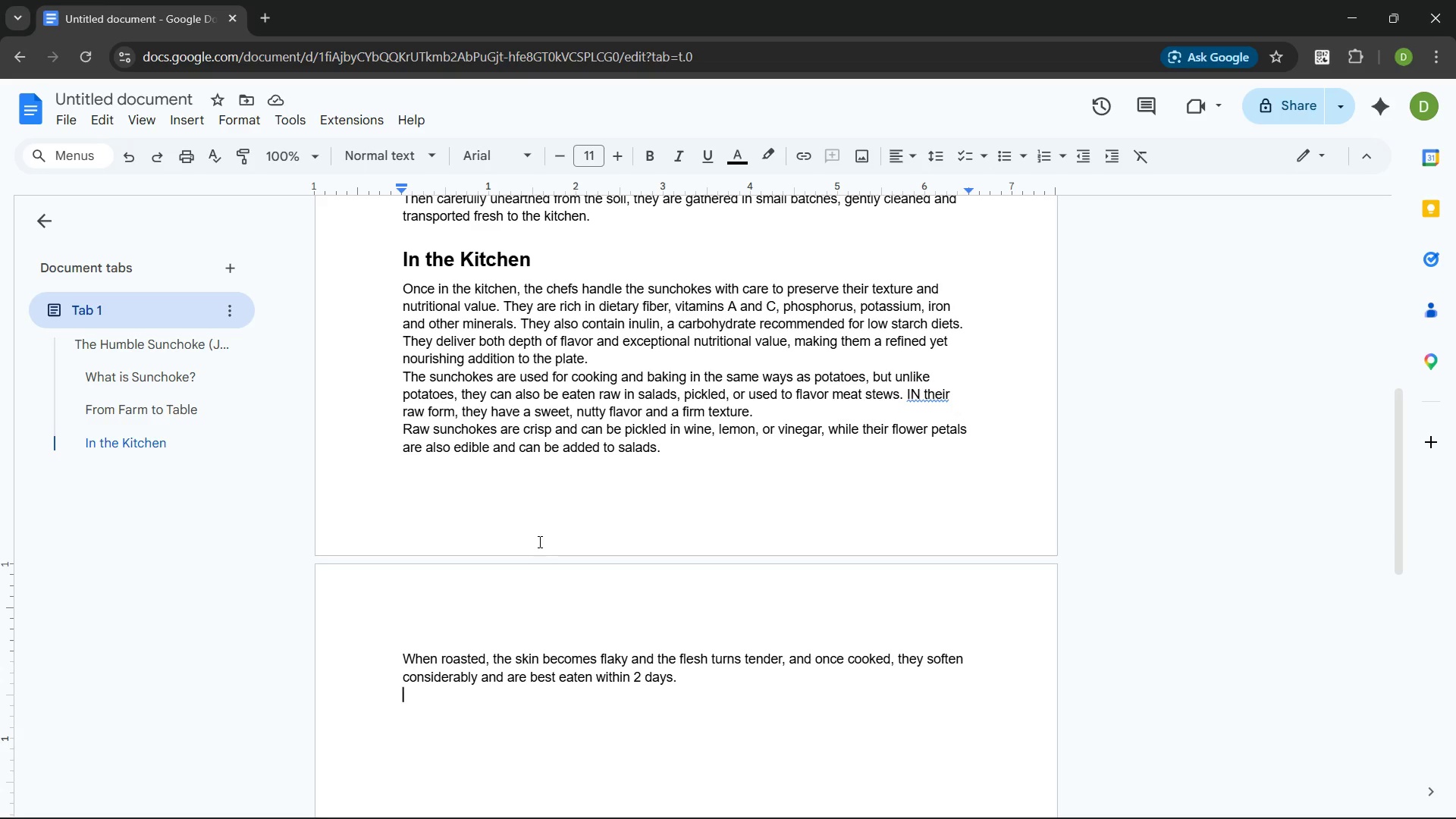 
type(In the late wind)
key(Backspace)
type(ter )
 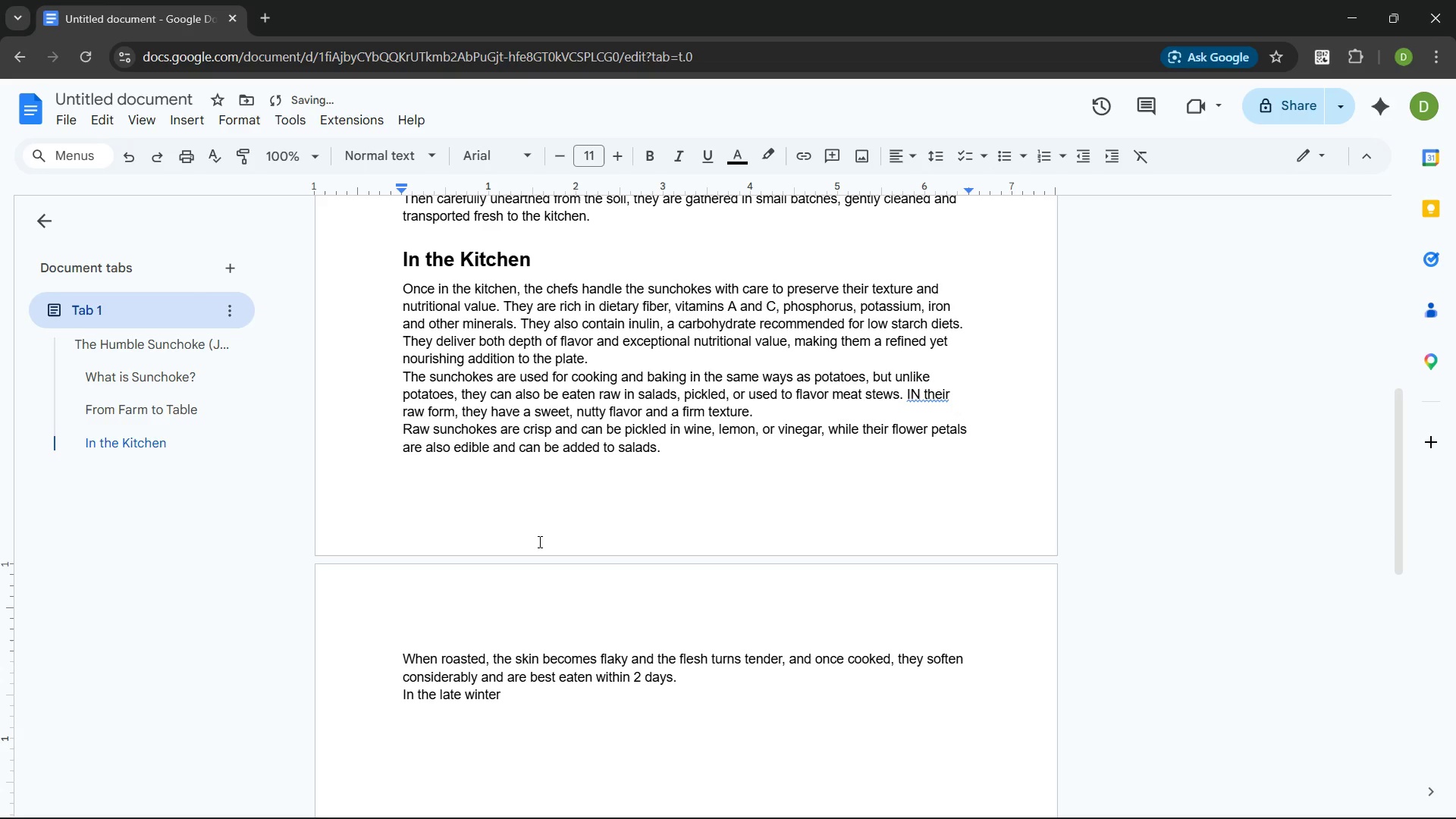 
hold_key(key=T, duration=0.31)
 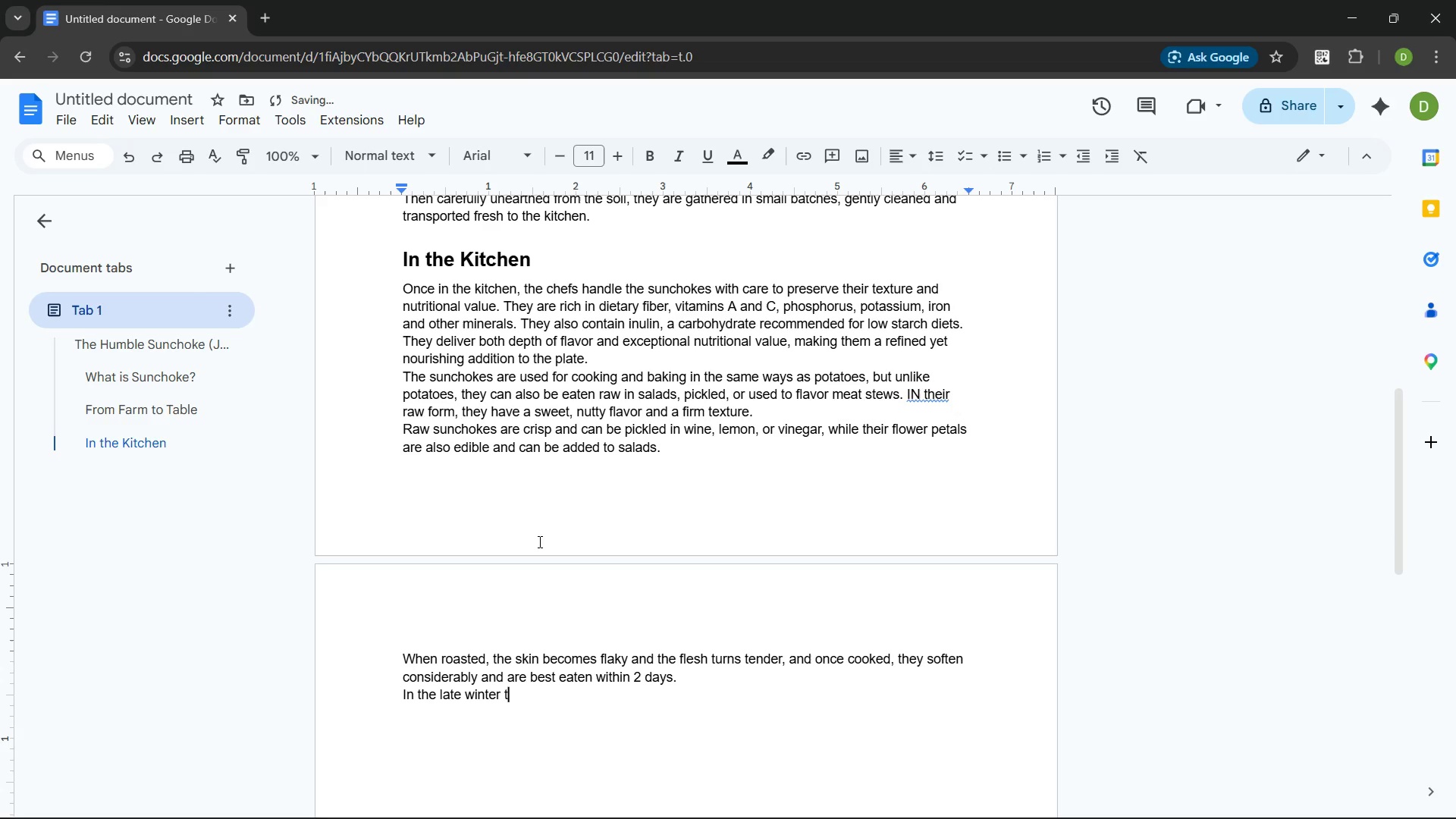 
key(Control+Backspace)
 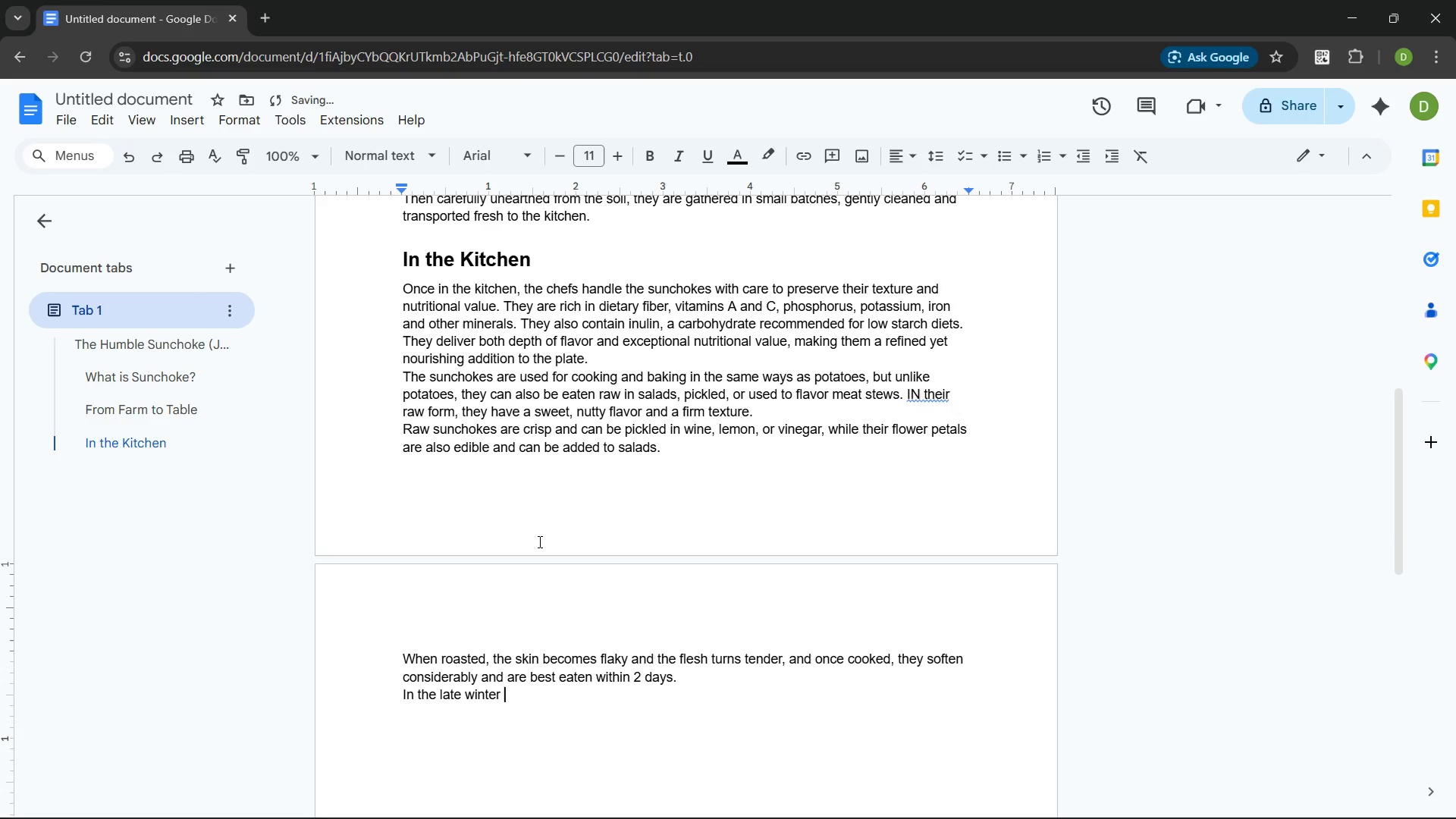 
key(Control+Backspace)
 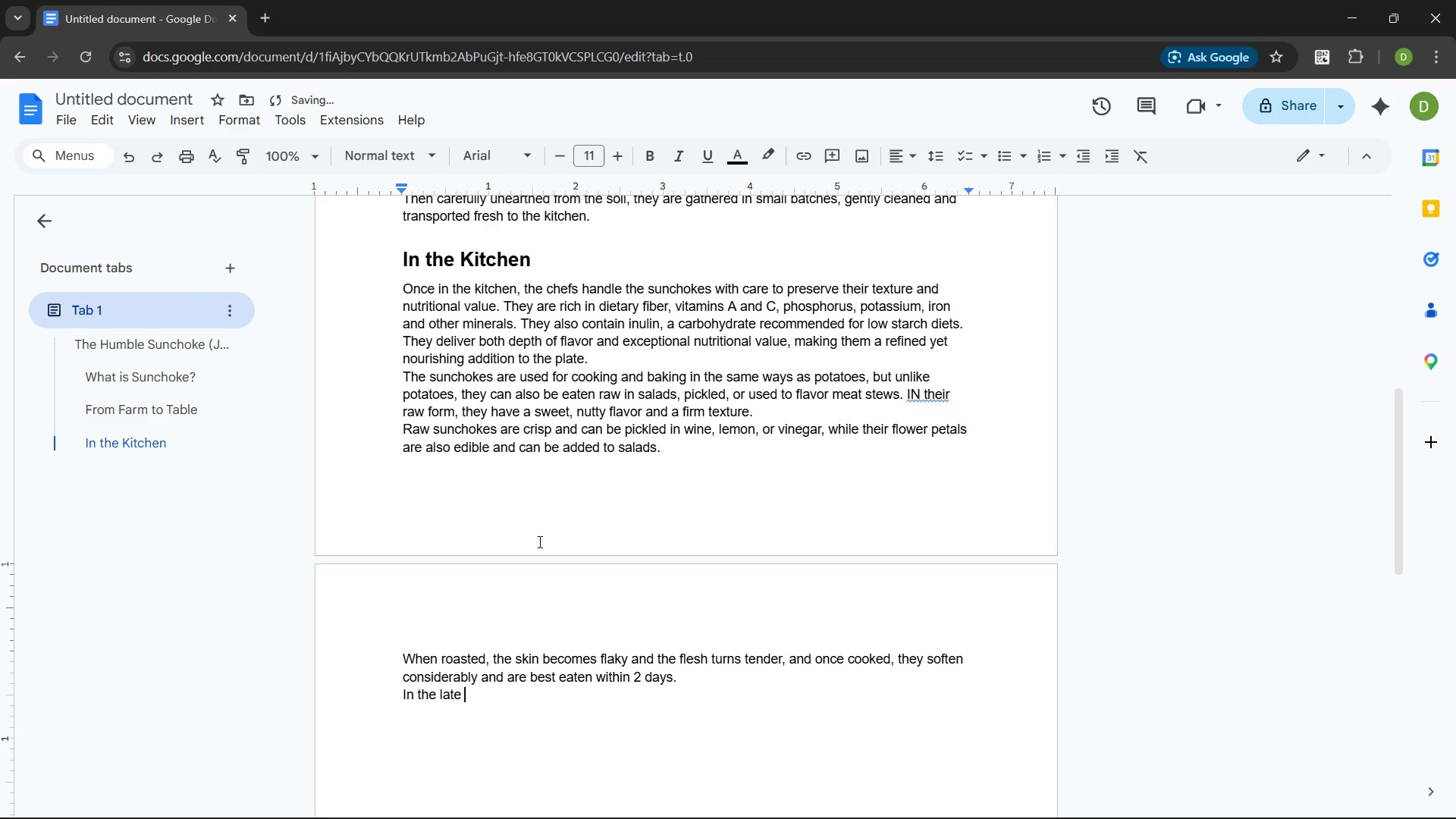 
key(Control+Backspace)
 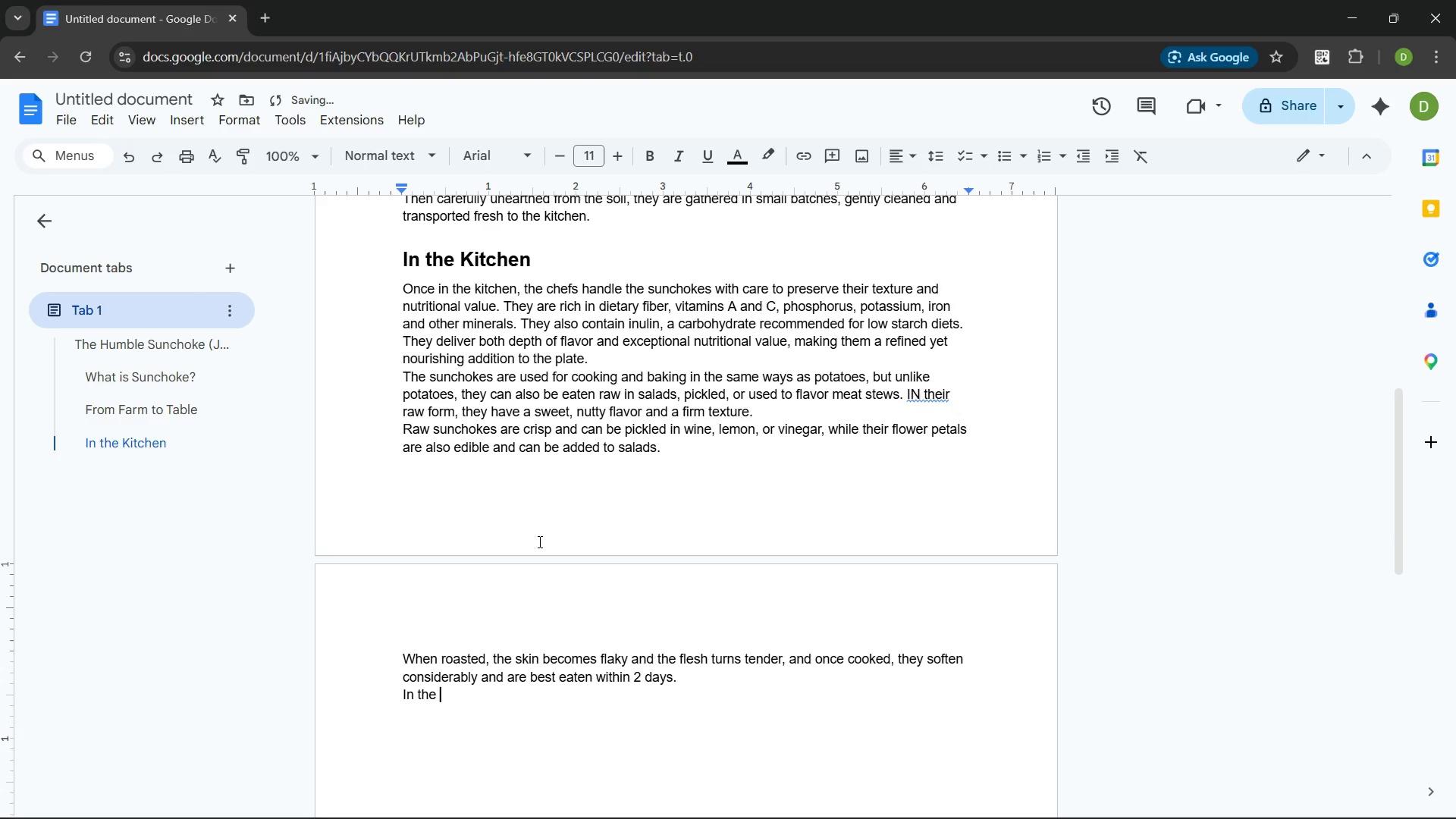 
type(Late win)
key(Backspace)
key(Backspace)
key(Backspace)
type(Winter Thaw tasting menu, the sunchoke is presented a )
key(Backspace)
type(s a quiet centerpiece, its)
 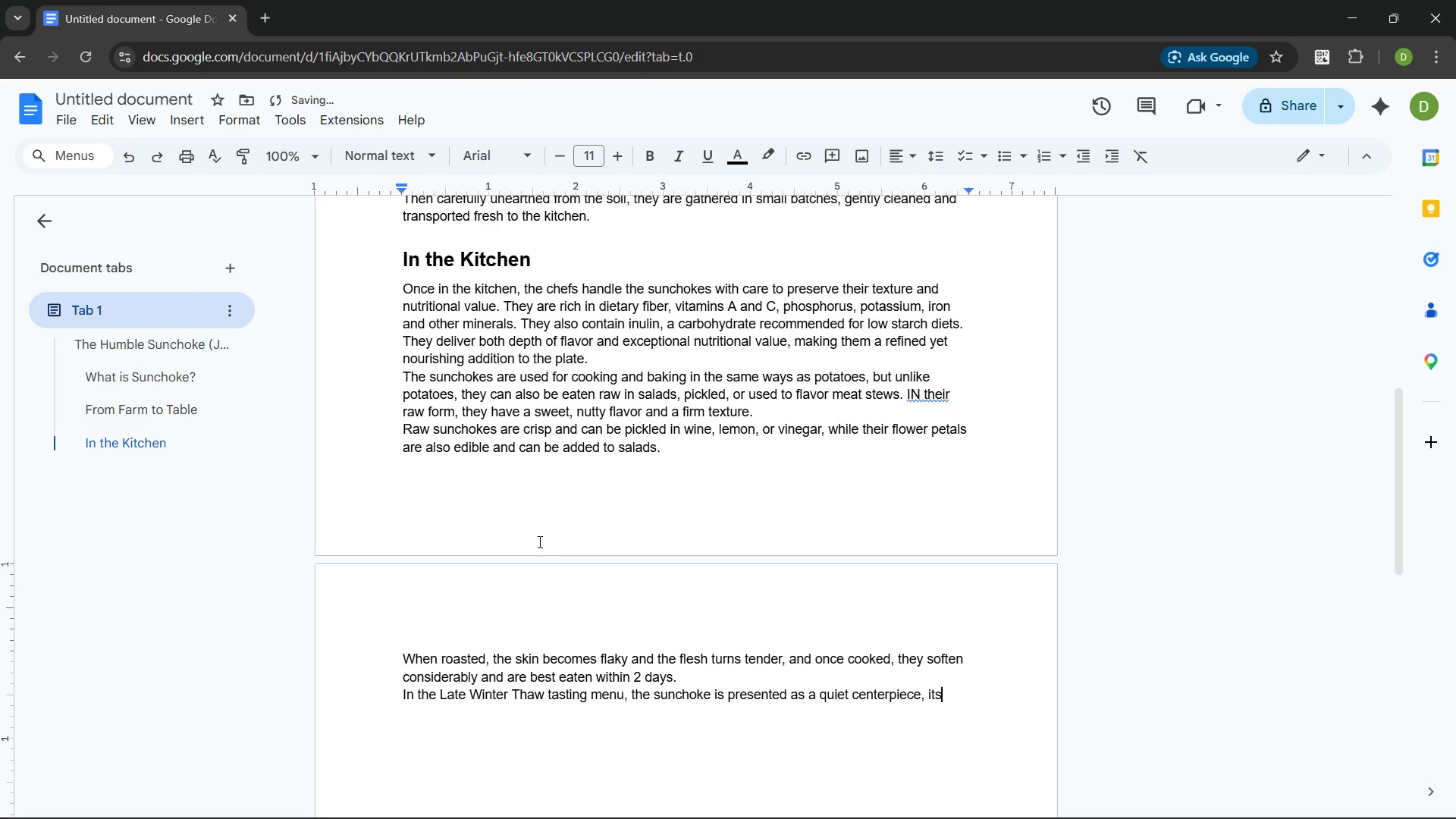 
type(earthy sweetness)
 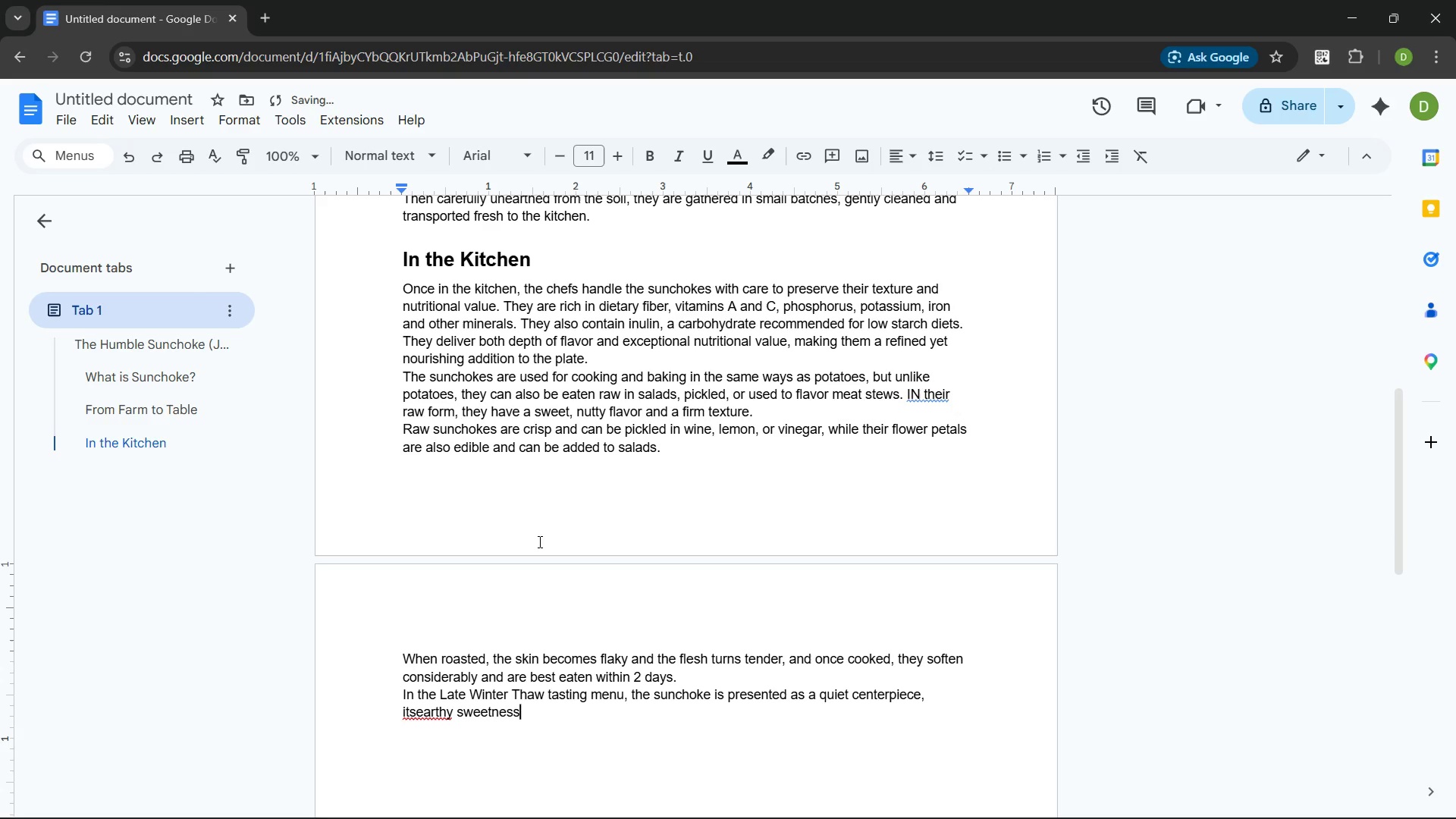 
key(Control+ArrowLeft)
 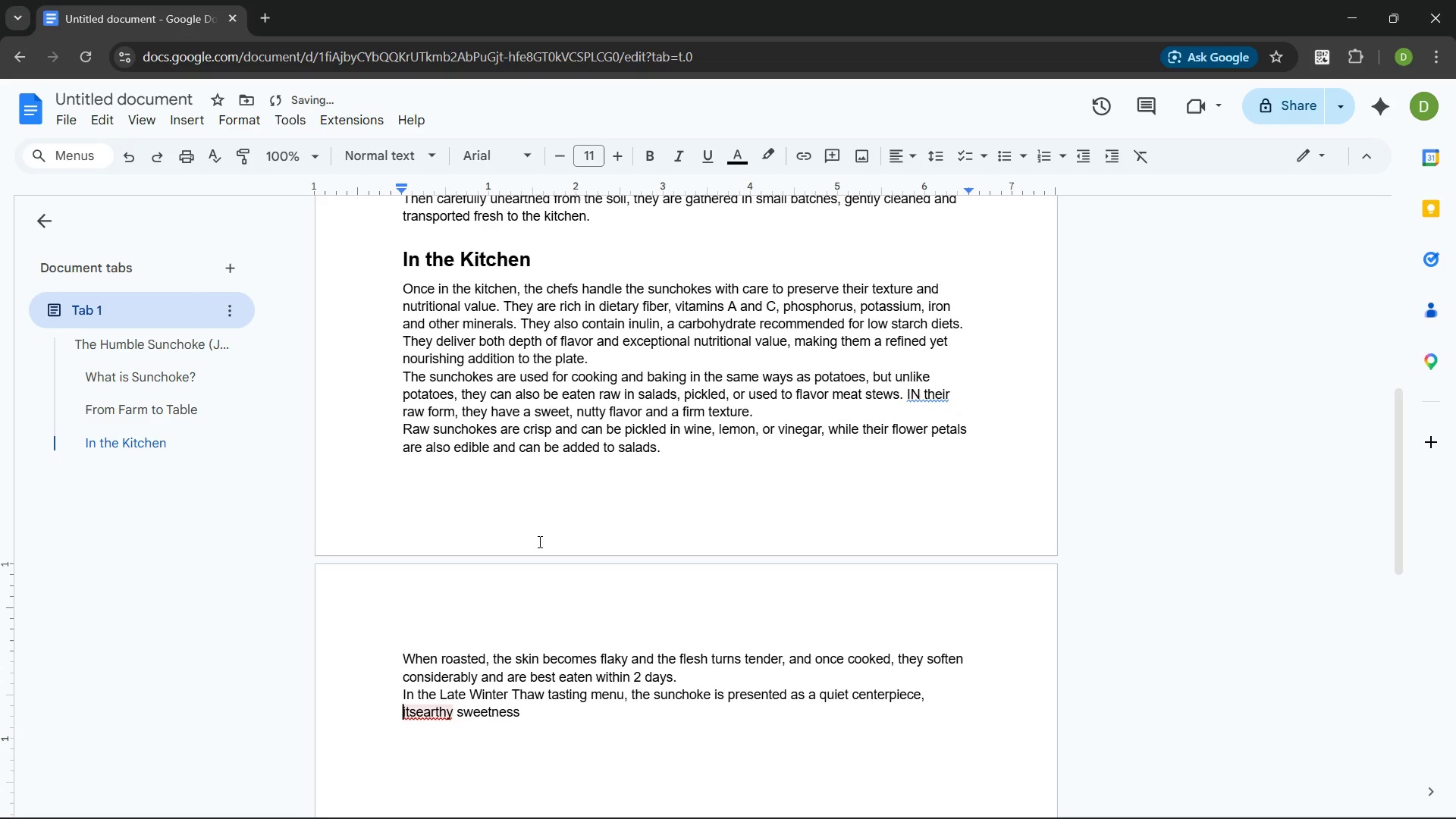 
key(Control+ArrowLeft)
 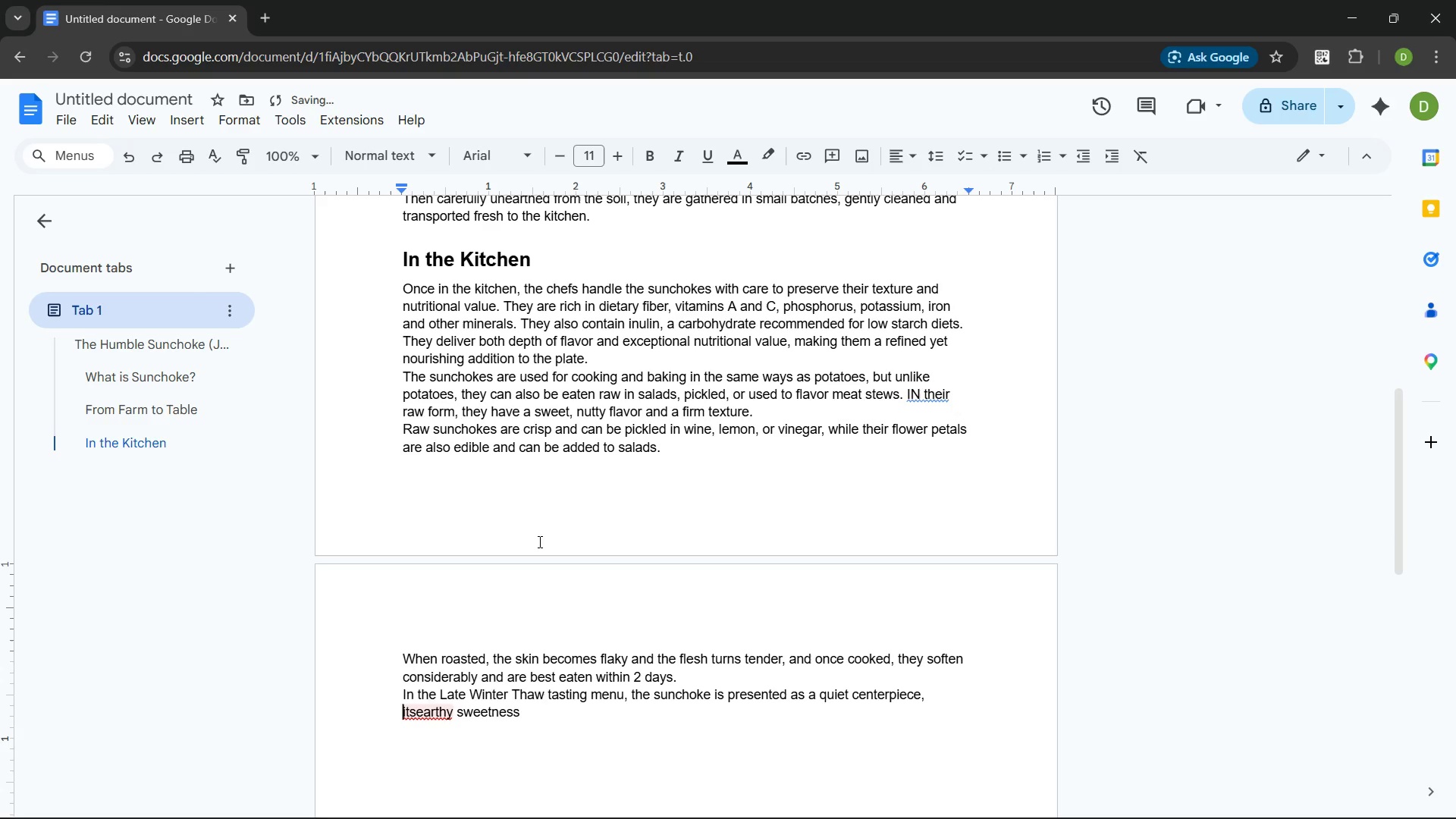 
key(ArrowRight)
 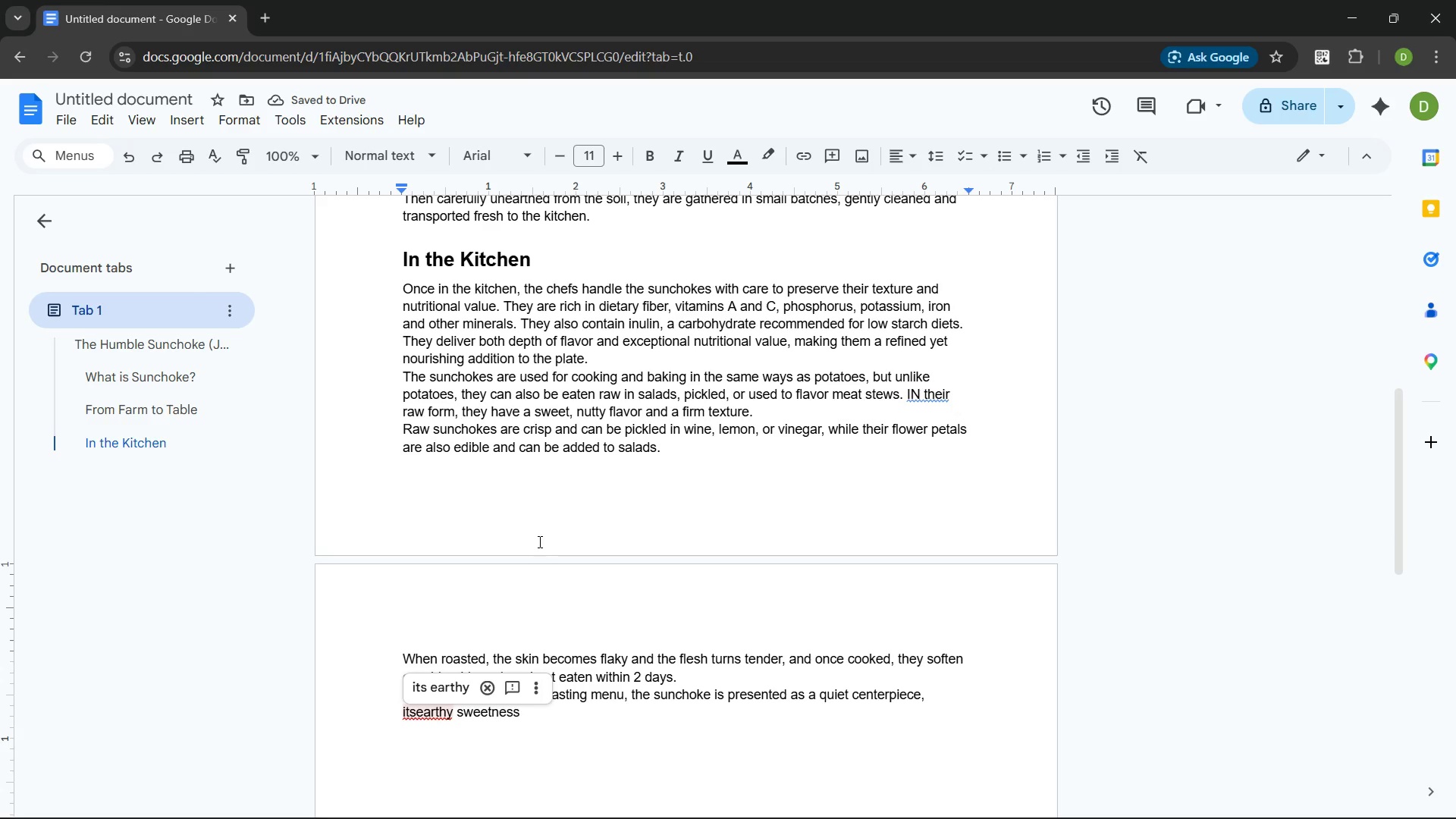 
key(Tab)
 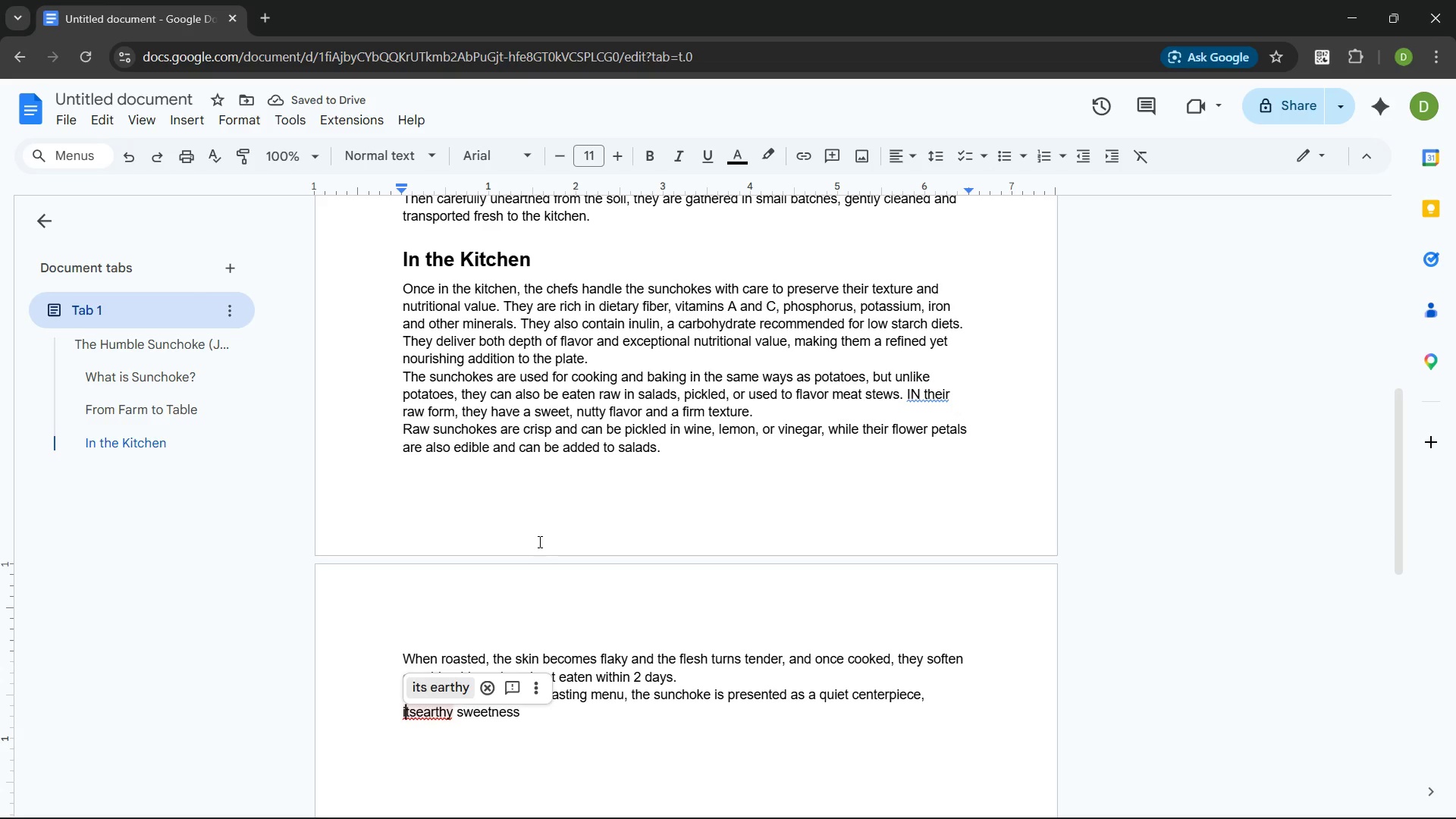 
key(Enter)
 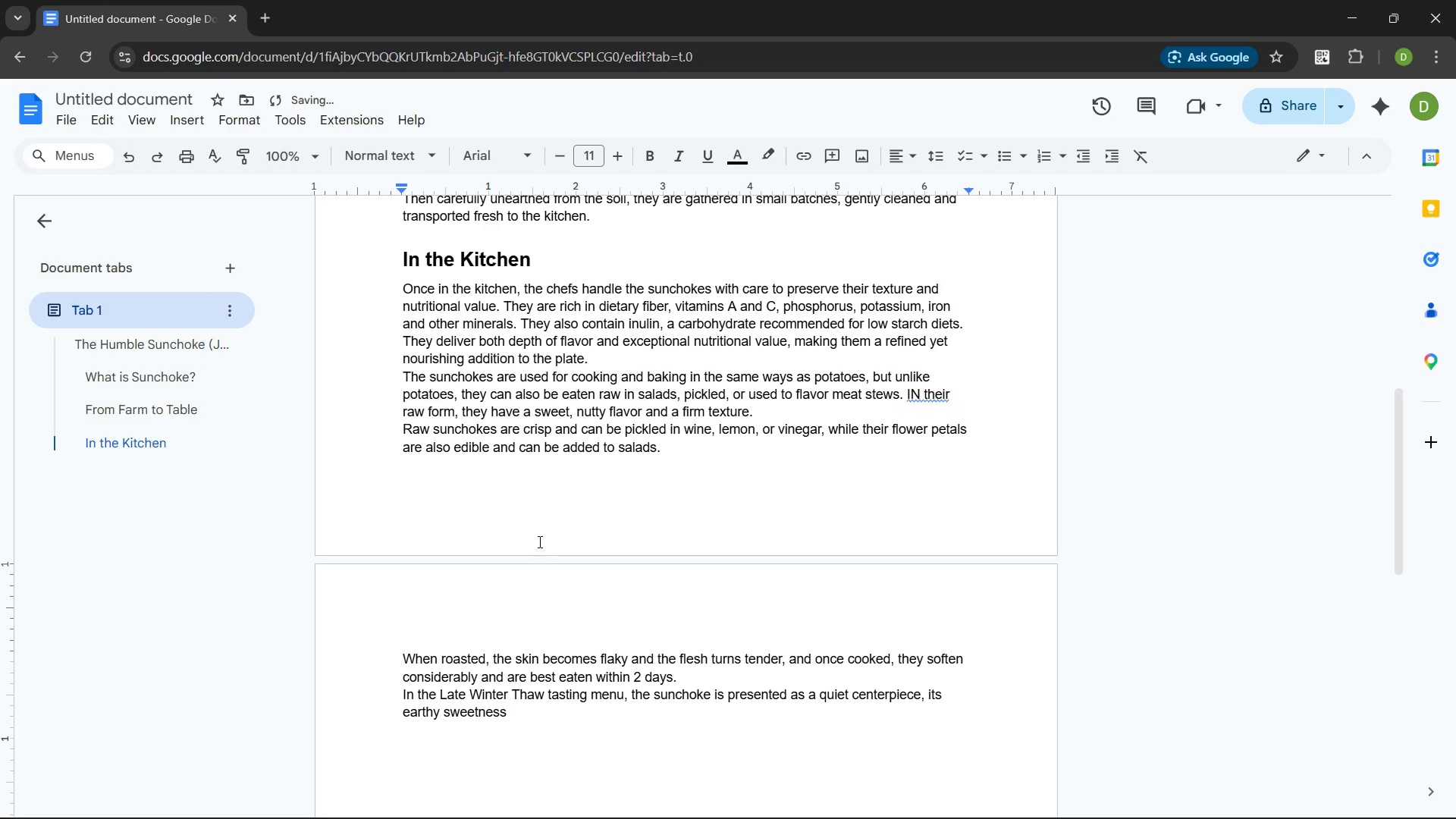 
key(Control+ArrowRight)
 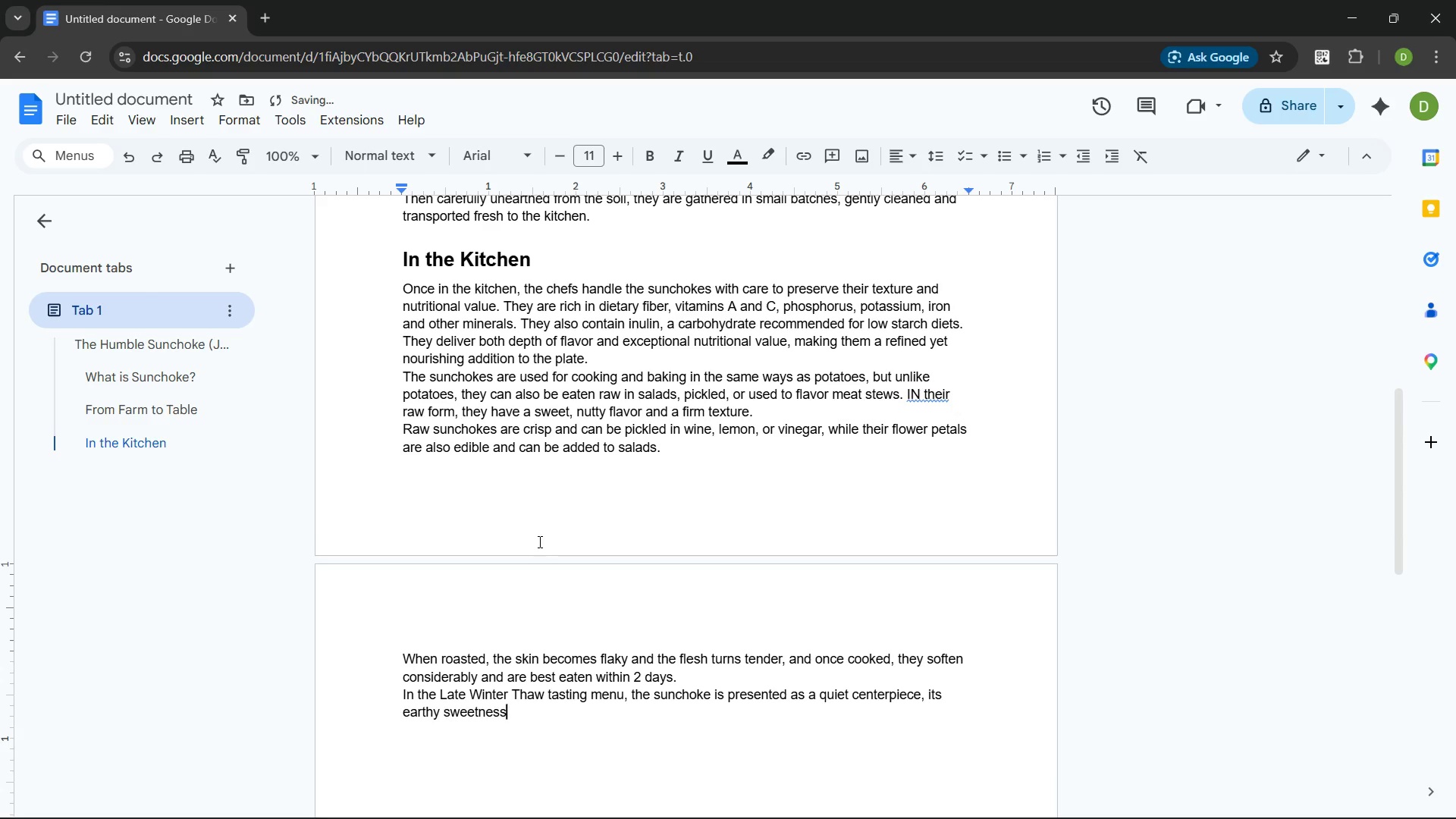 
key(Control+ArrowRight)
 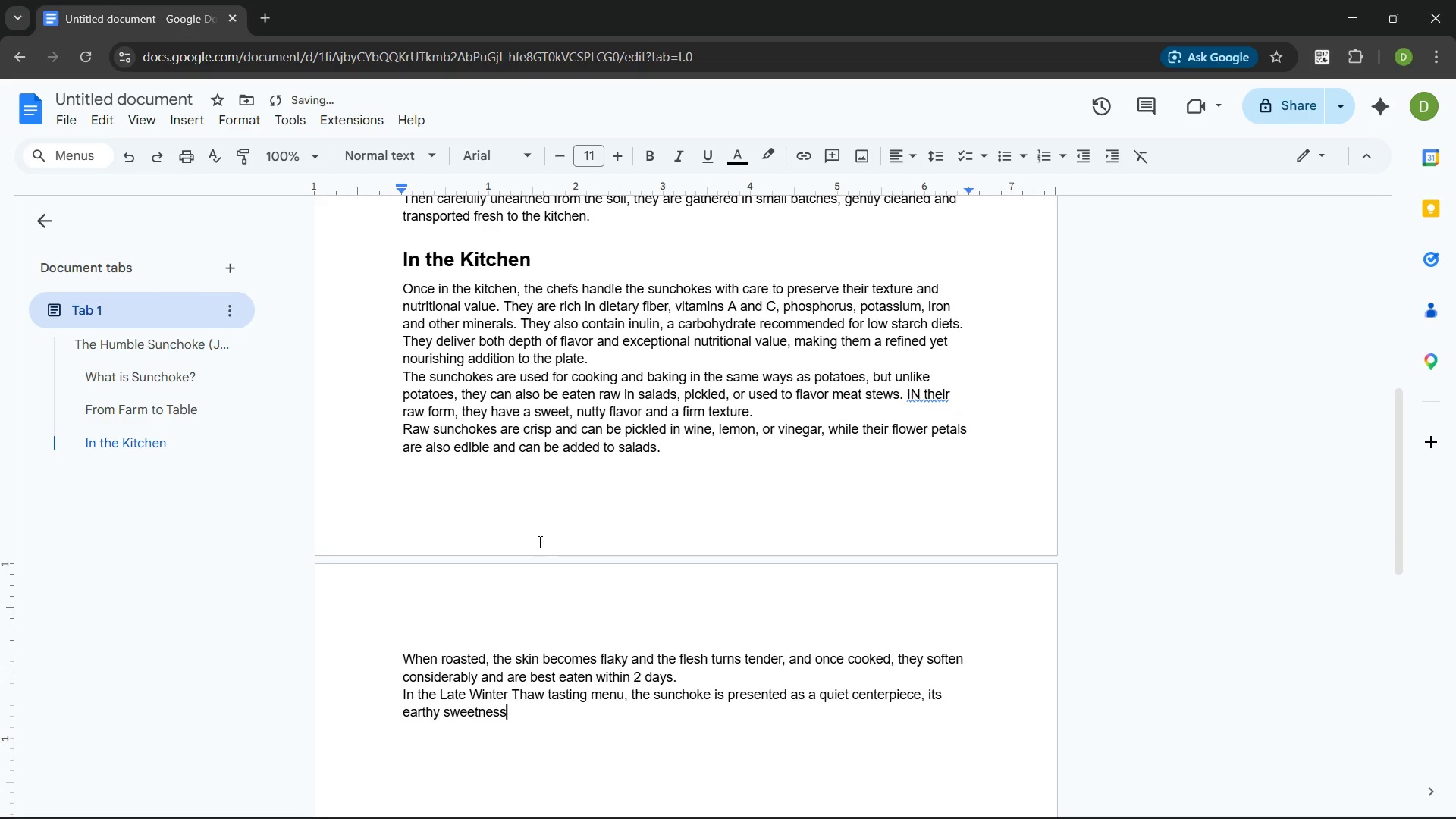 
key(Control+ArrowRight)
 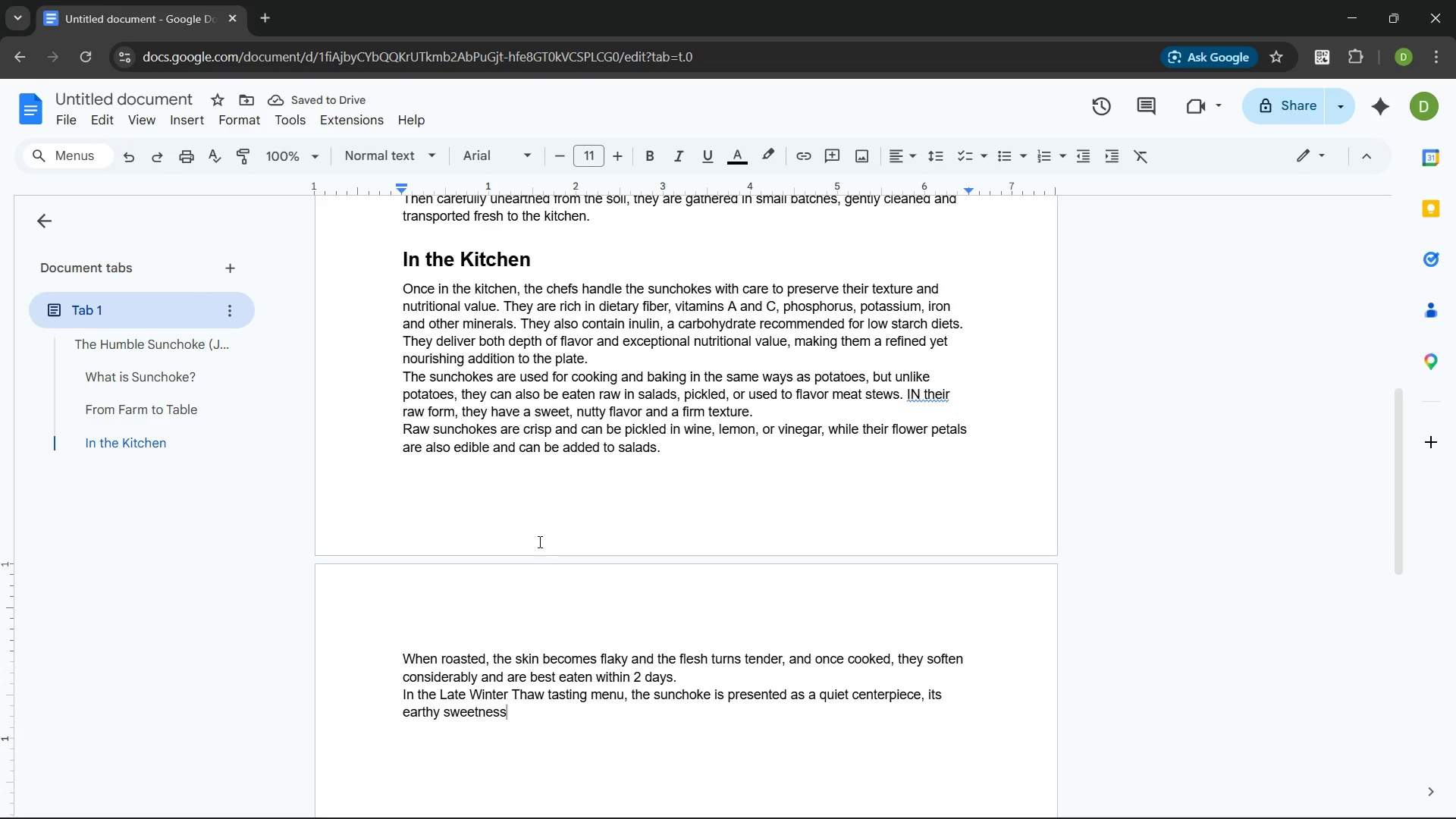 
type( reflecting the seasons)
key(Backspace)
type('s transition from stillness to norm)
key(Backspace)
 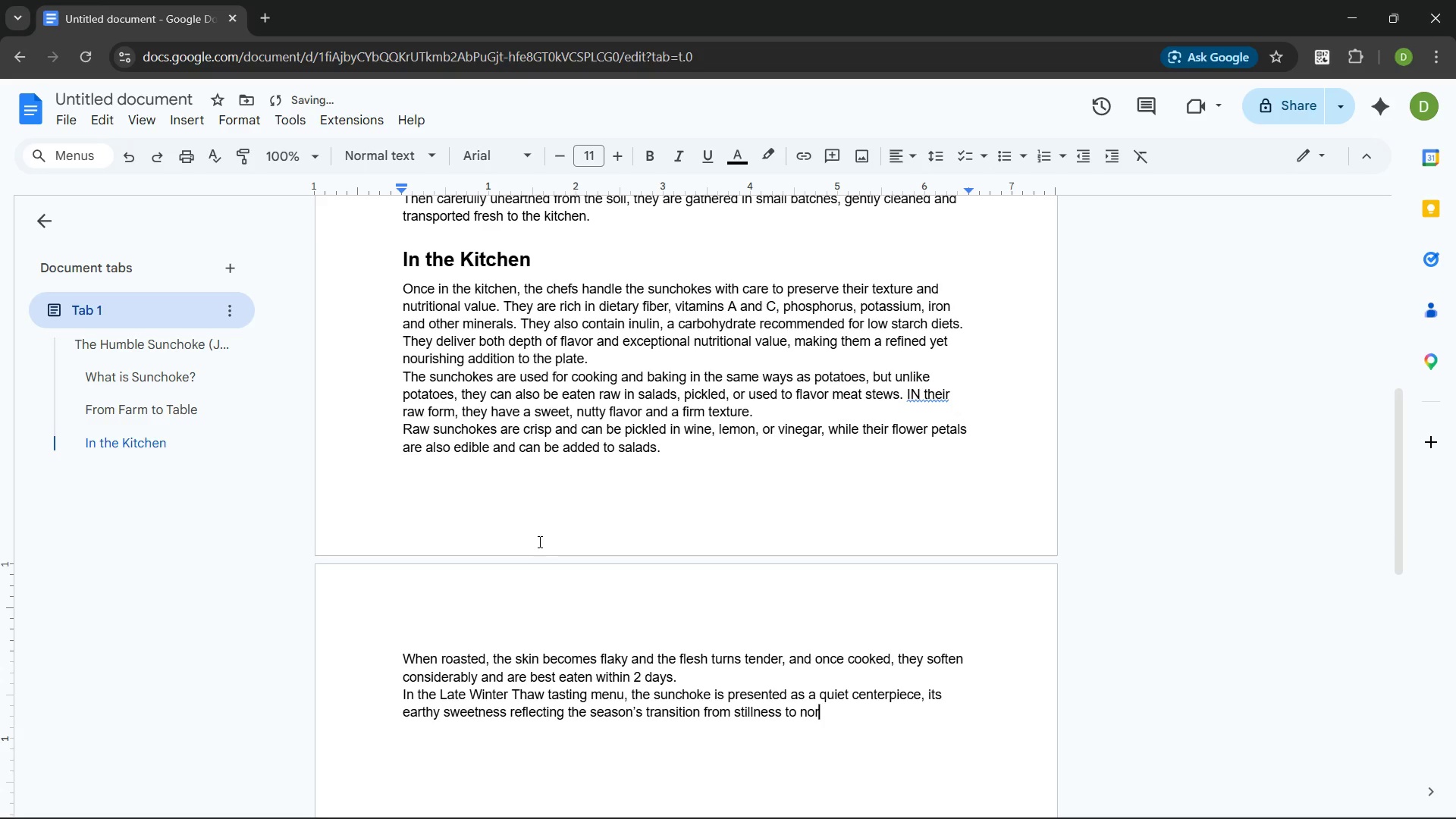 
key(Control+Backspace)
 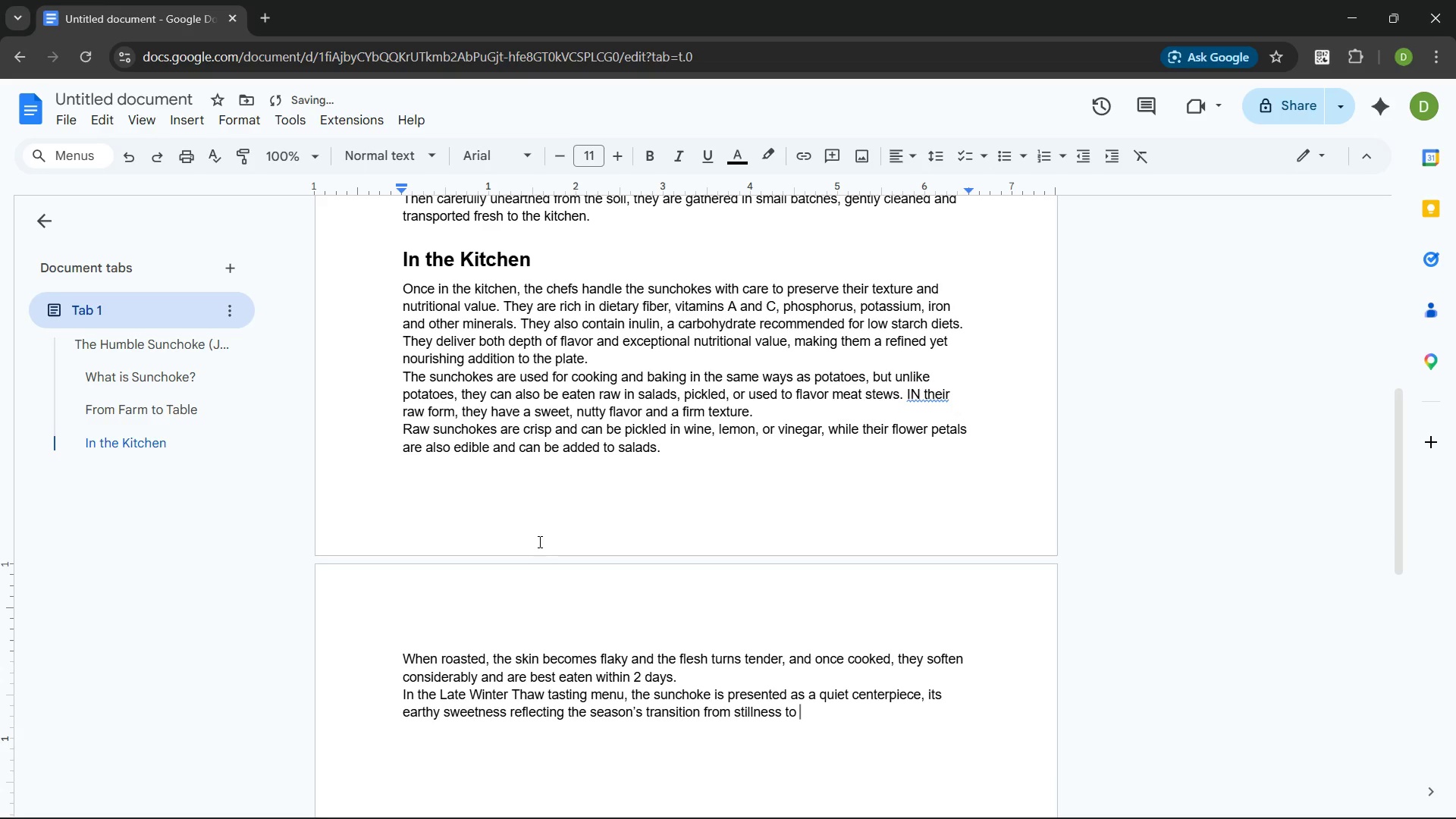 
type(renewal.)
 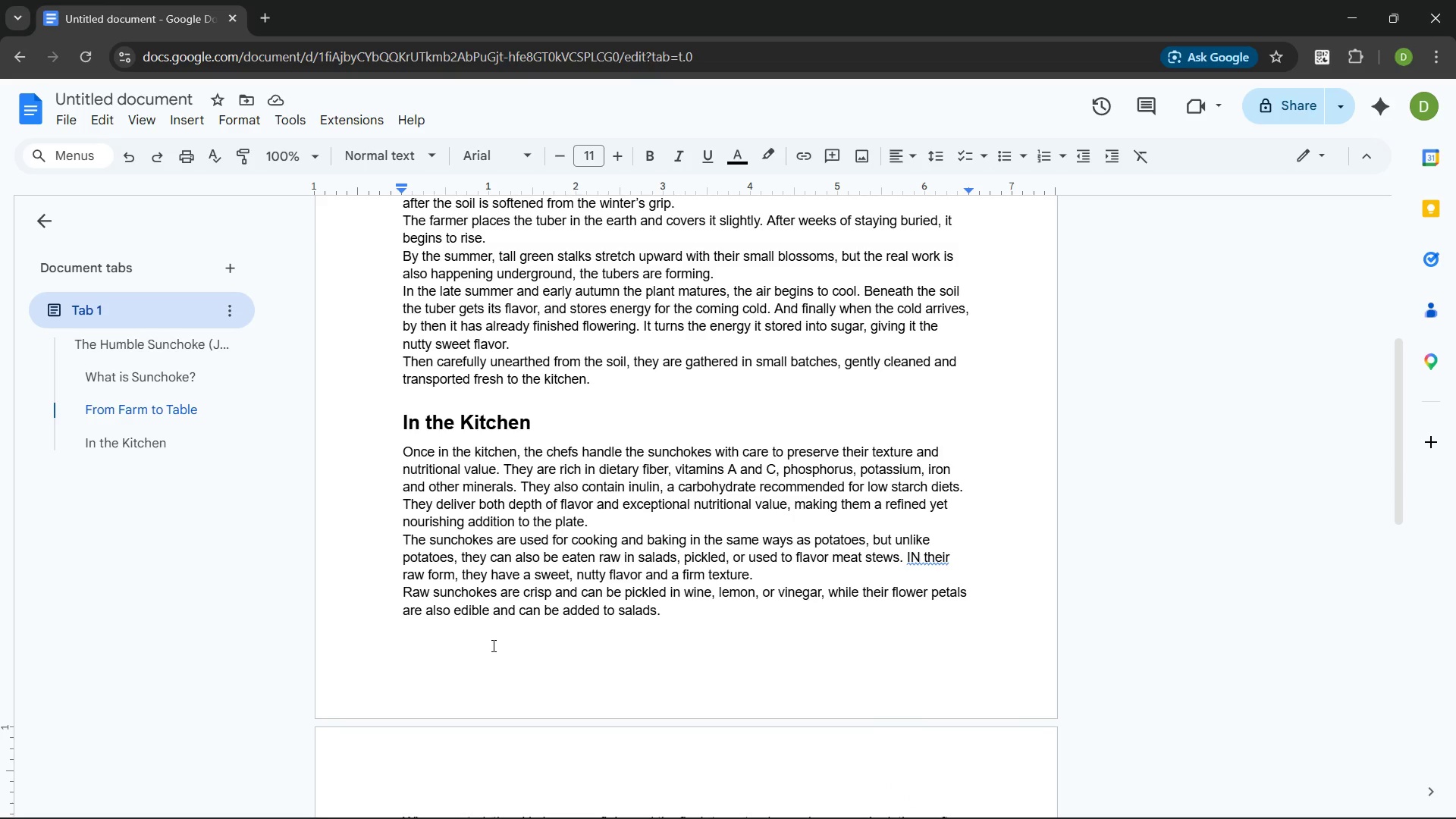 
wait(54.83)
 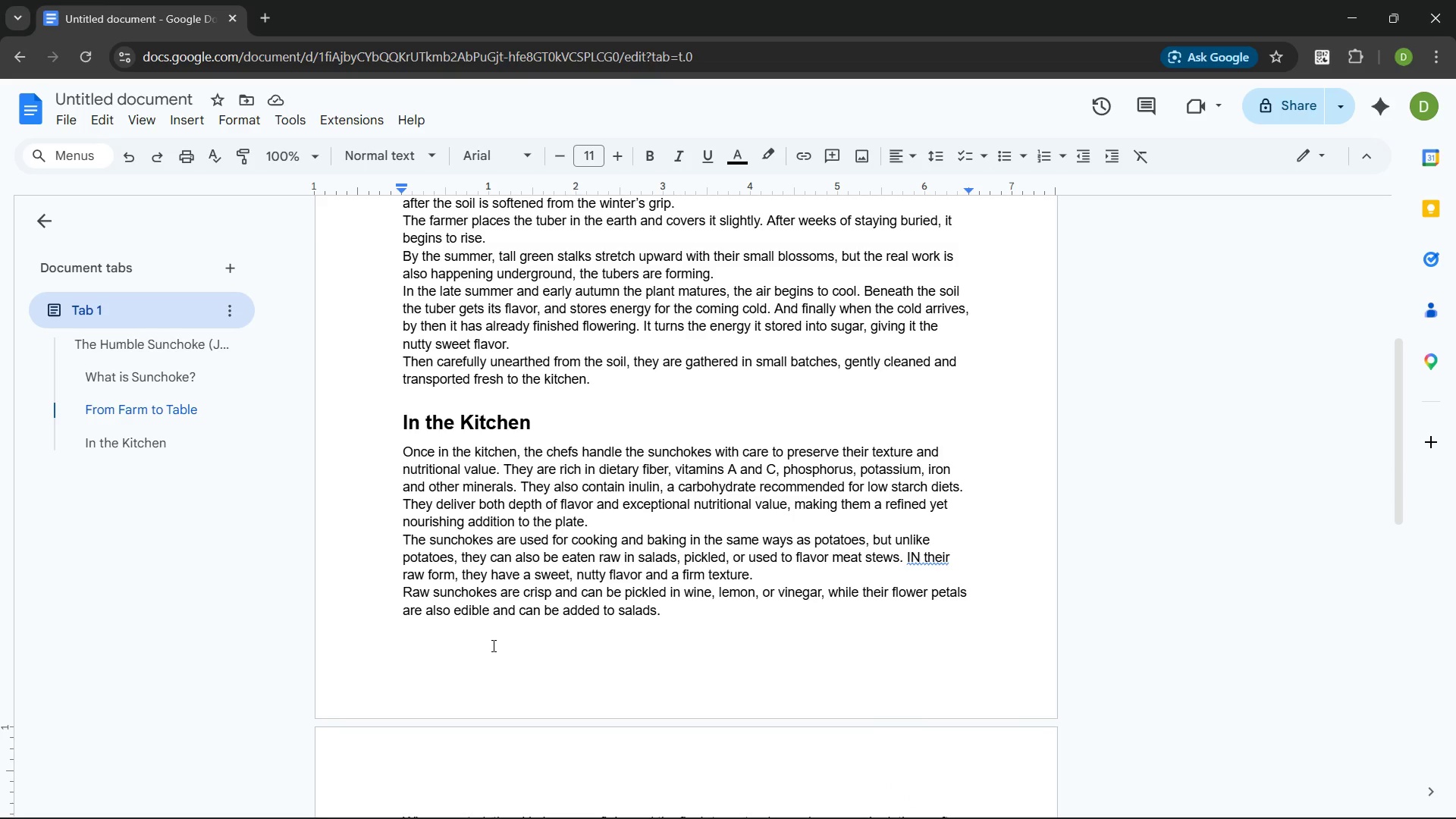 
left_click_drag(start_coordinate=[400, 592], to_coordinate=[662, 621])
 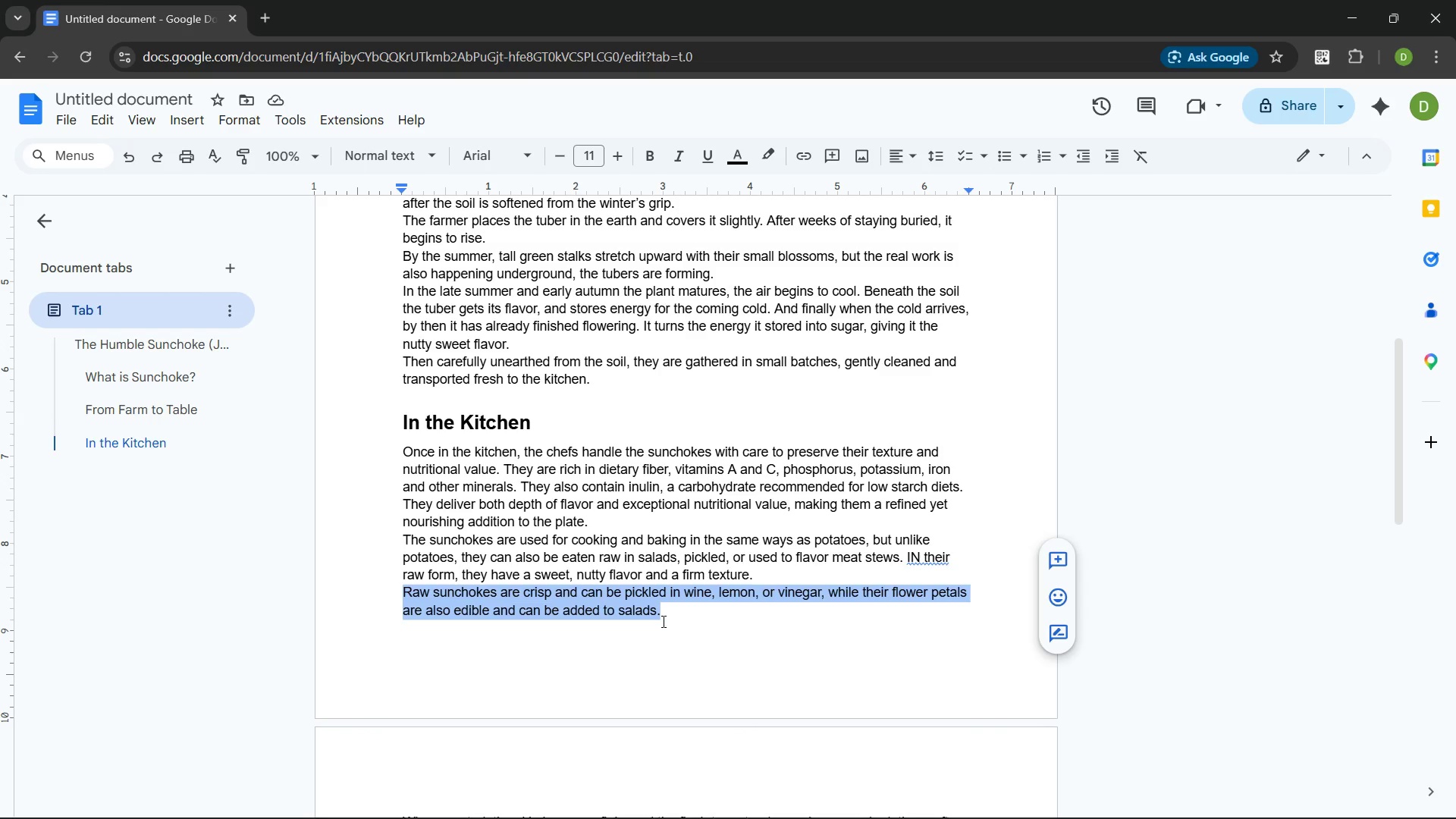 
left_click([662, 621])
 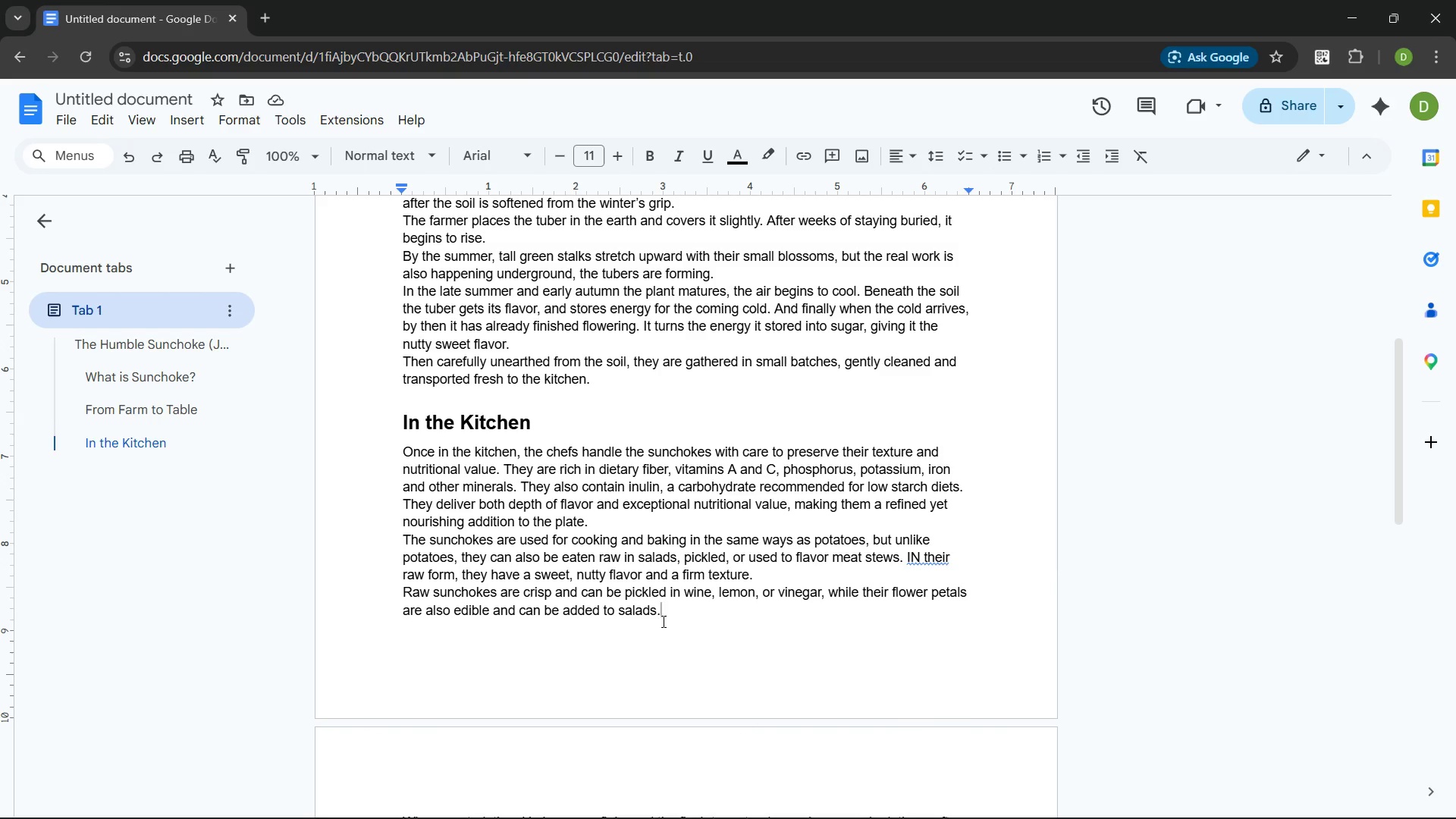 
left_click_drag(start_coordinate=[662, 621], to_coordinate=[403, 598])
 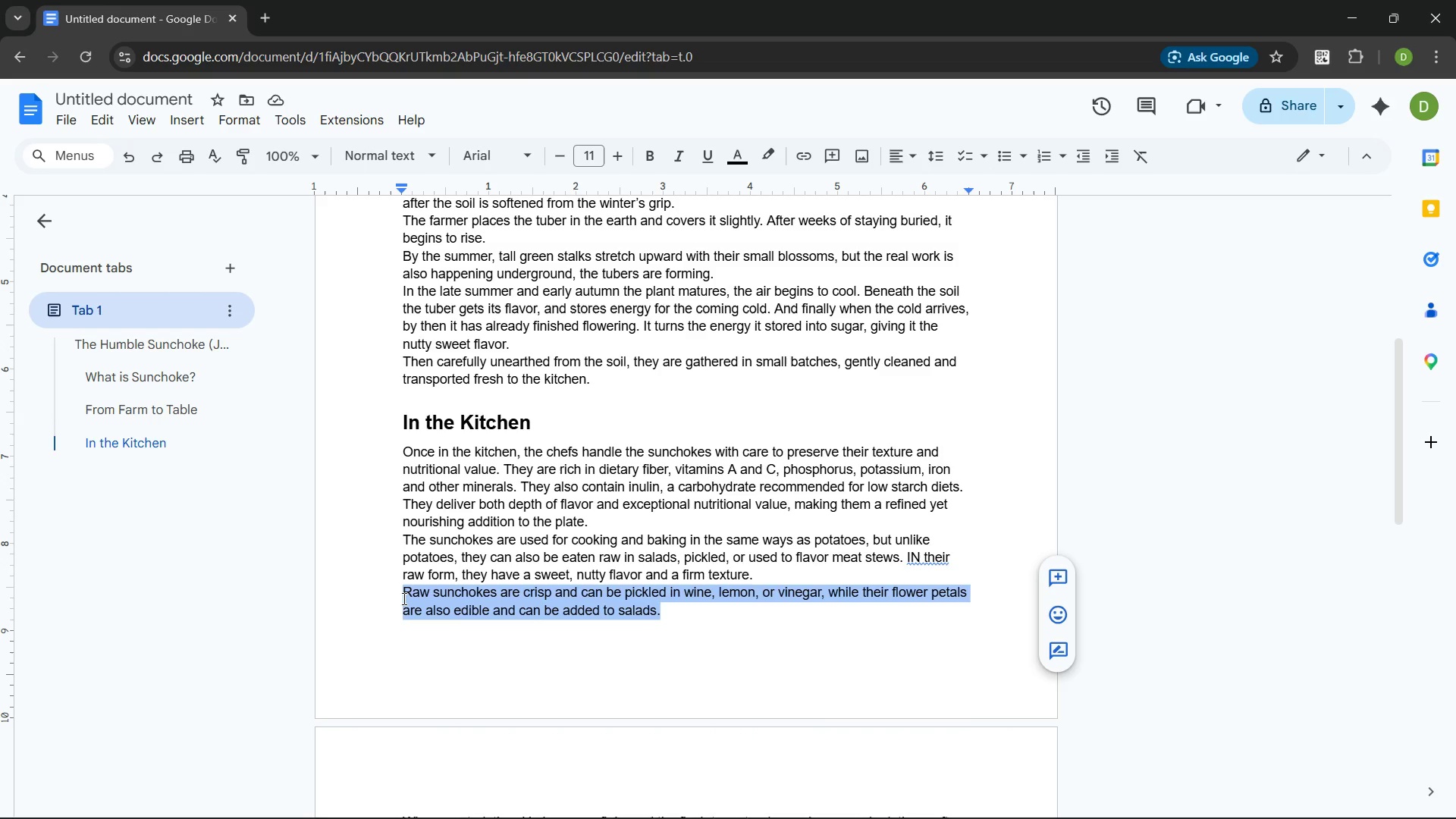 
key(Control+X)
 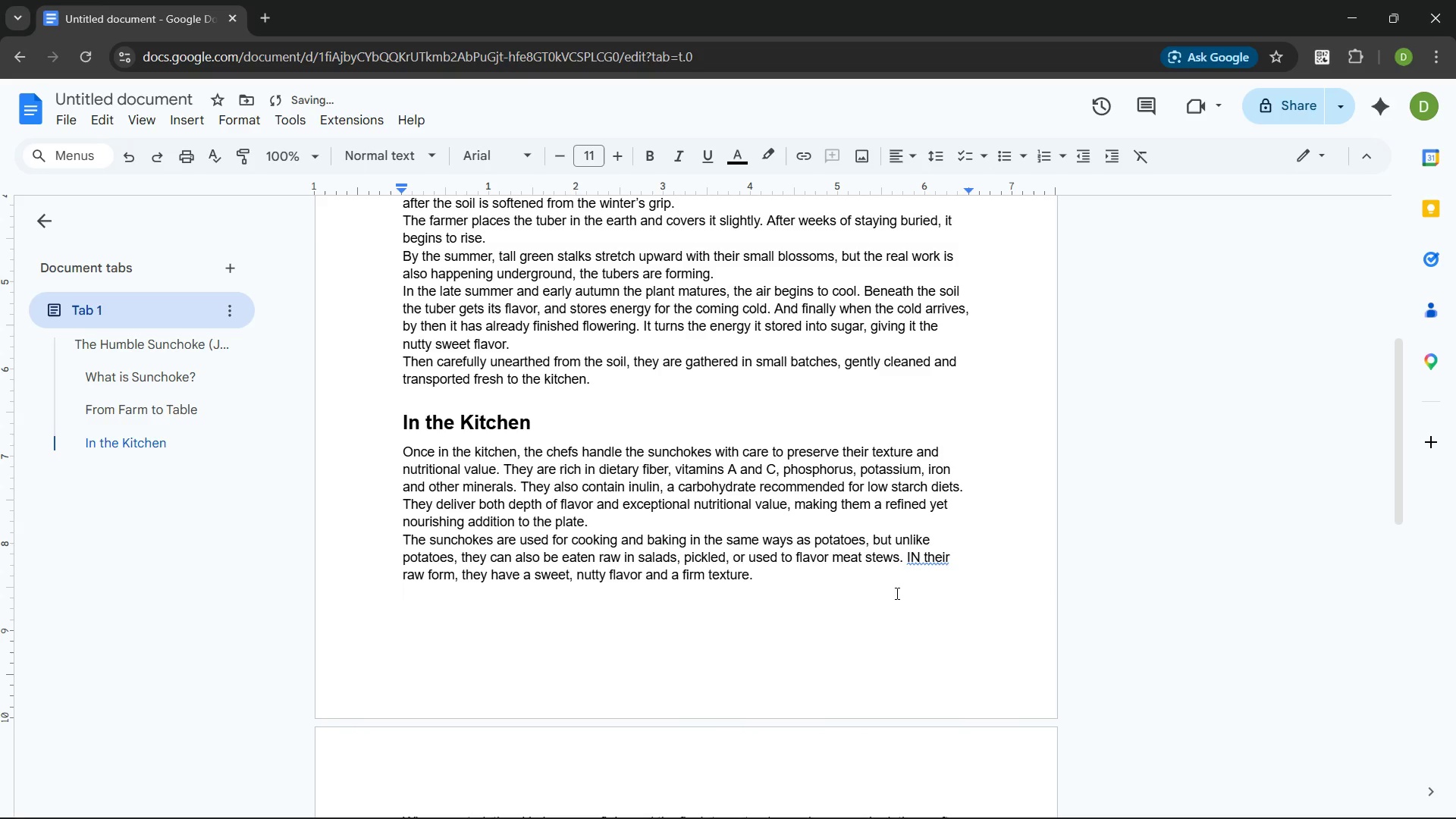 
left_click([905, 558])
 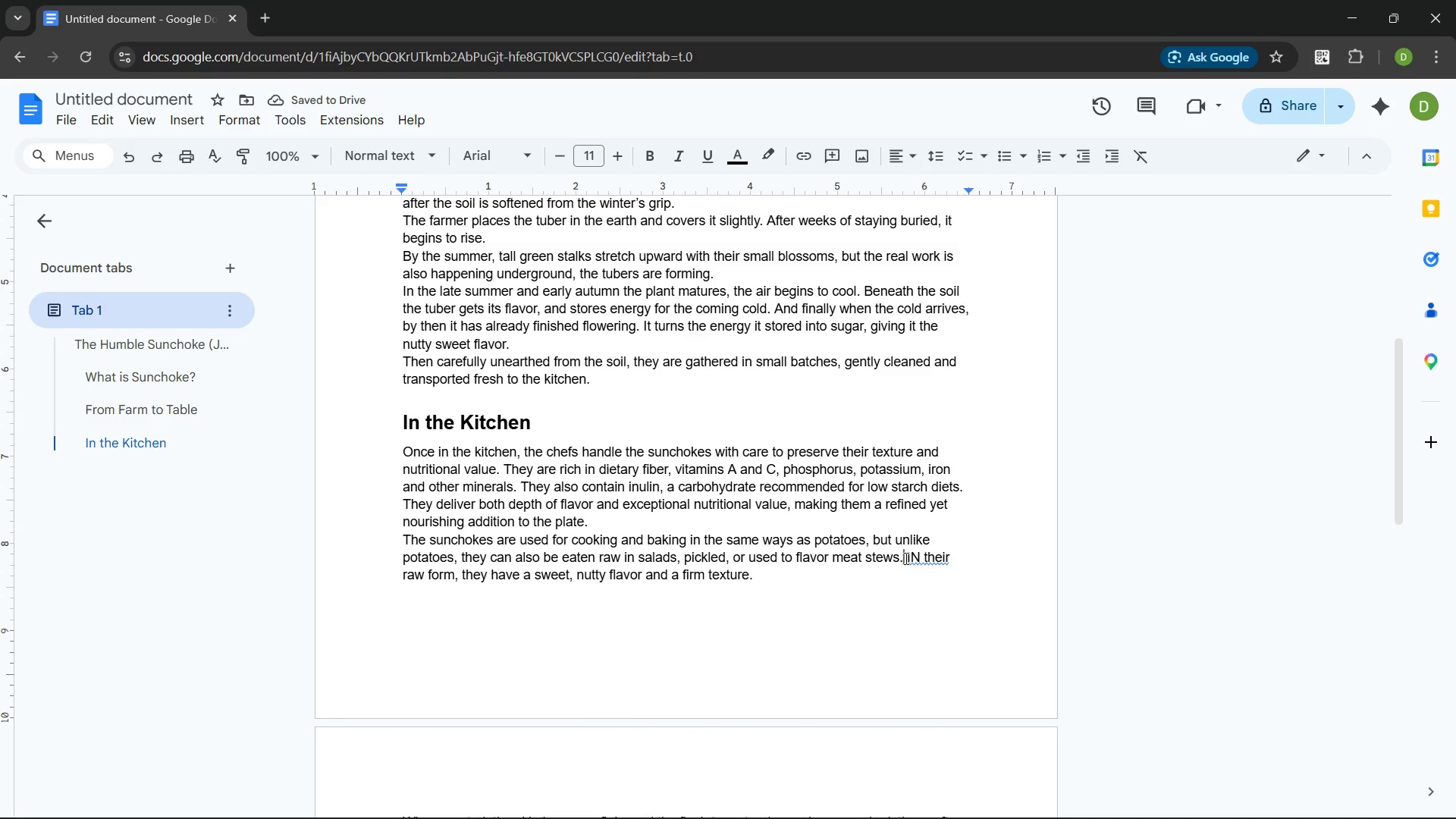 
key(Control+V)
 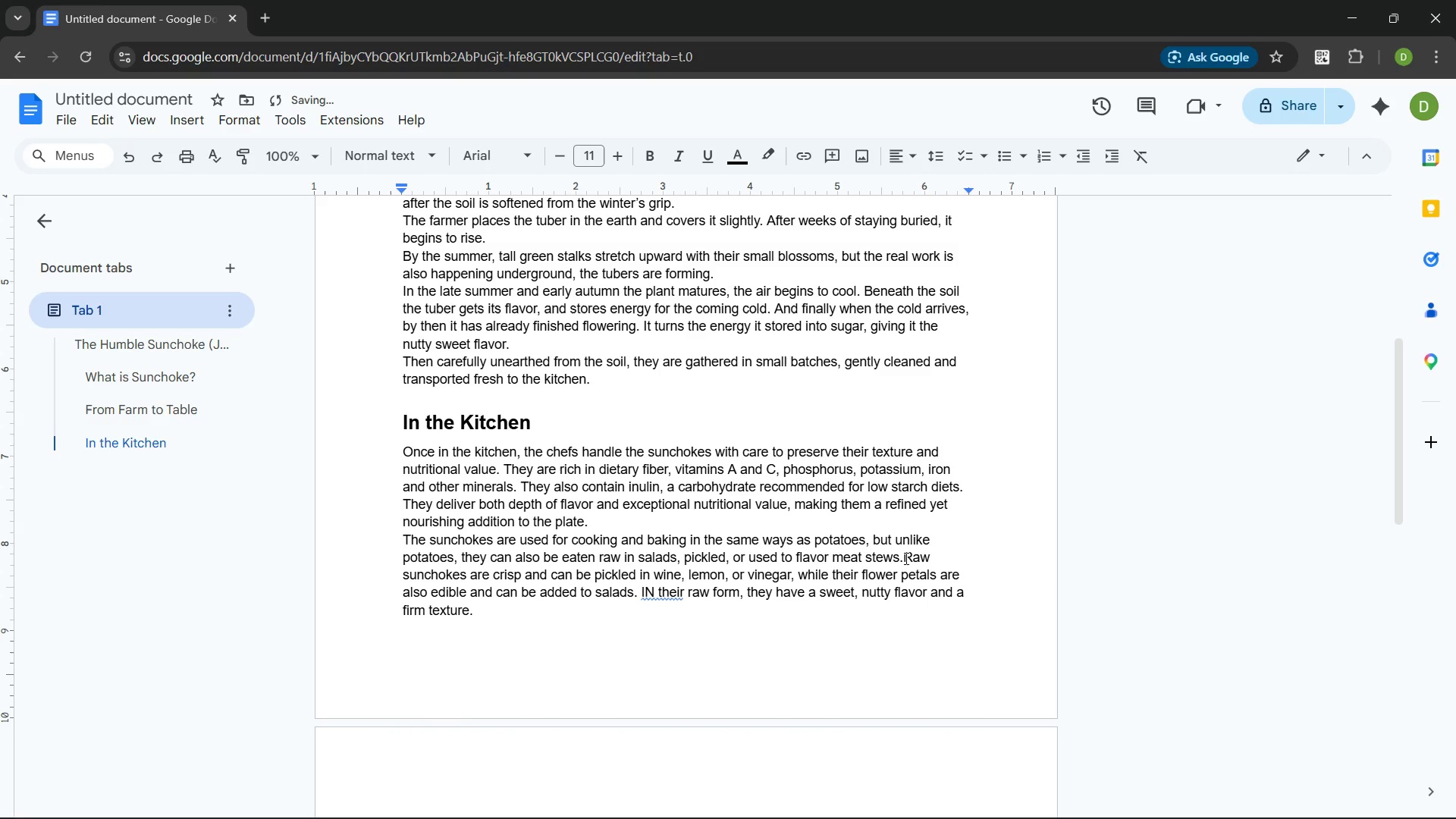 
key(ArrowRight)
 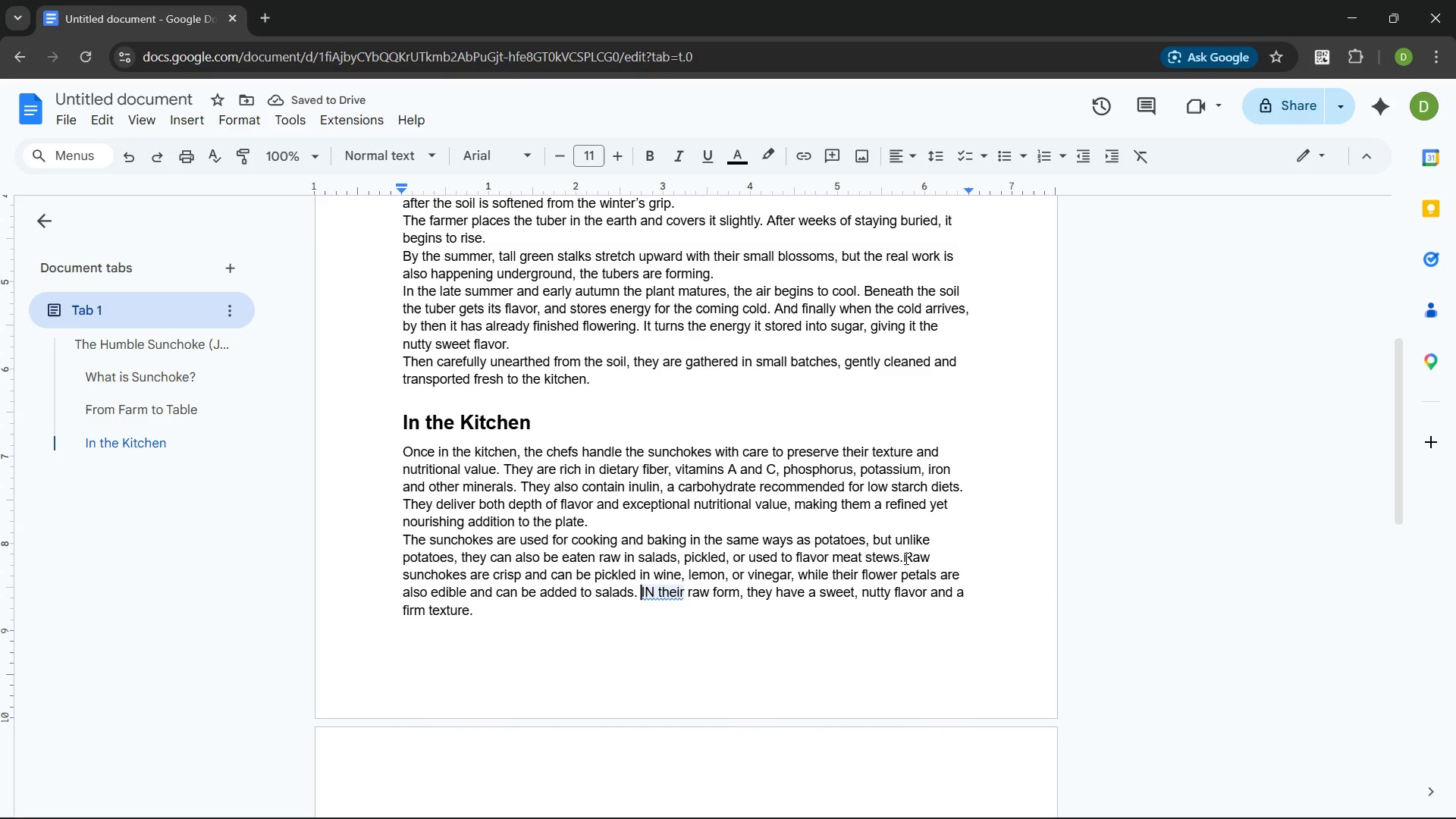 
key(ArrowRight)
 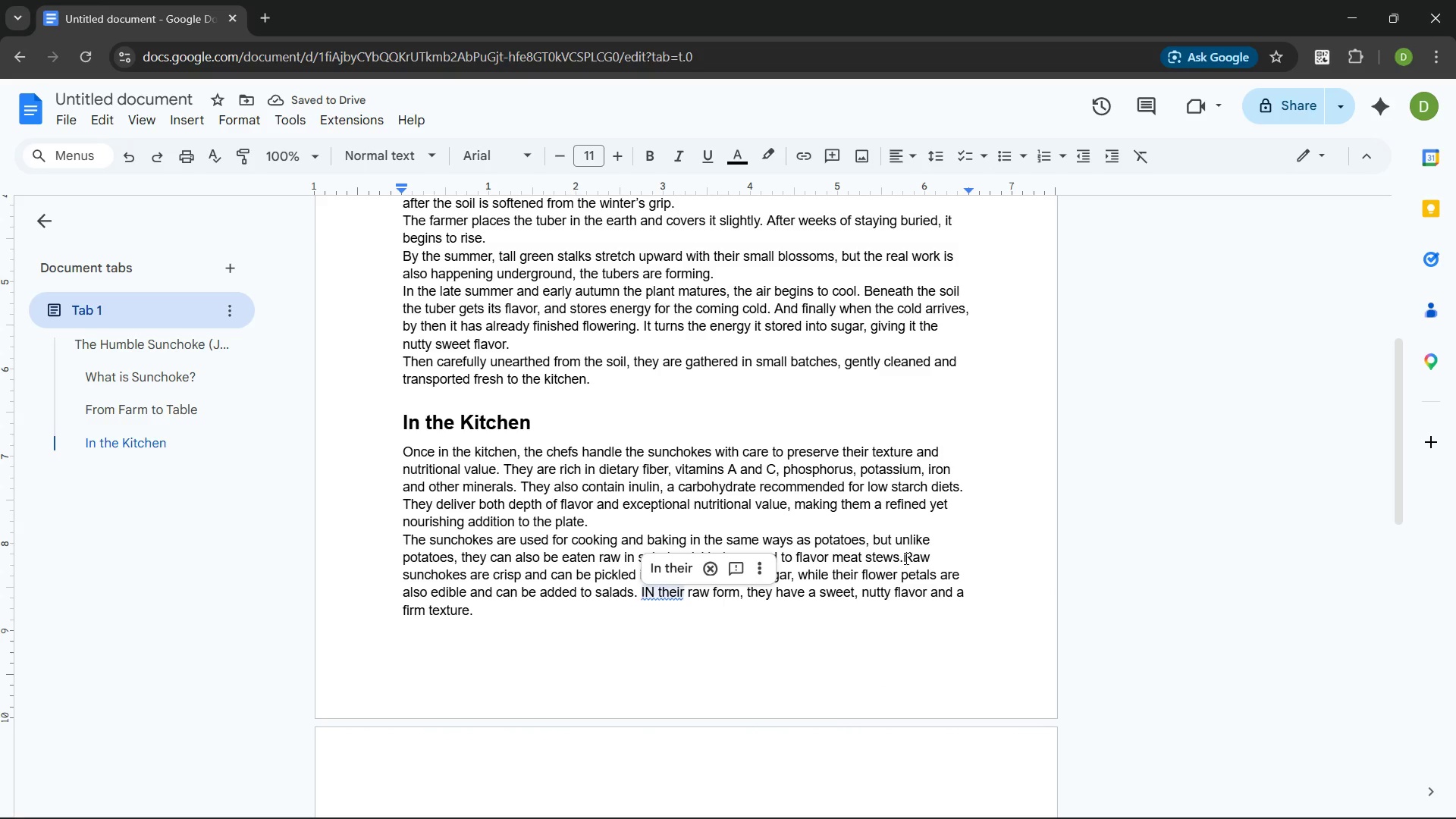 
key(Tab)
 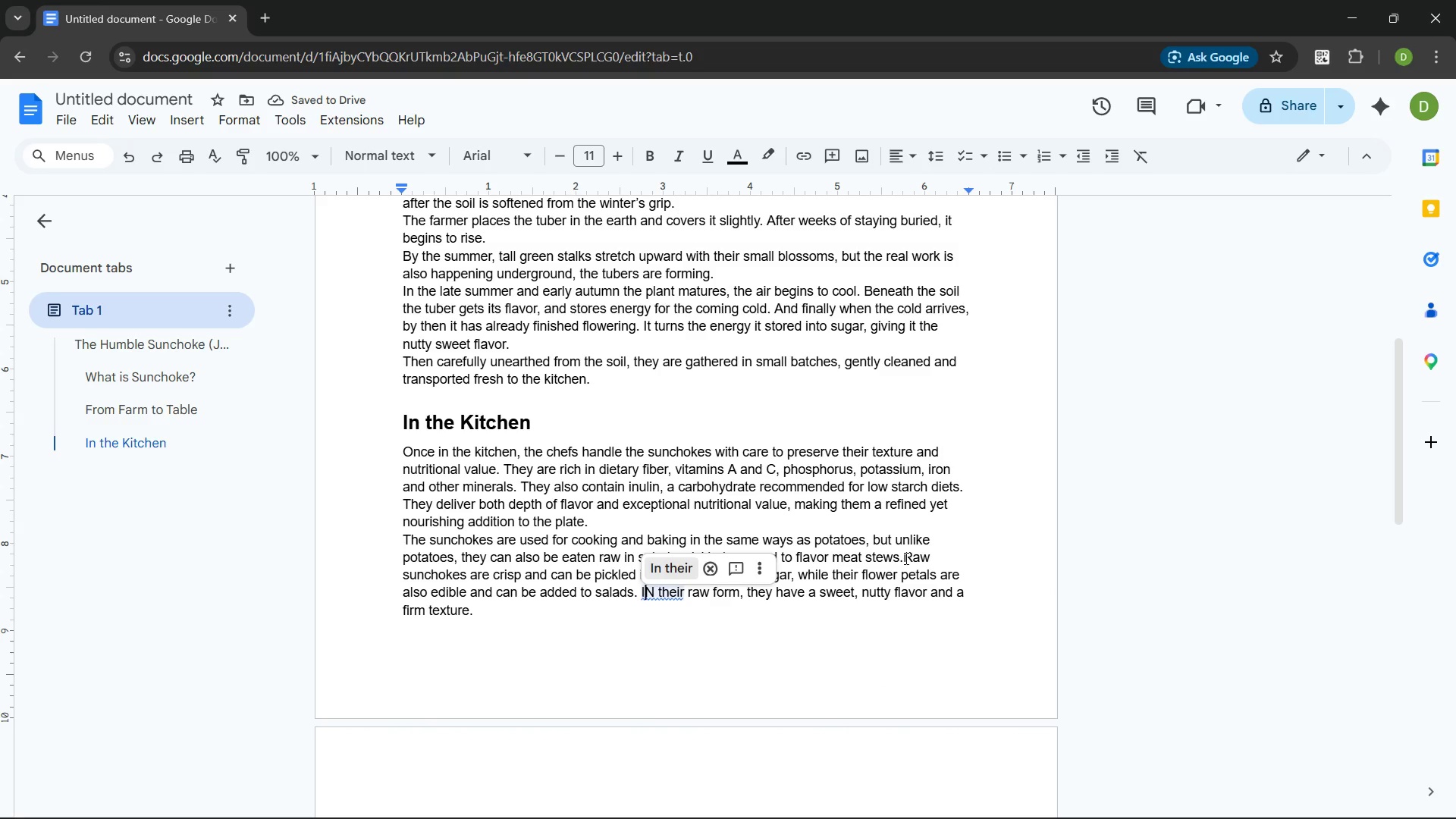 
key(Enter)
 